 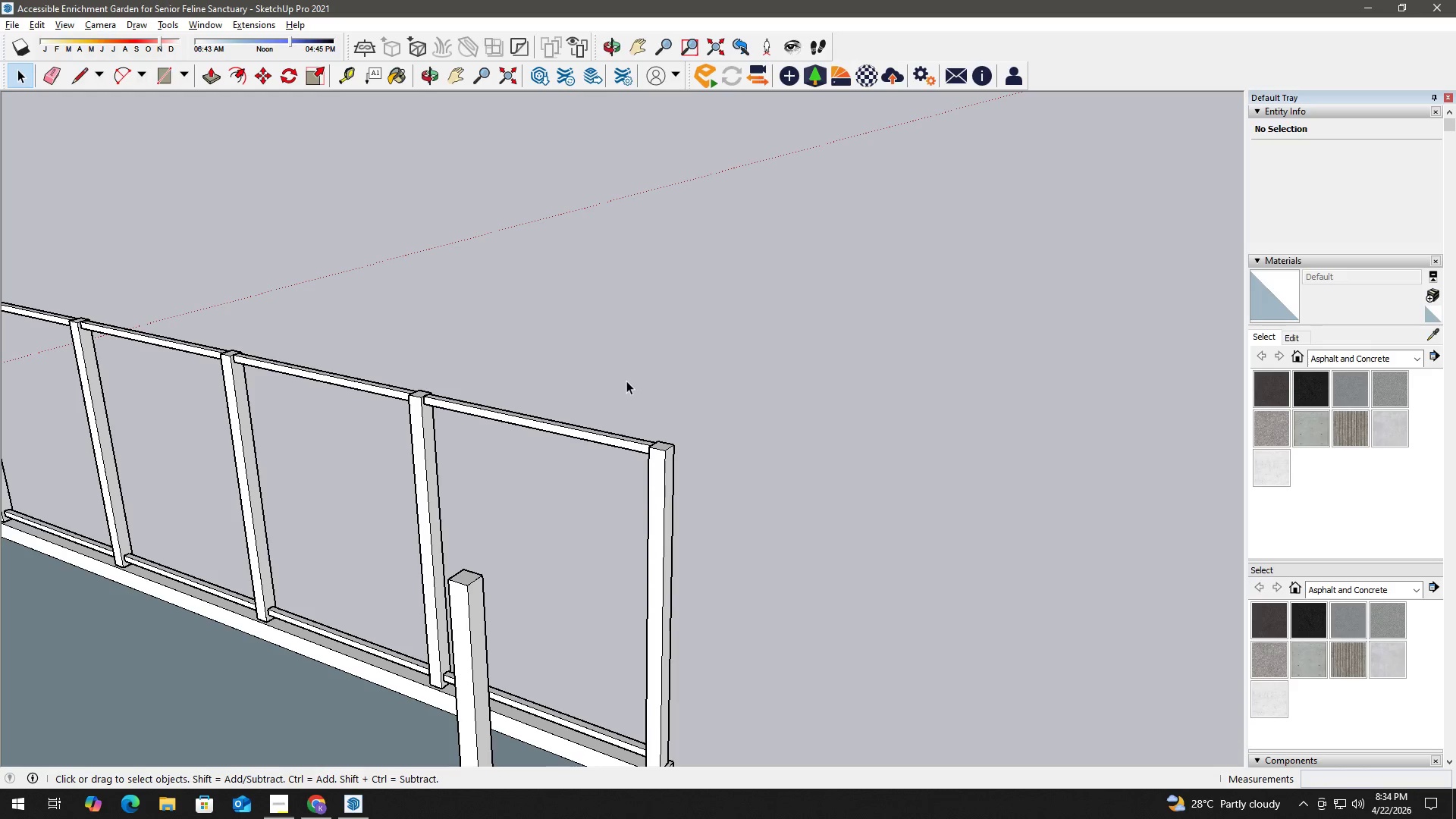 
scroll: coordinate [450, 356], scroll_direction: down, amount: 8.0
 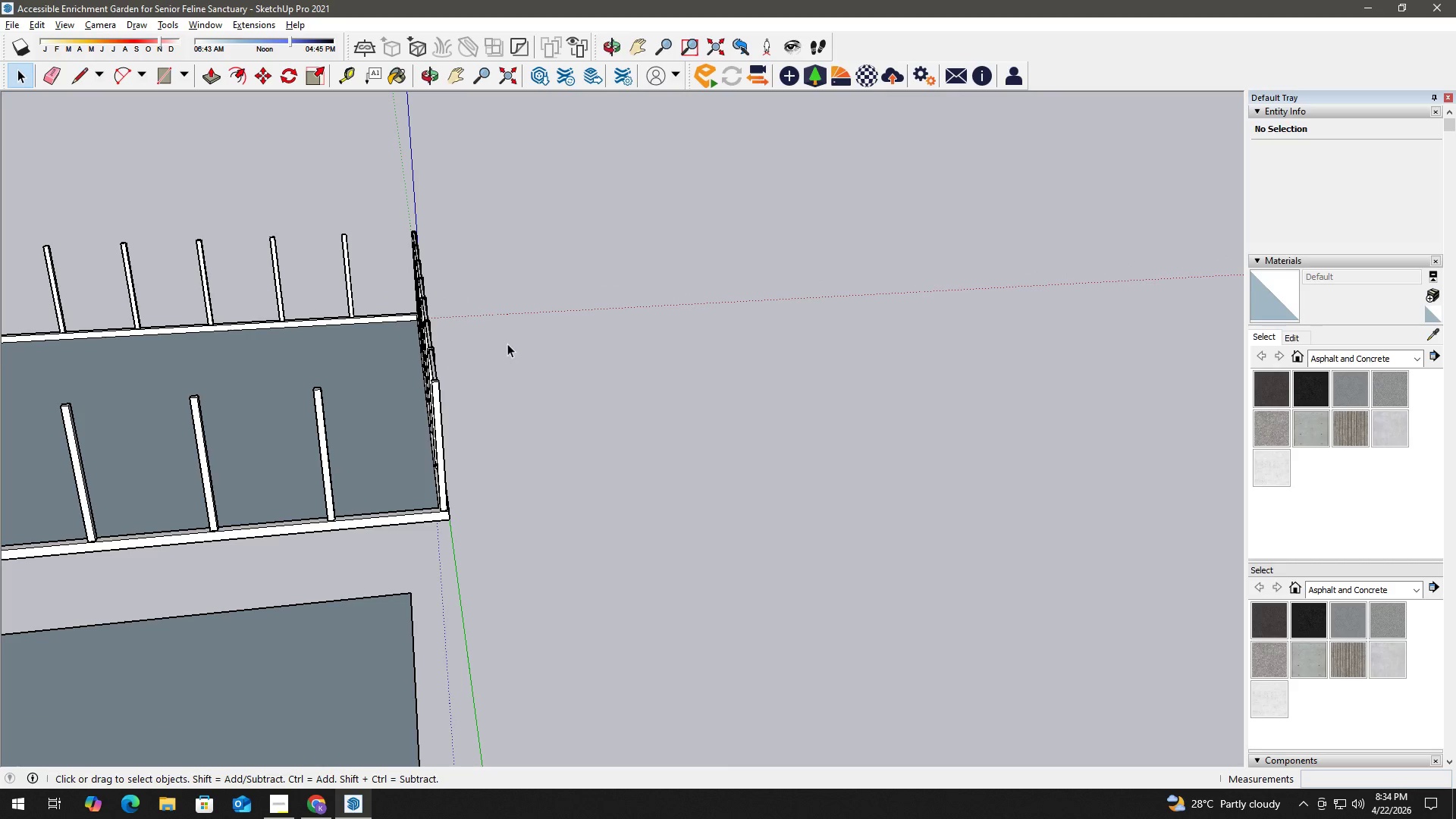 
key(Space)
 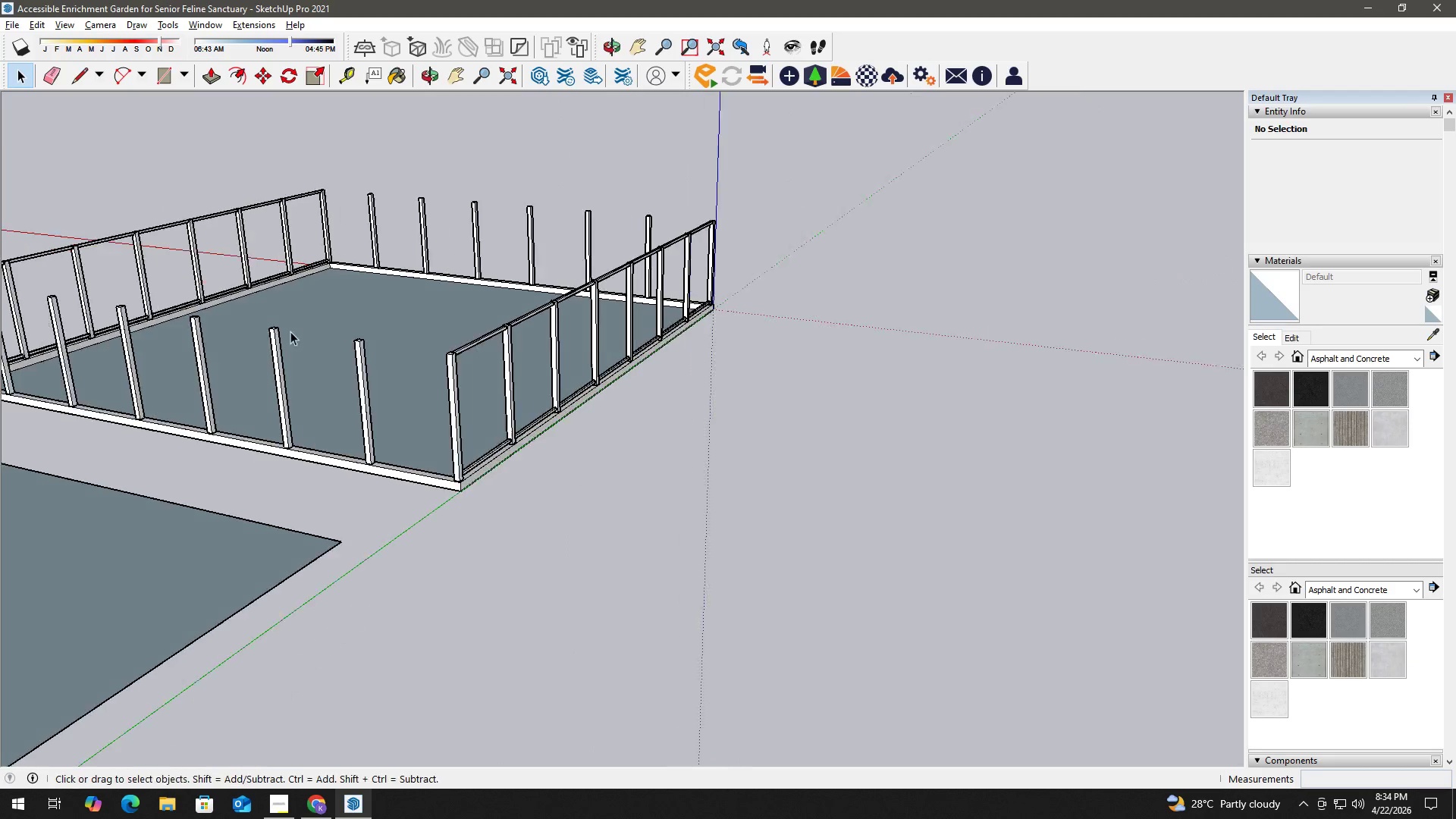 
scroll: coordinate [303, 337], scroll_direction: none, amount: 0.0
 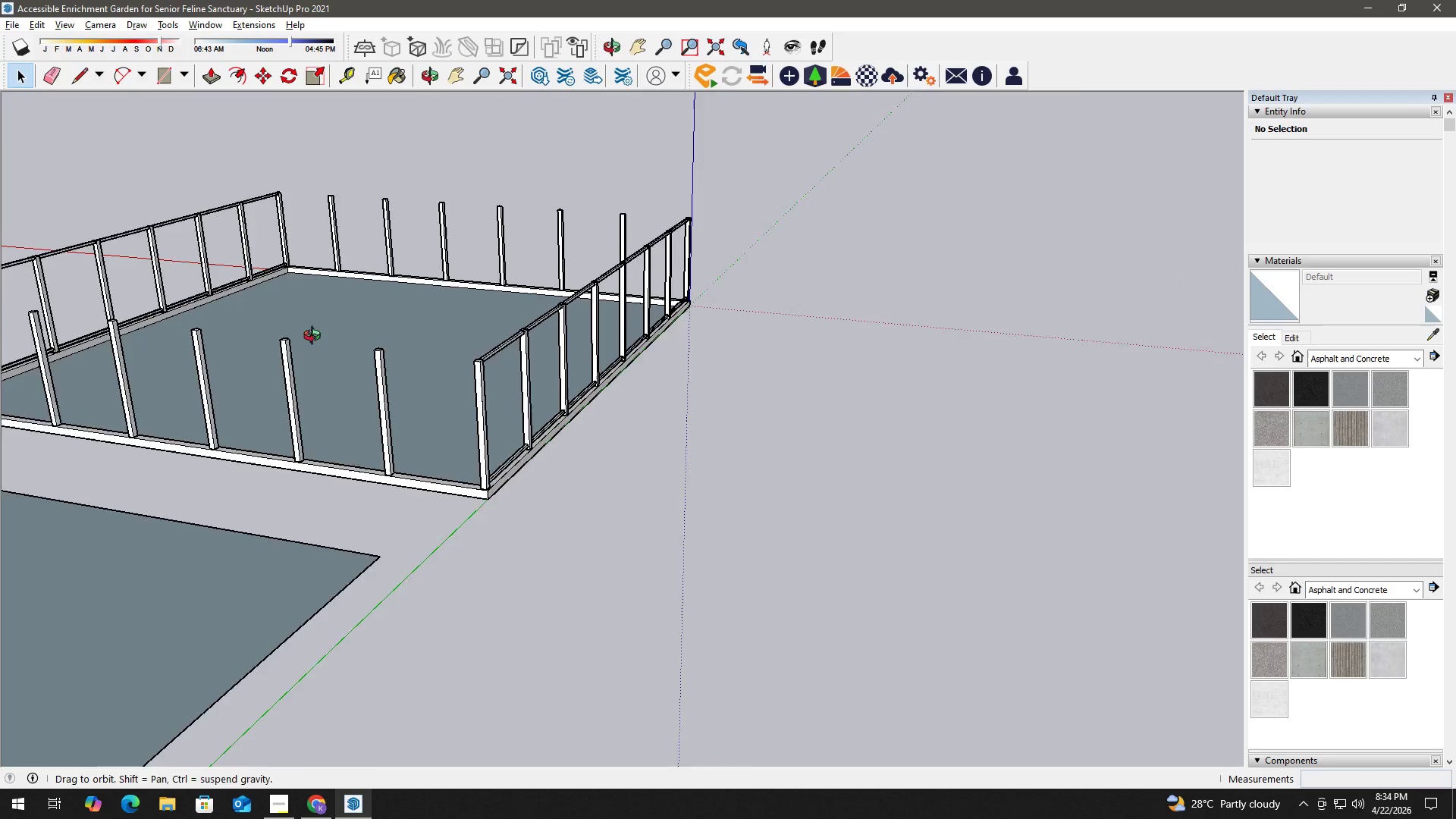 
key(H)
 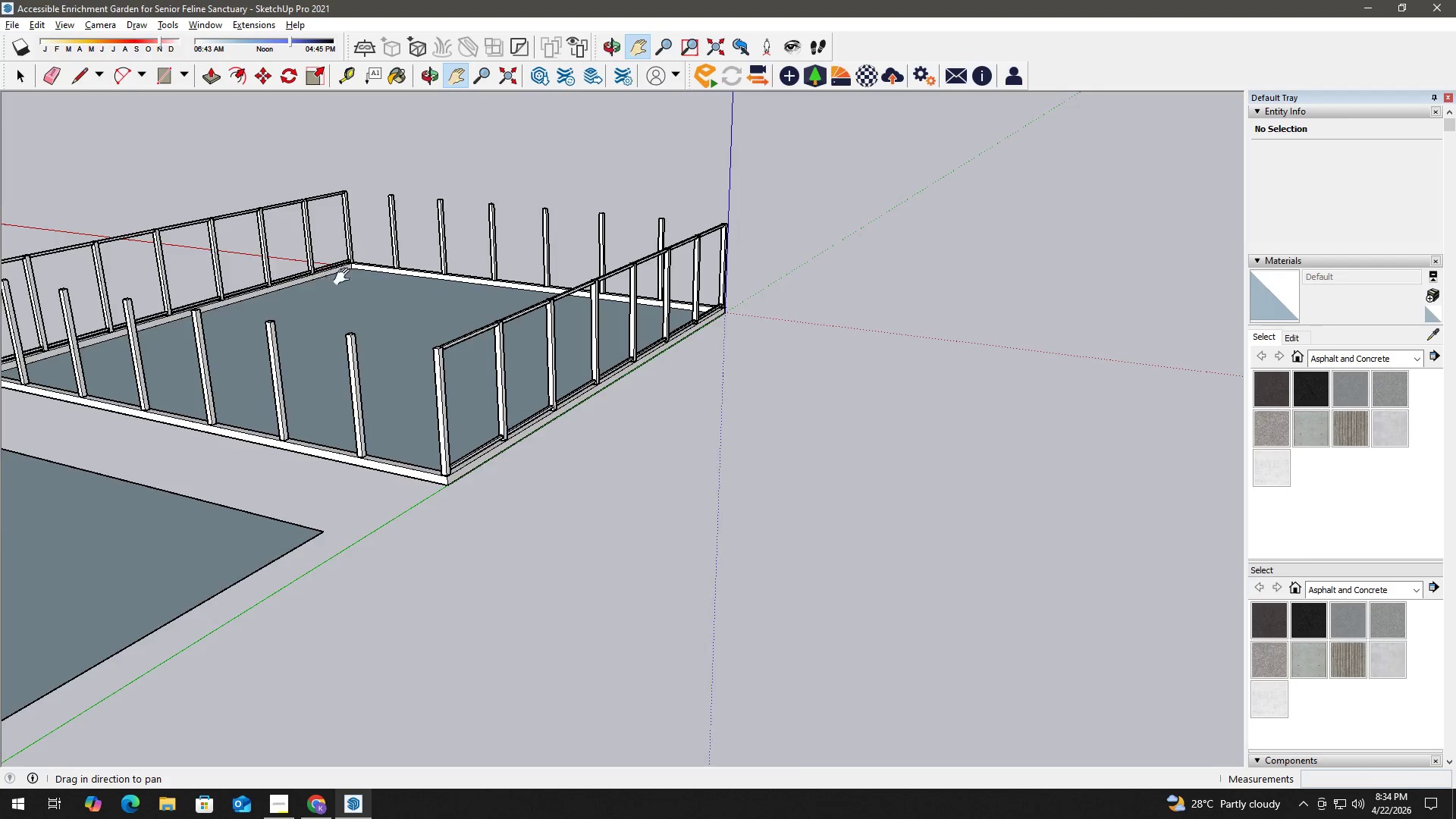 
left_click_drag(start_coordinate=[330, 275], to_coordinate=[683, 322])
 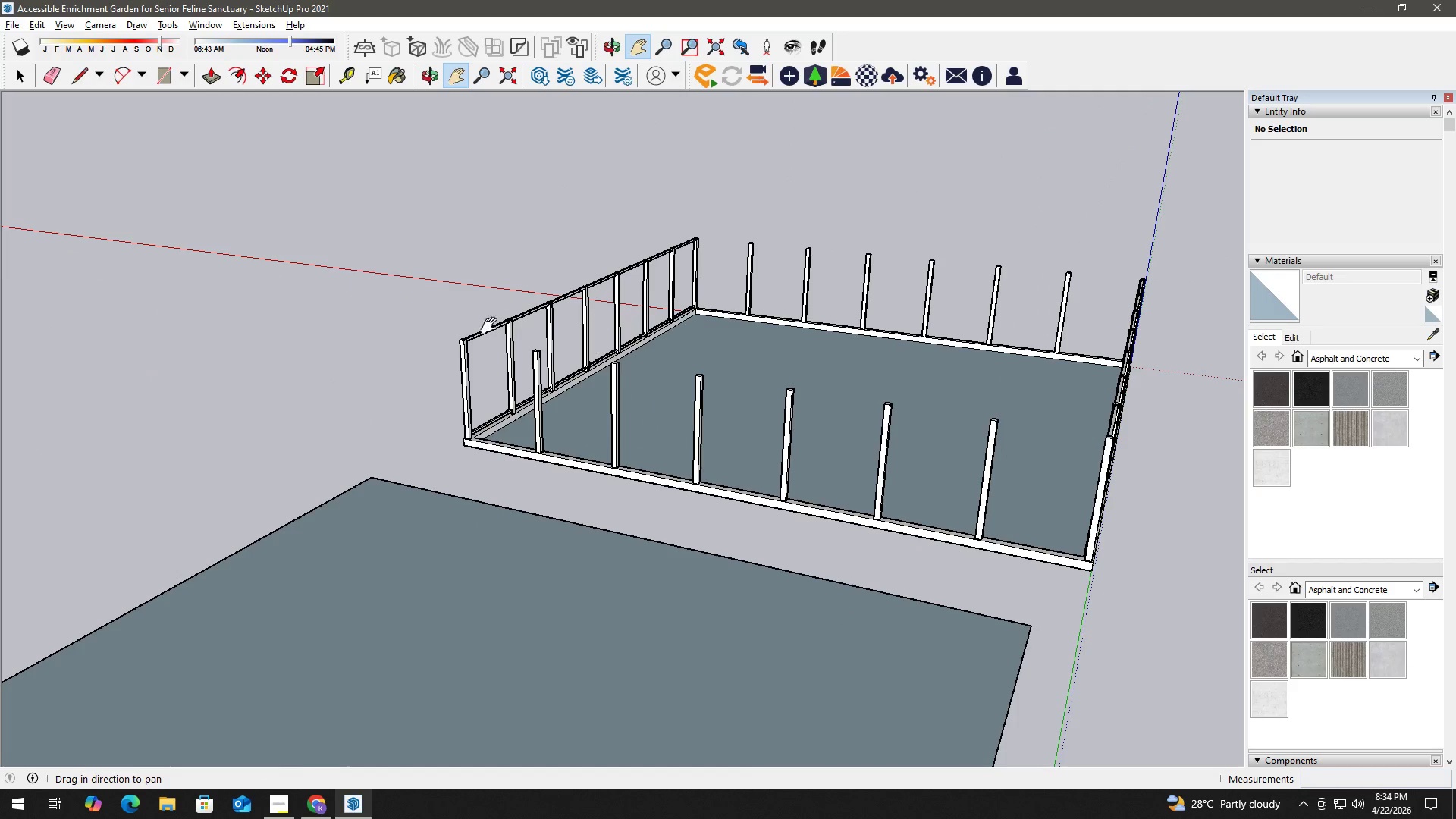 
key(Space)
 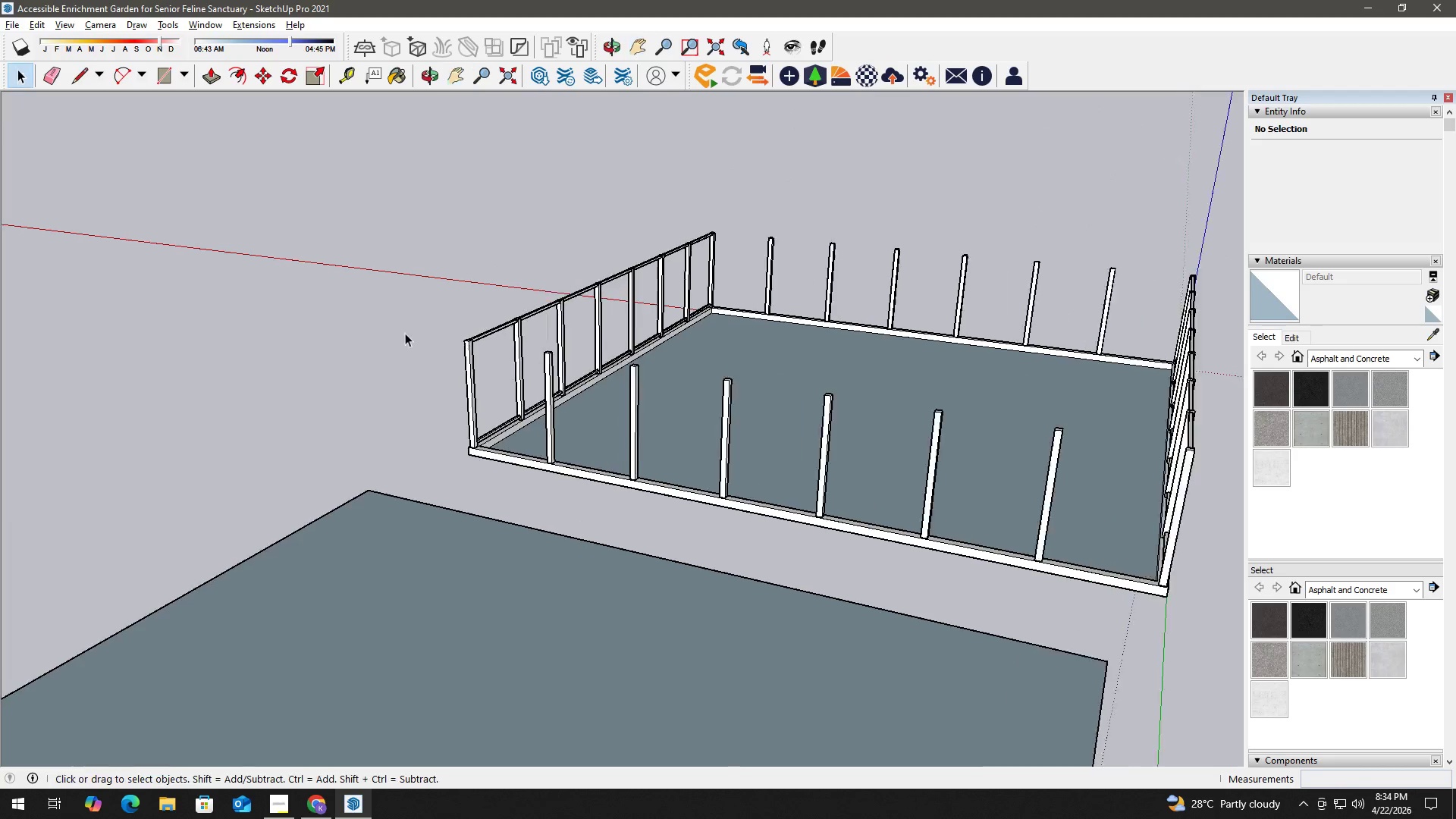 
left_click([447, 320])
 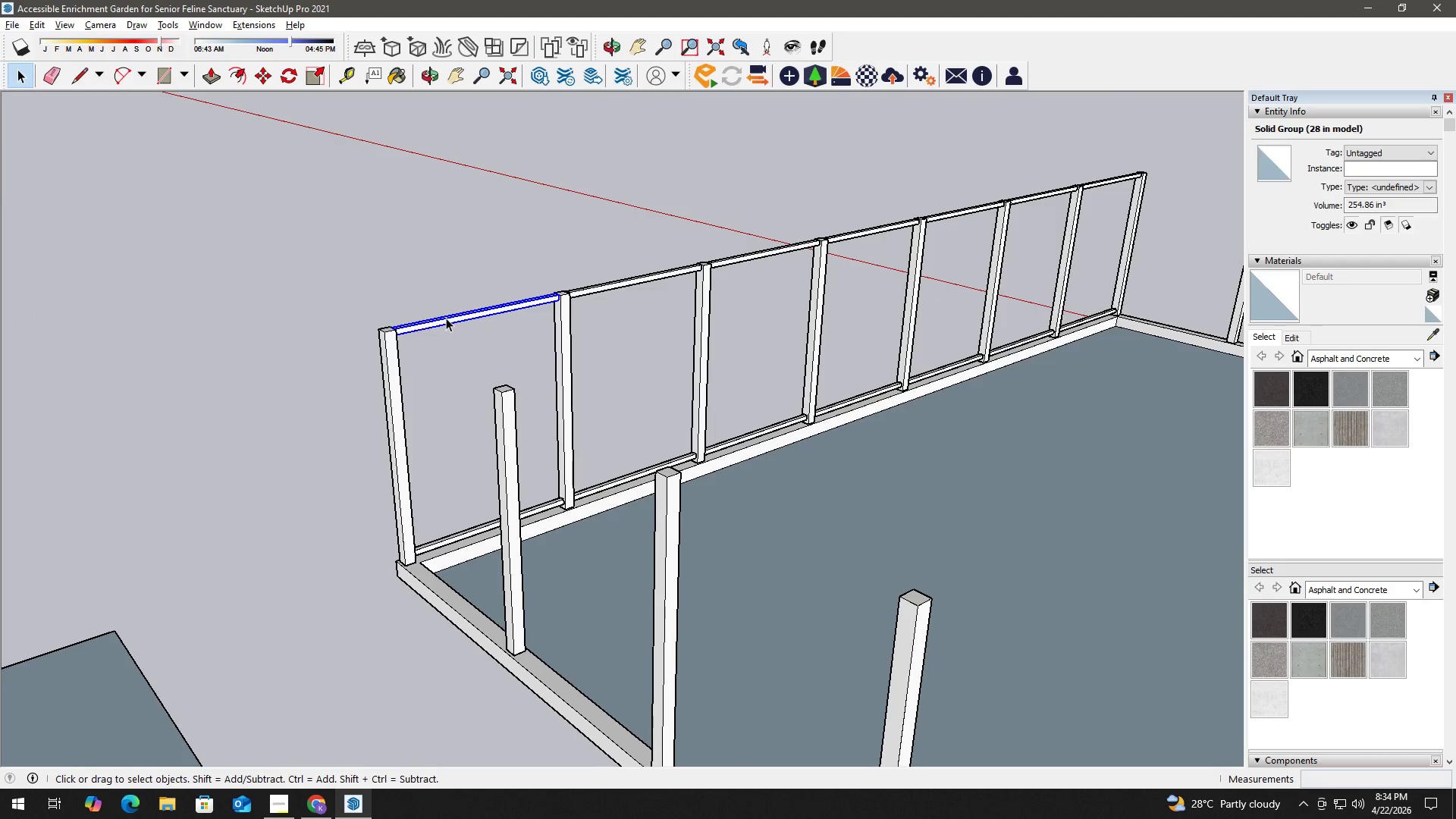 
scroll: coordinate [442, 310], scroll_direction: up, amount: 11.0
 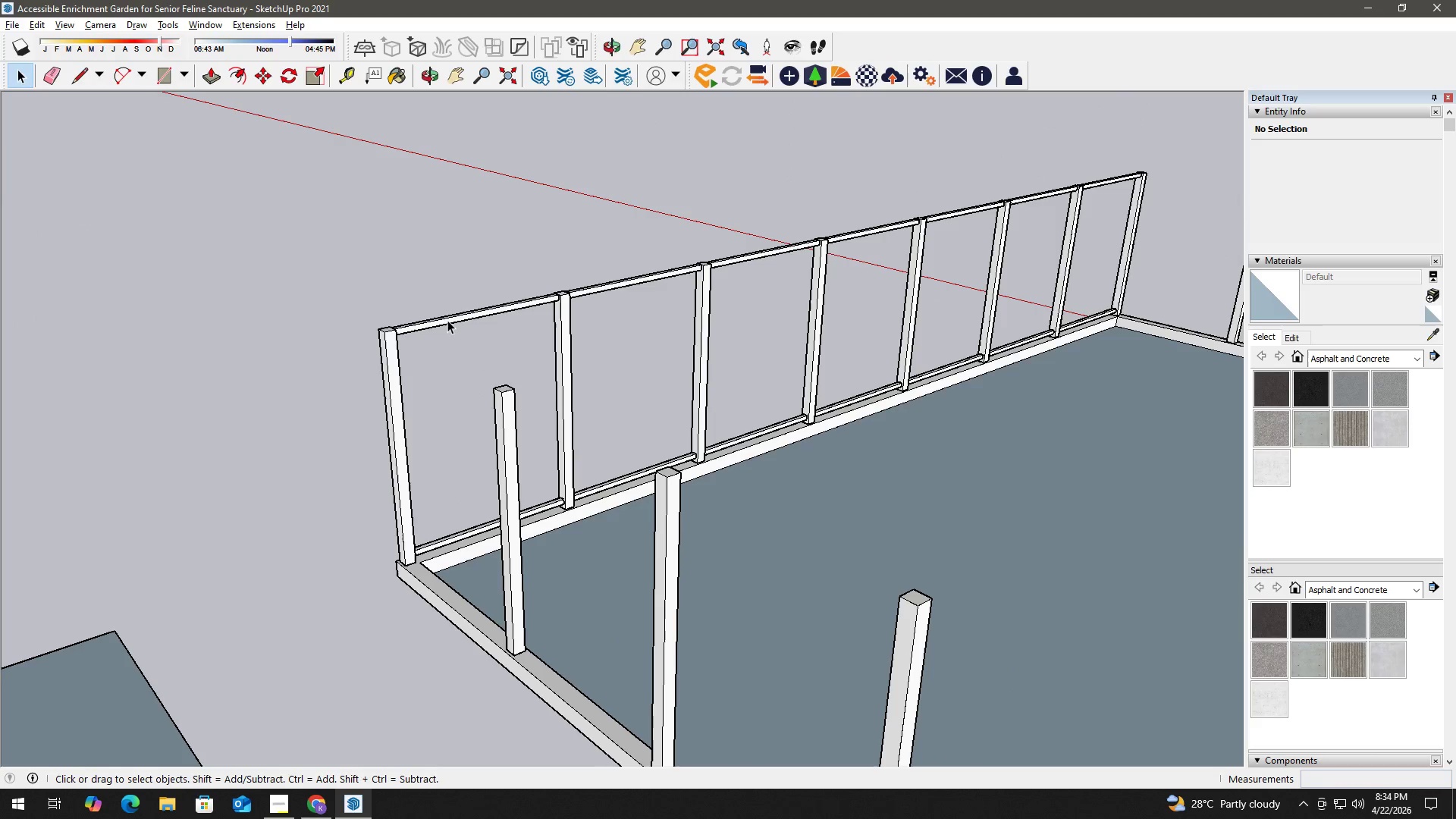 
key(M)
 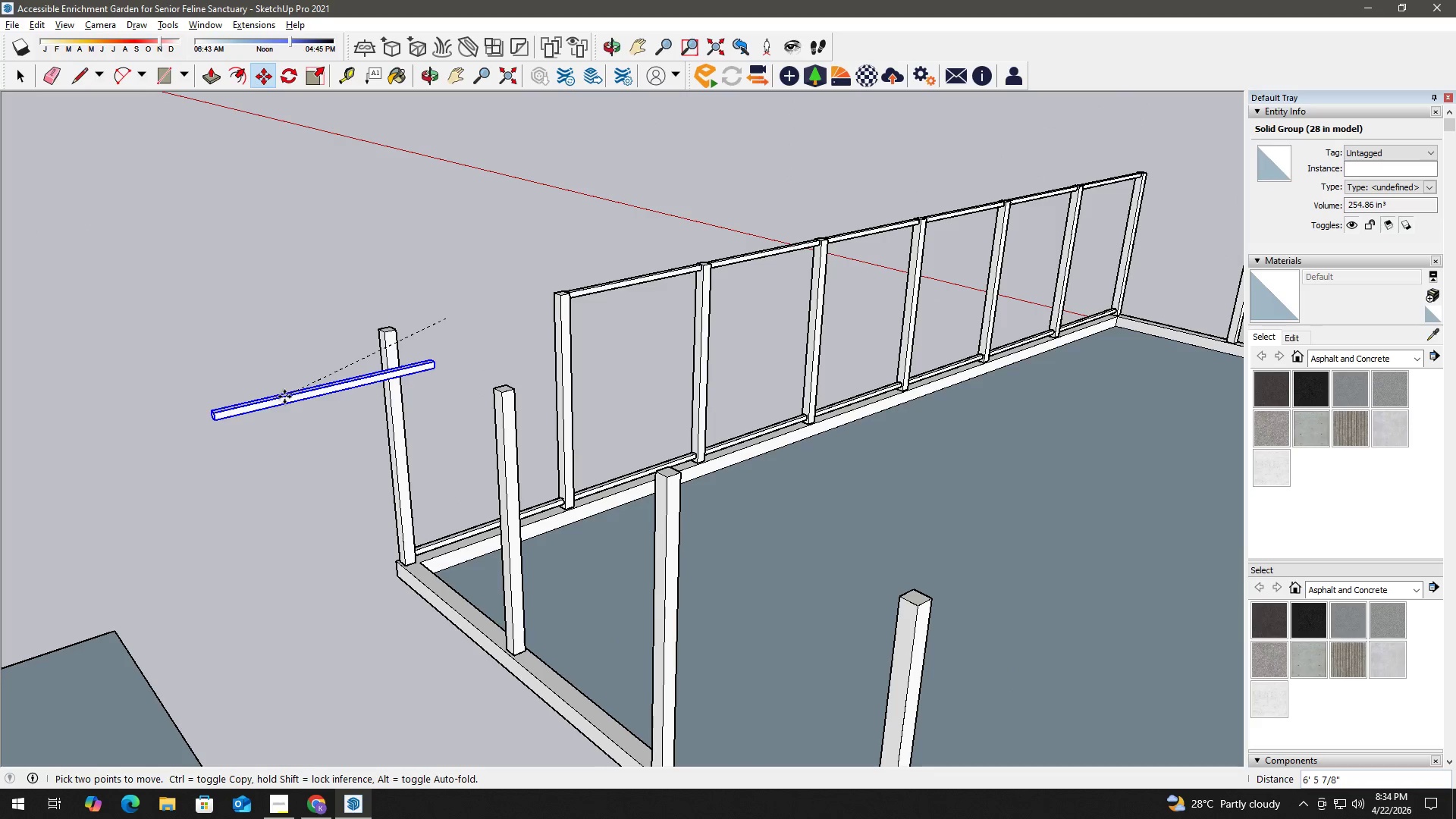 
key(Control+ControlLeft)
 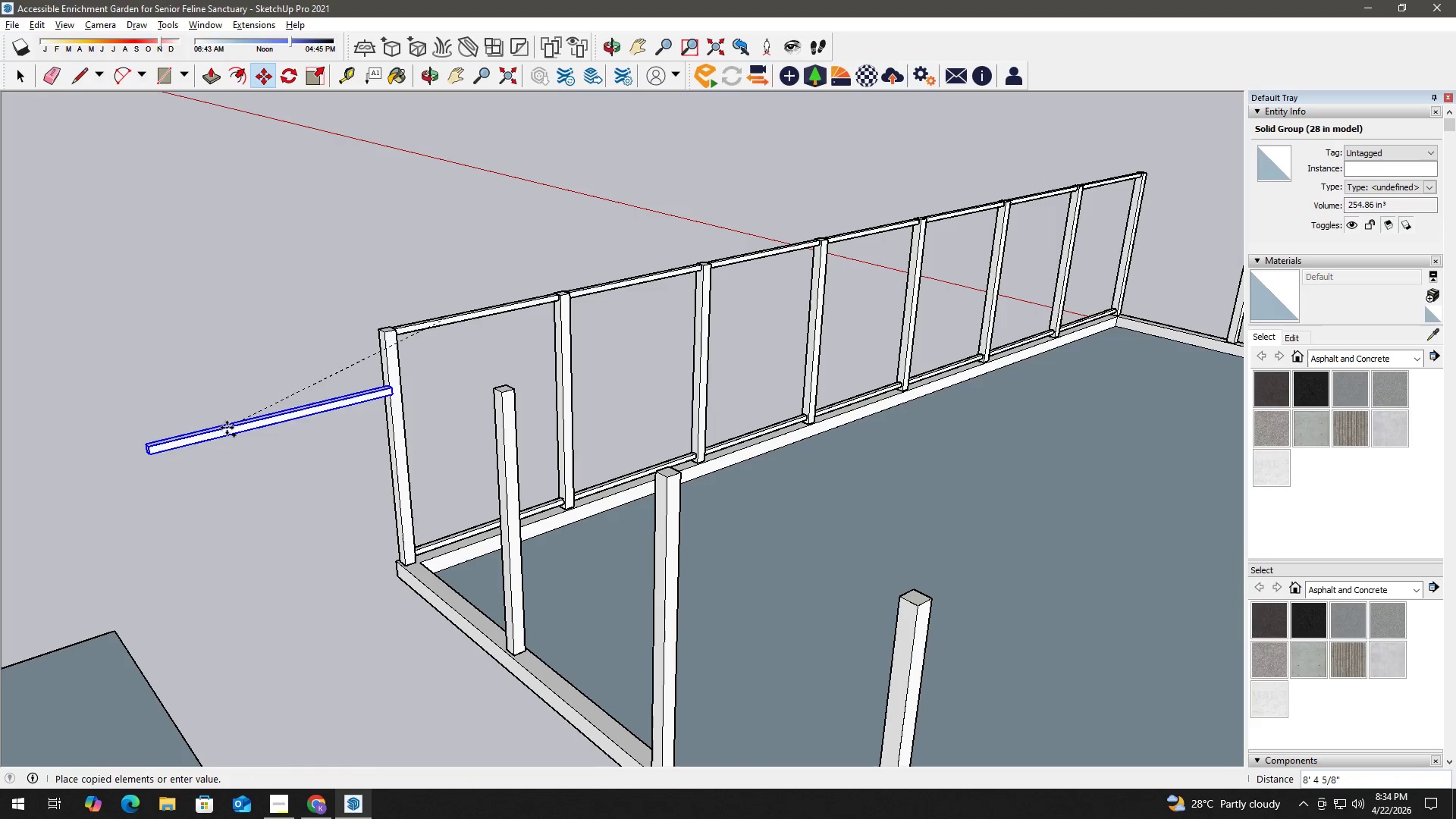 
left_click([224, 428])
 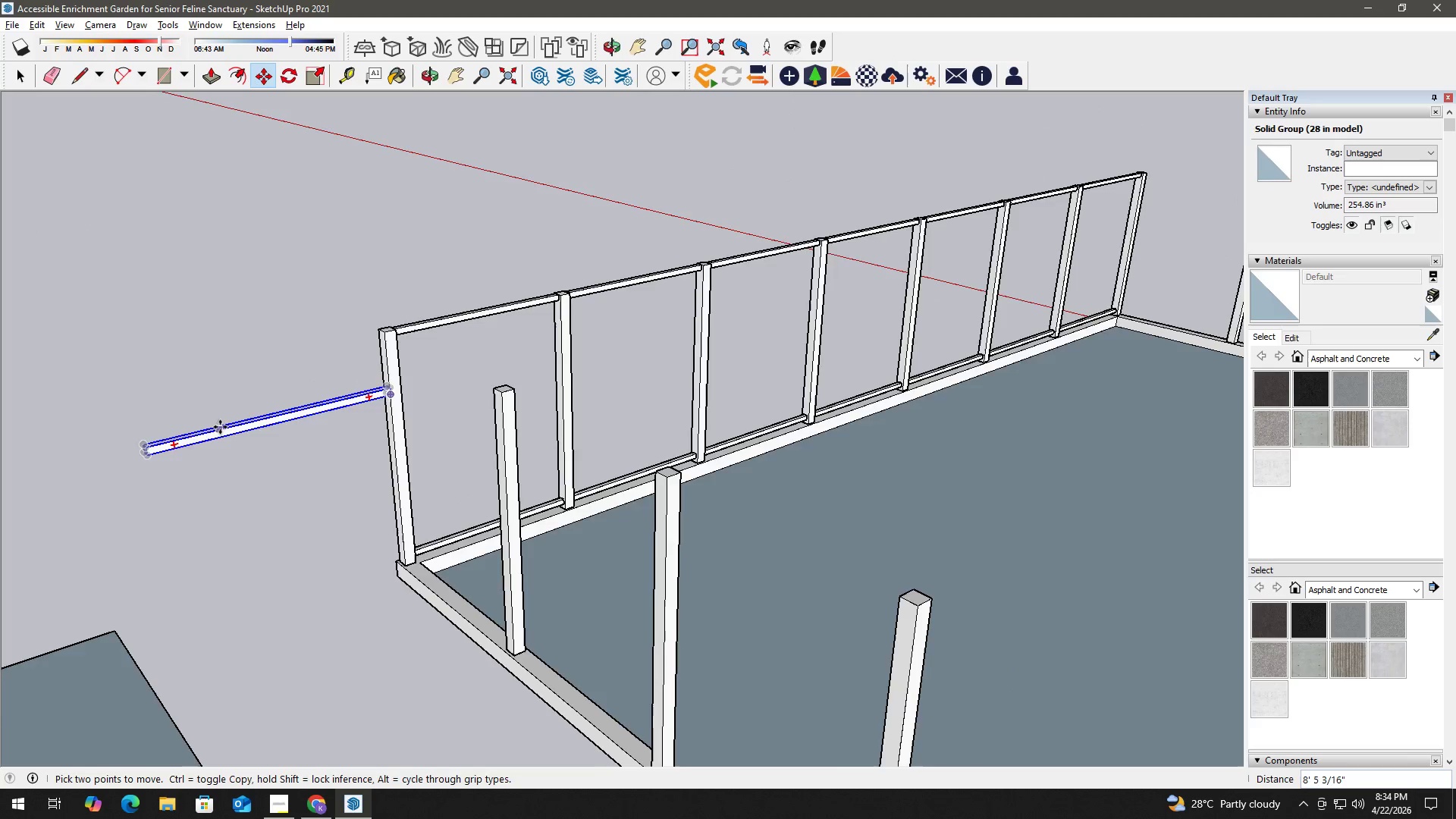 
scroll: coordinate [221, 423], scroll_direction: up, amount: 4.0
 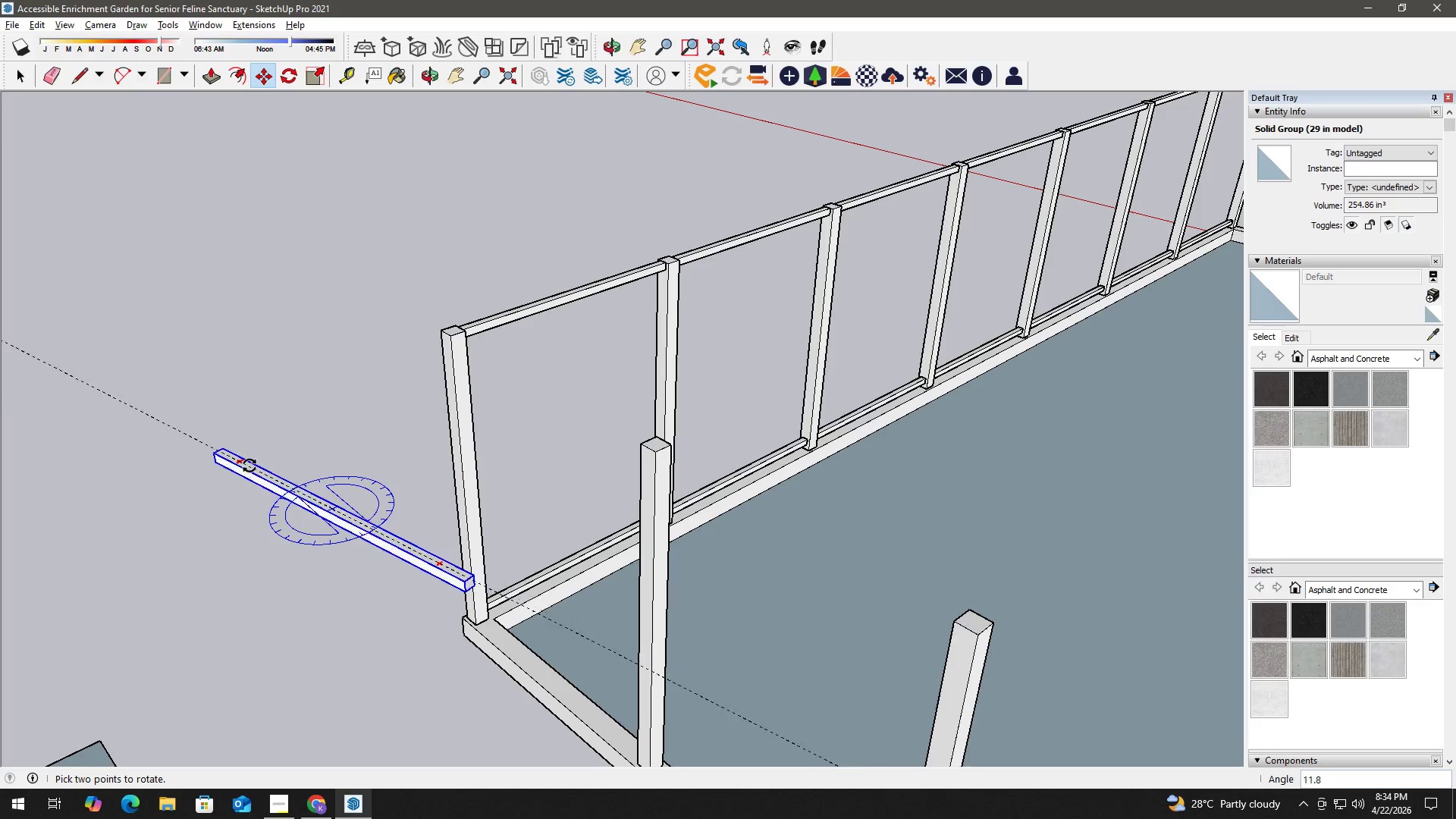 
left_click([275, 458])
 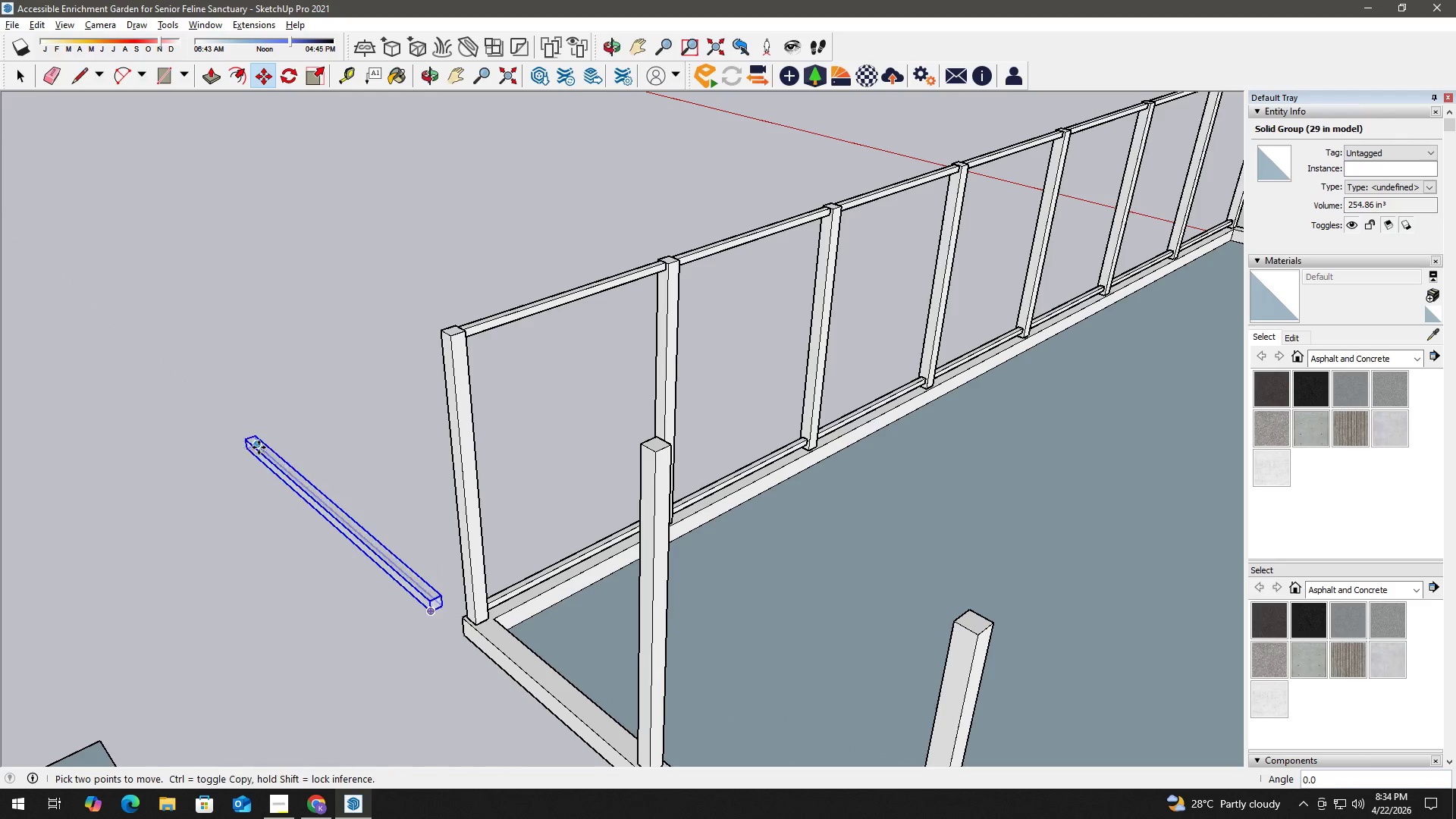 
scroll: coordinate [243, 429], scroll_direction: up, amount: 7.0
 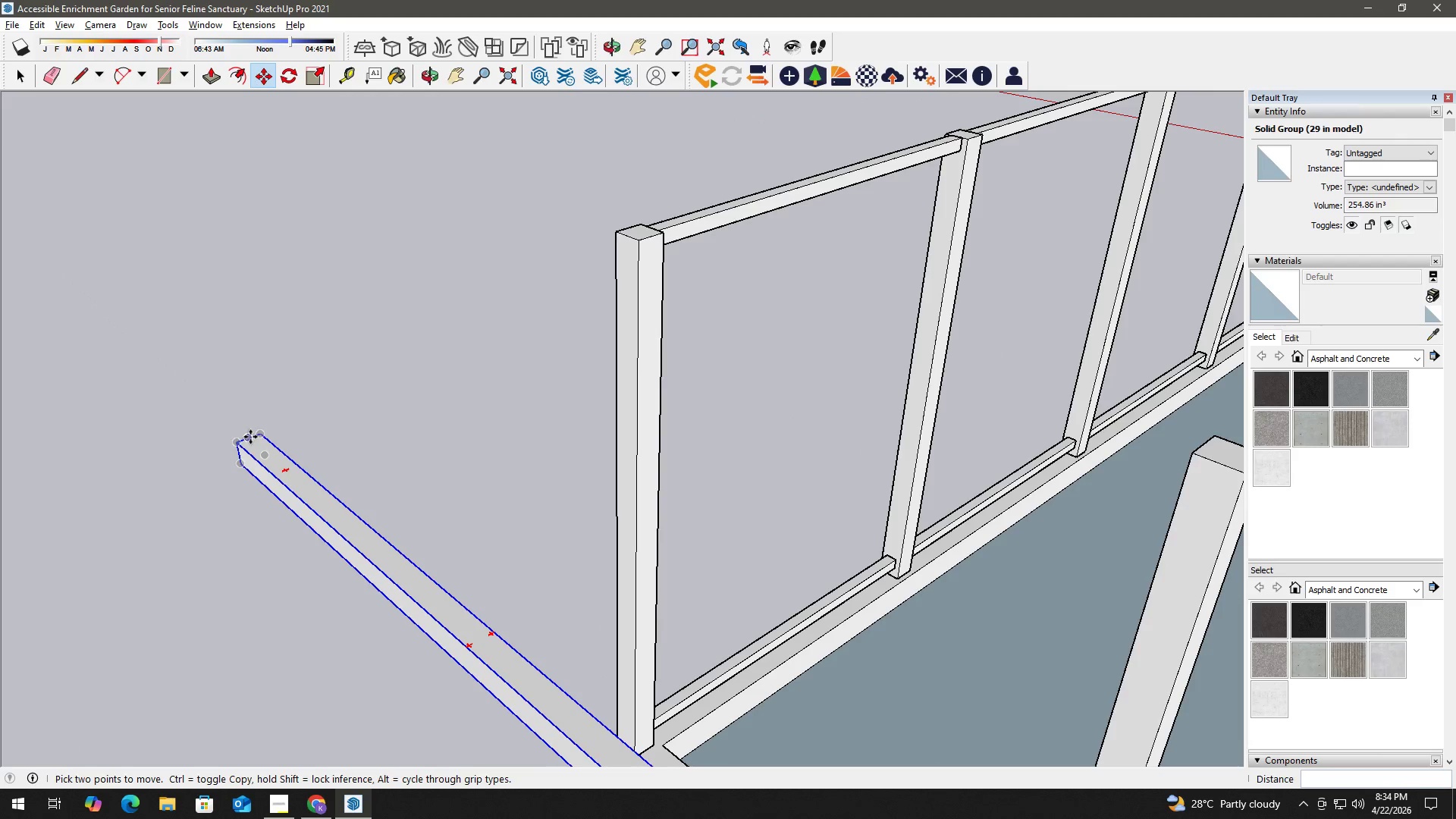 
left_click([250, 437])
 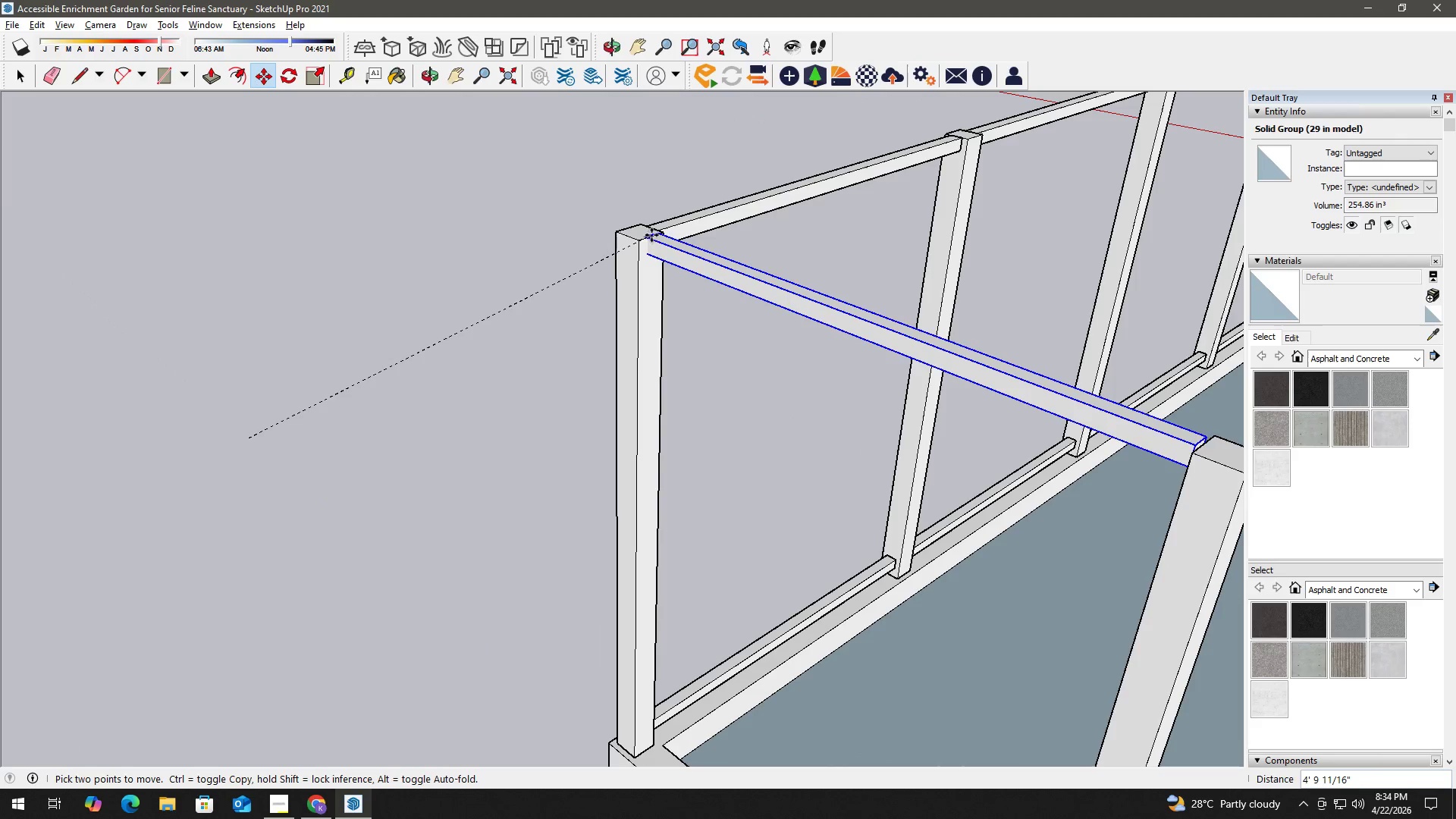 
scroll: coordinate [647, 238], scroll_direction: up, amount: 6.0
 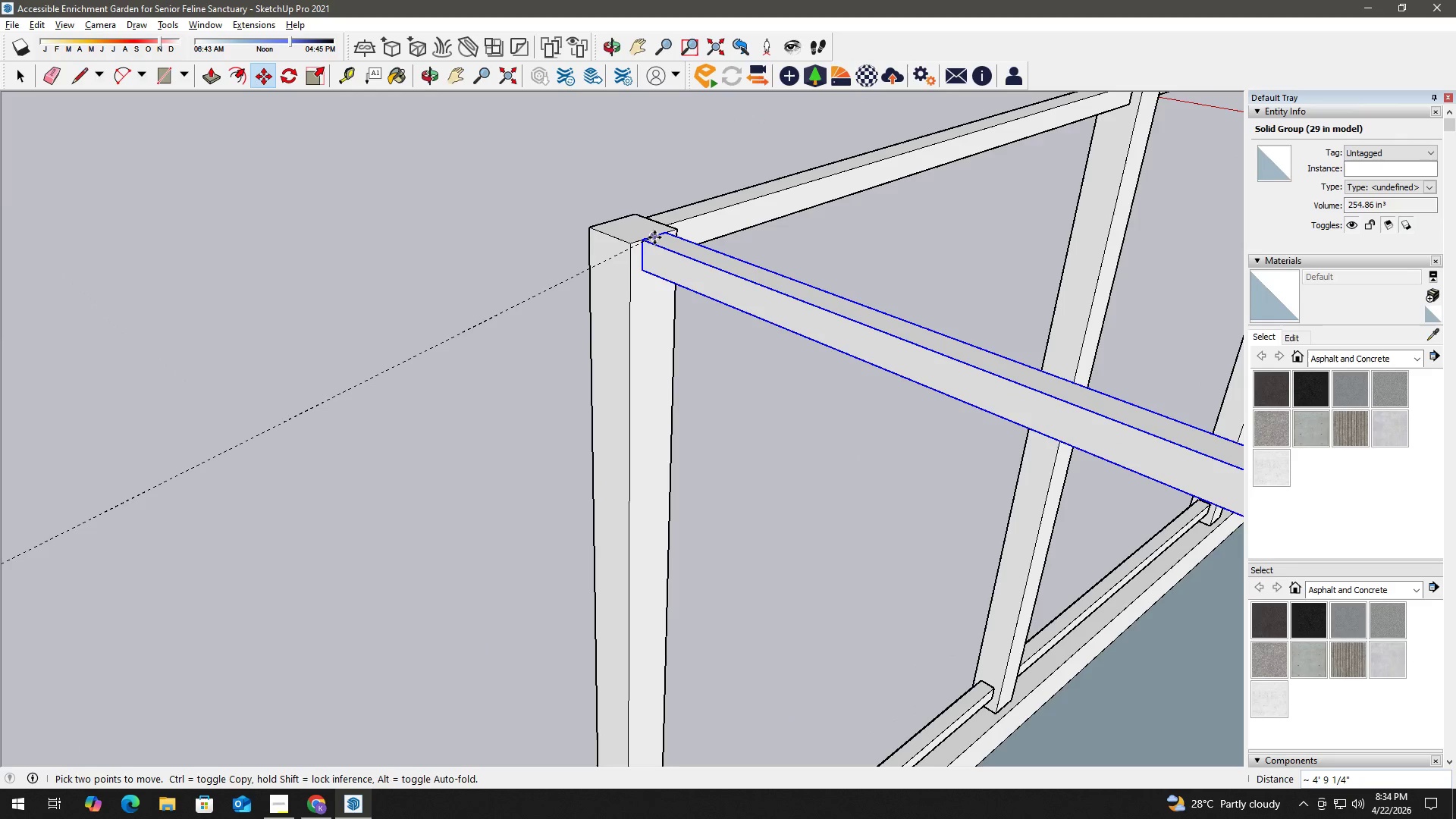 
left_click([654, 237])
 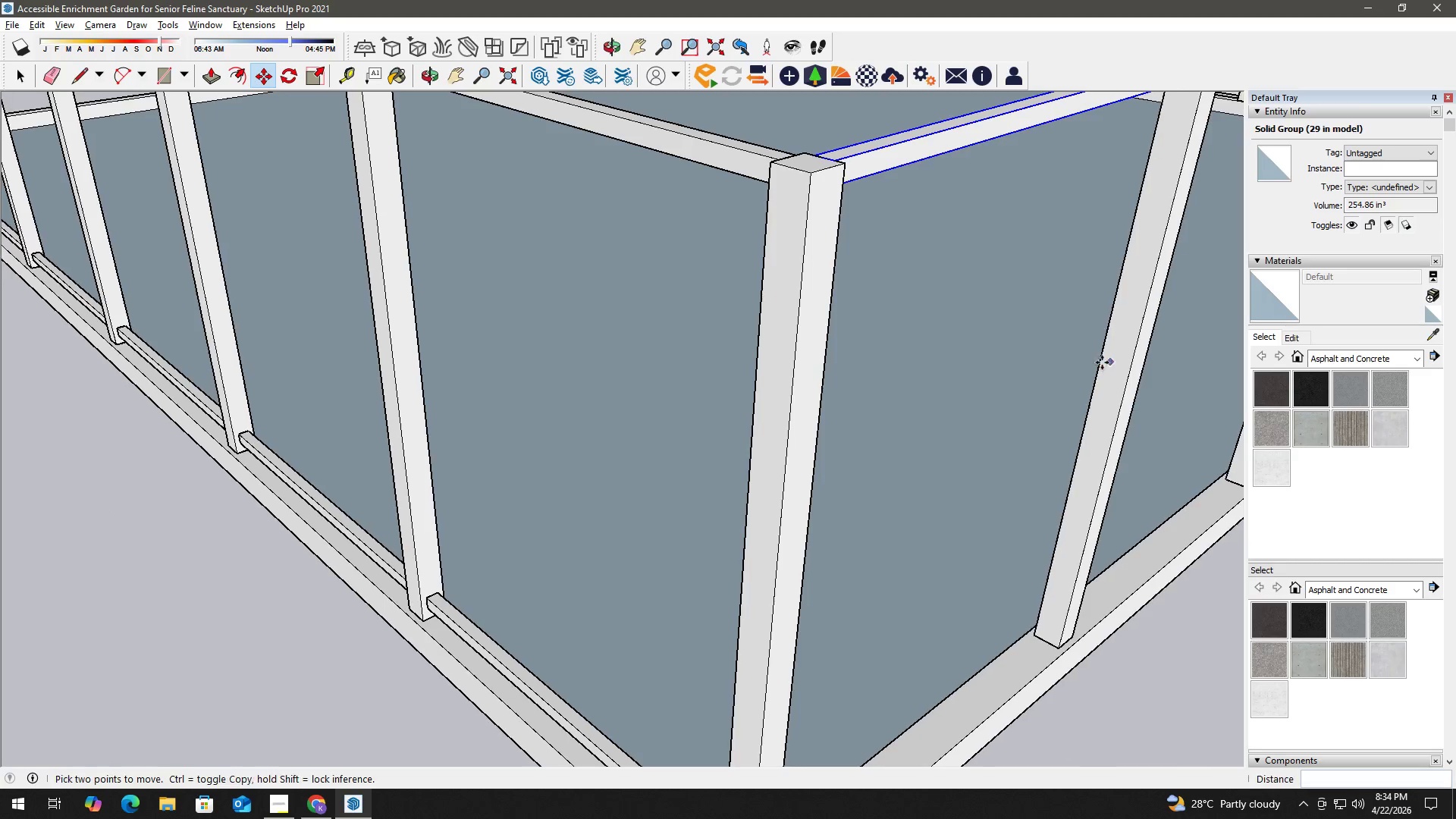 
scroll: coordinate [939, 378], scroll_direction: down, amount: 3.0
 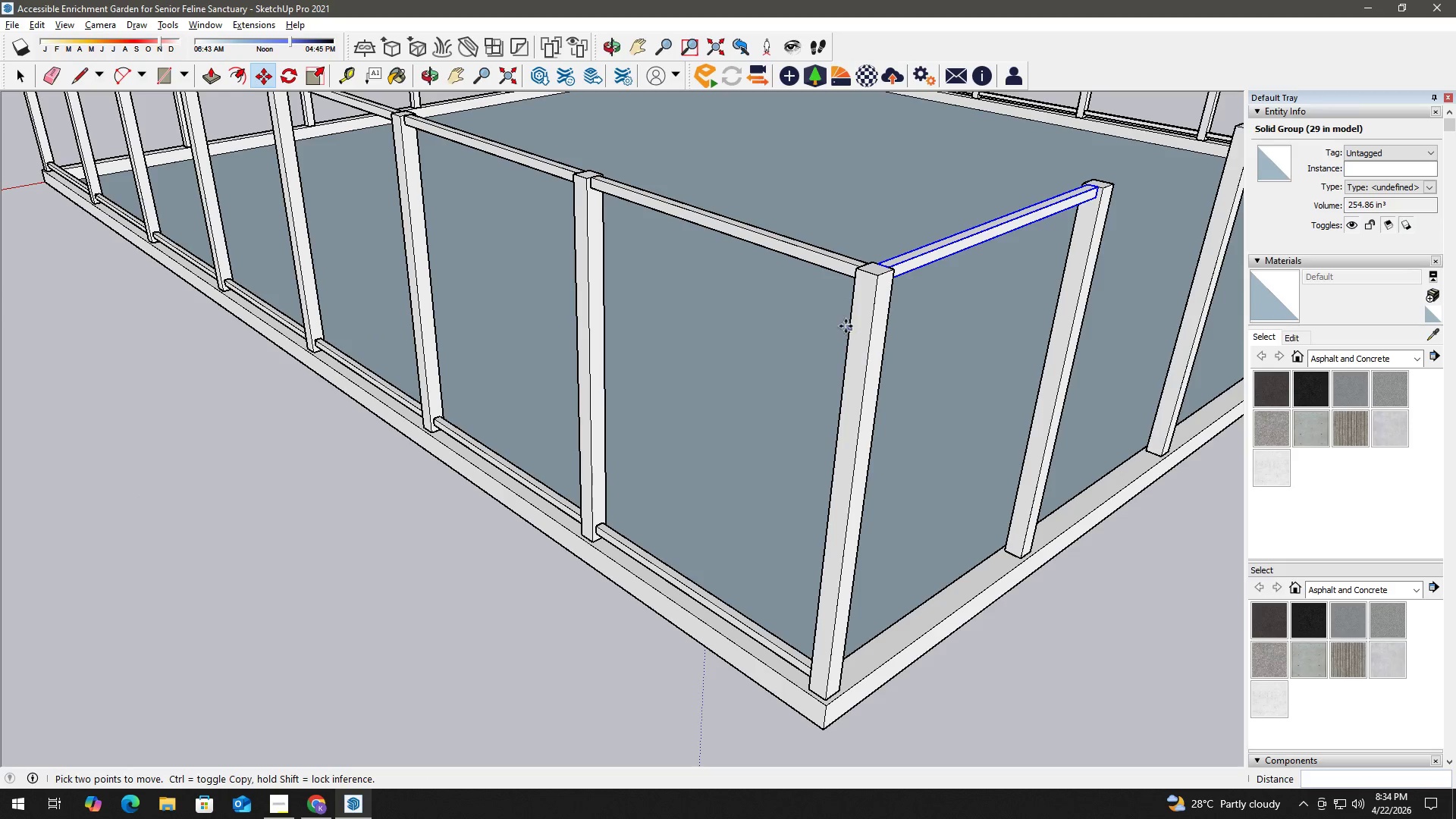 
key(H)
 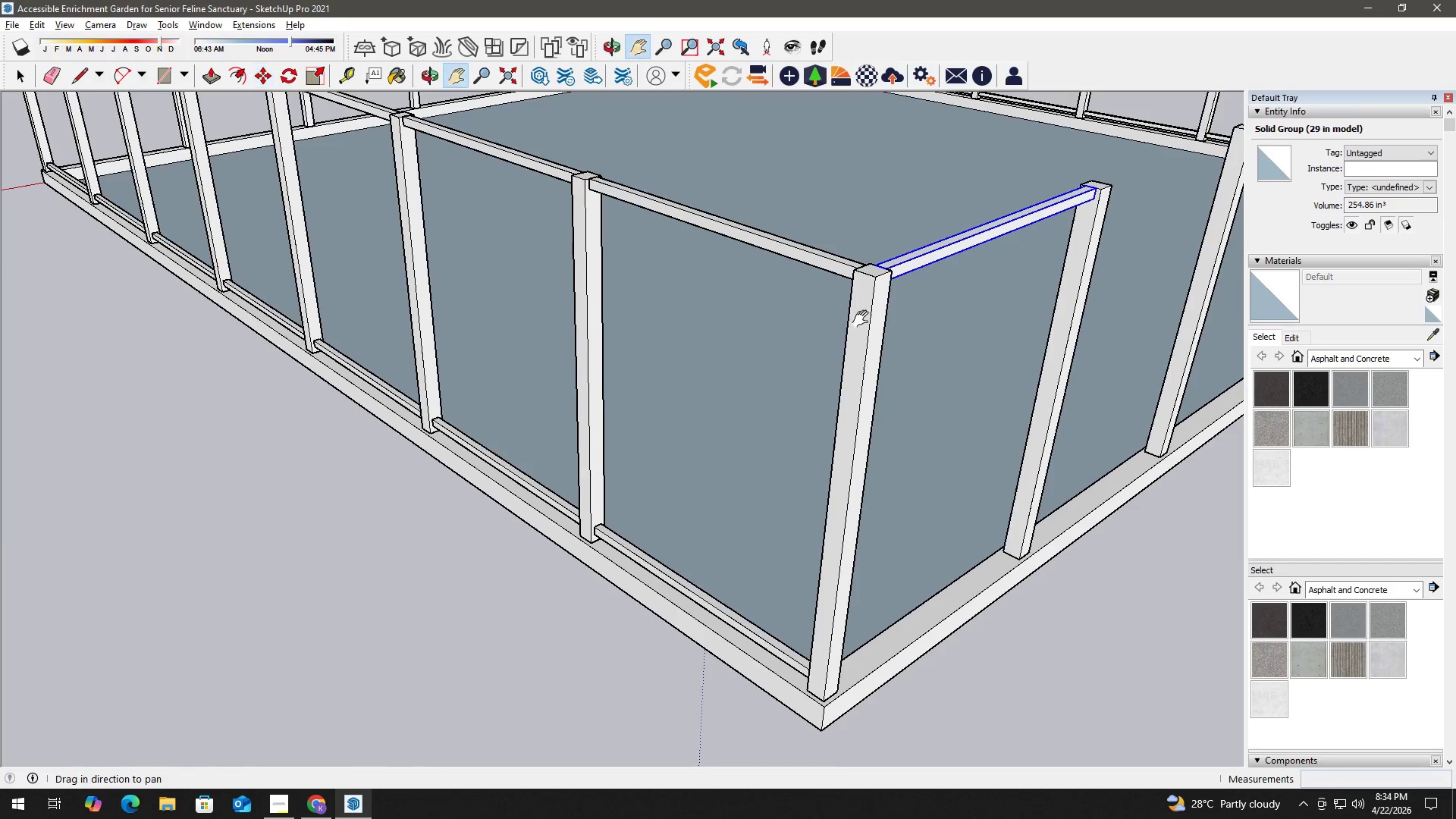 
left_click_drag(start_coordinate=[873, 313], to_coordinate=[409, 489])
 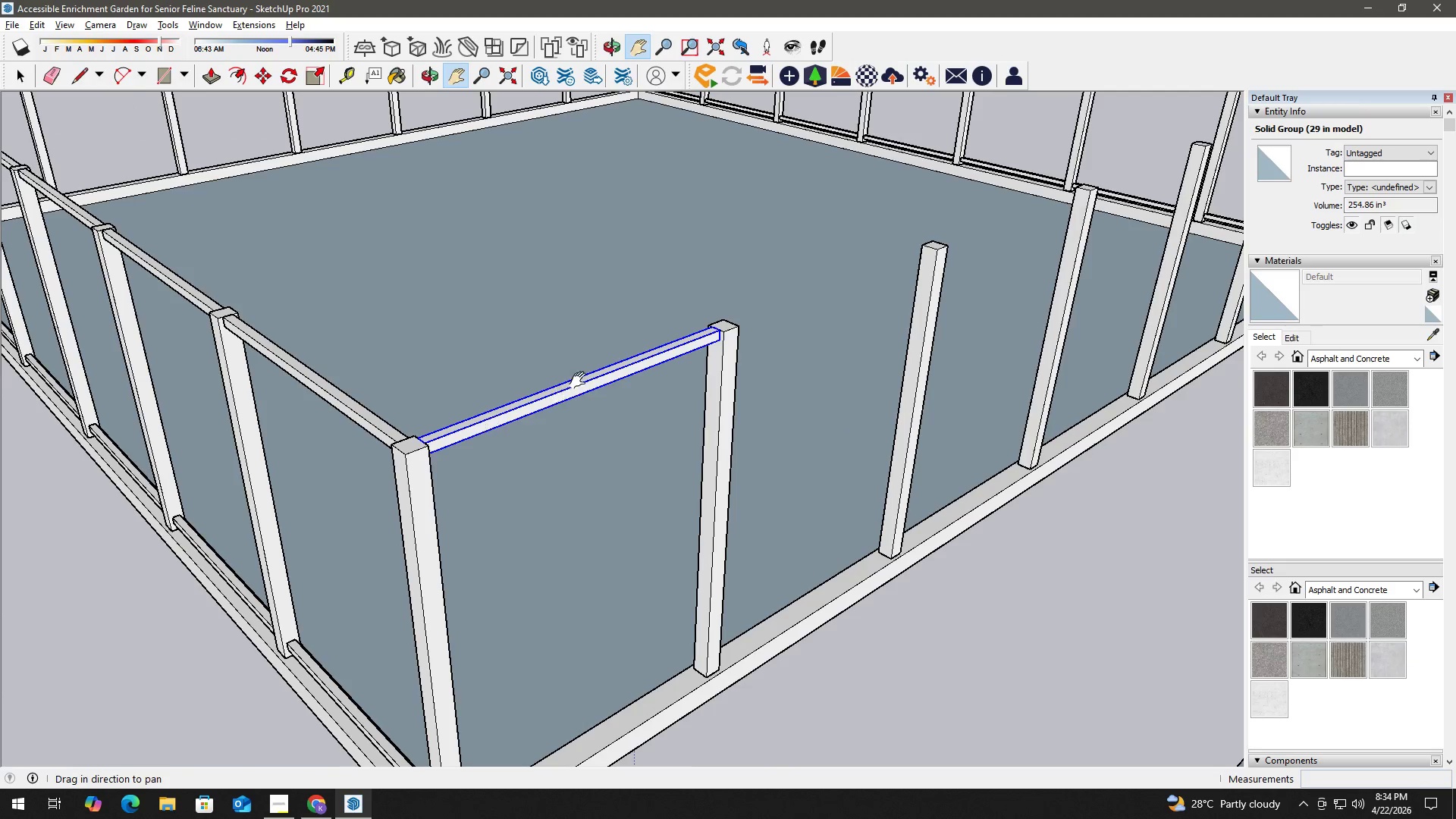 
key(Space)
 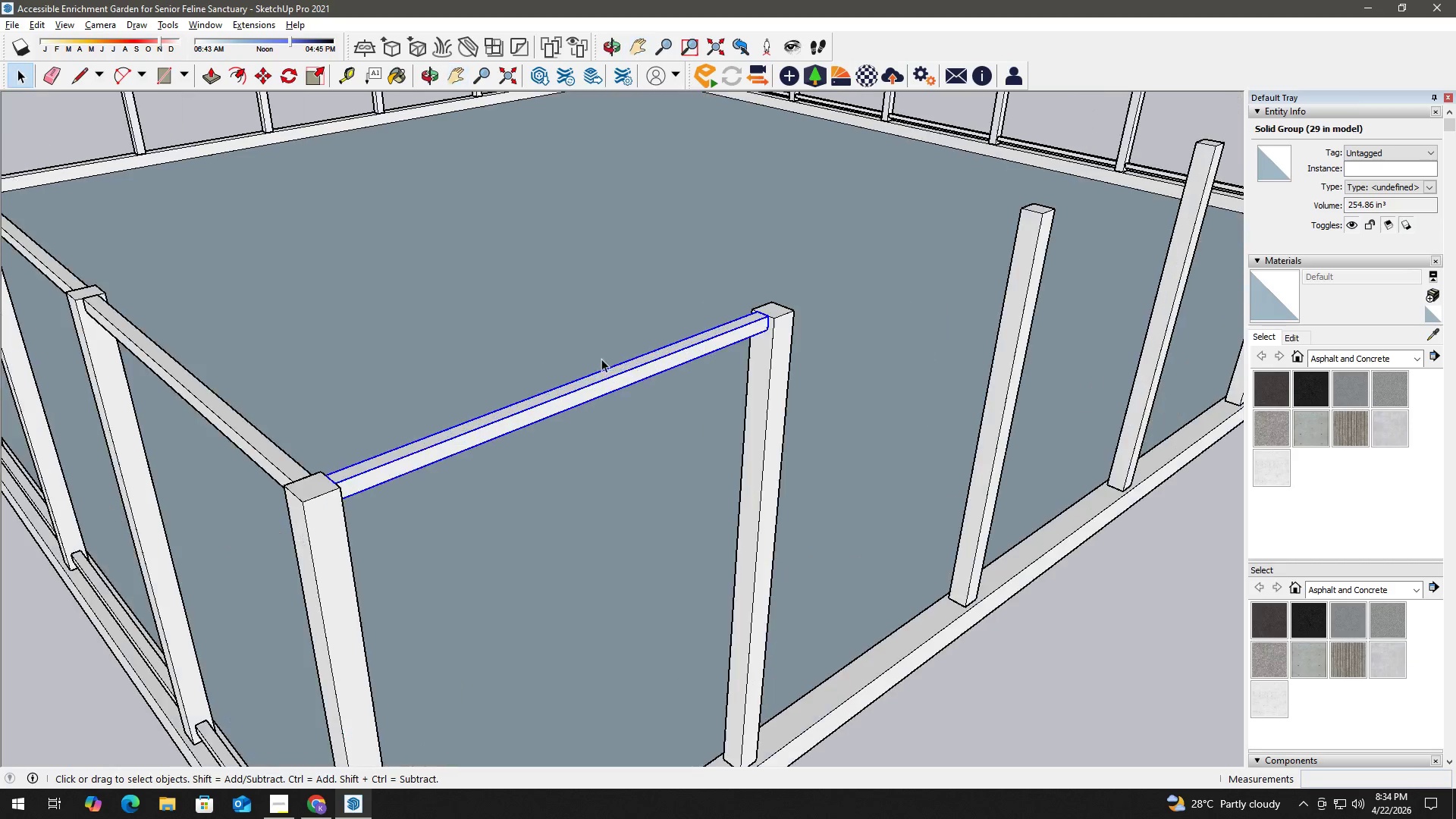 
scroll: coordinate [598, 363], scroll_direction: up, amount: 2.0
 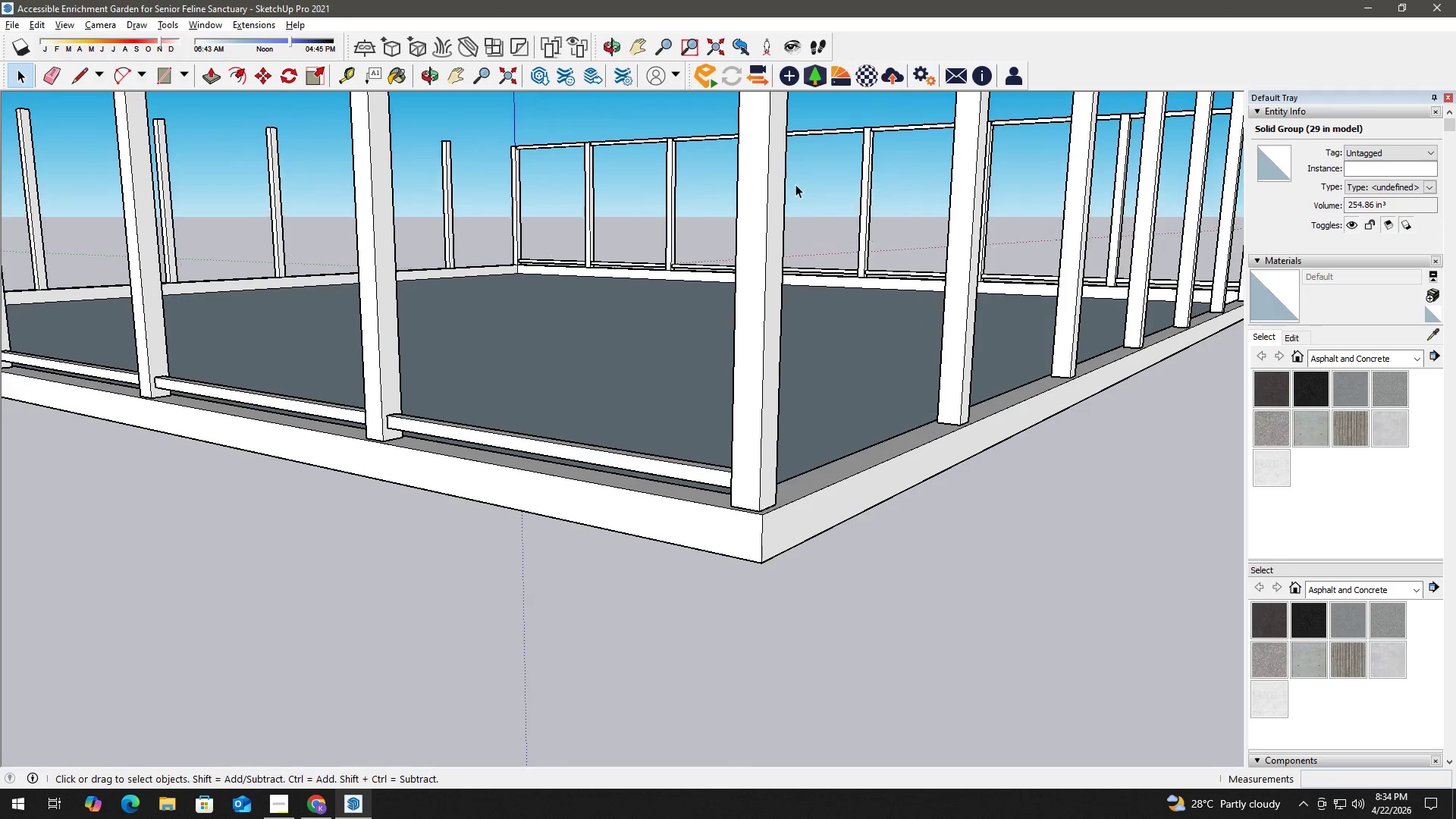 
key(H)
 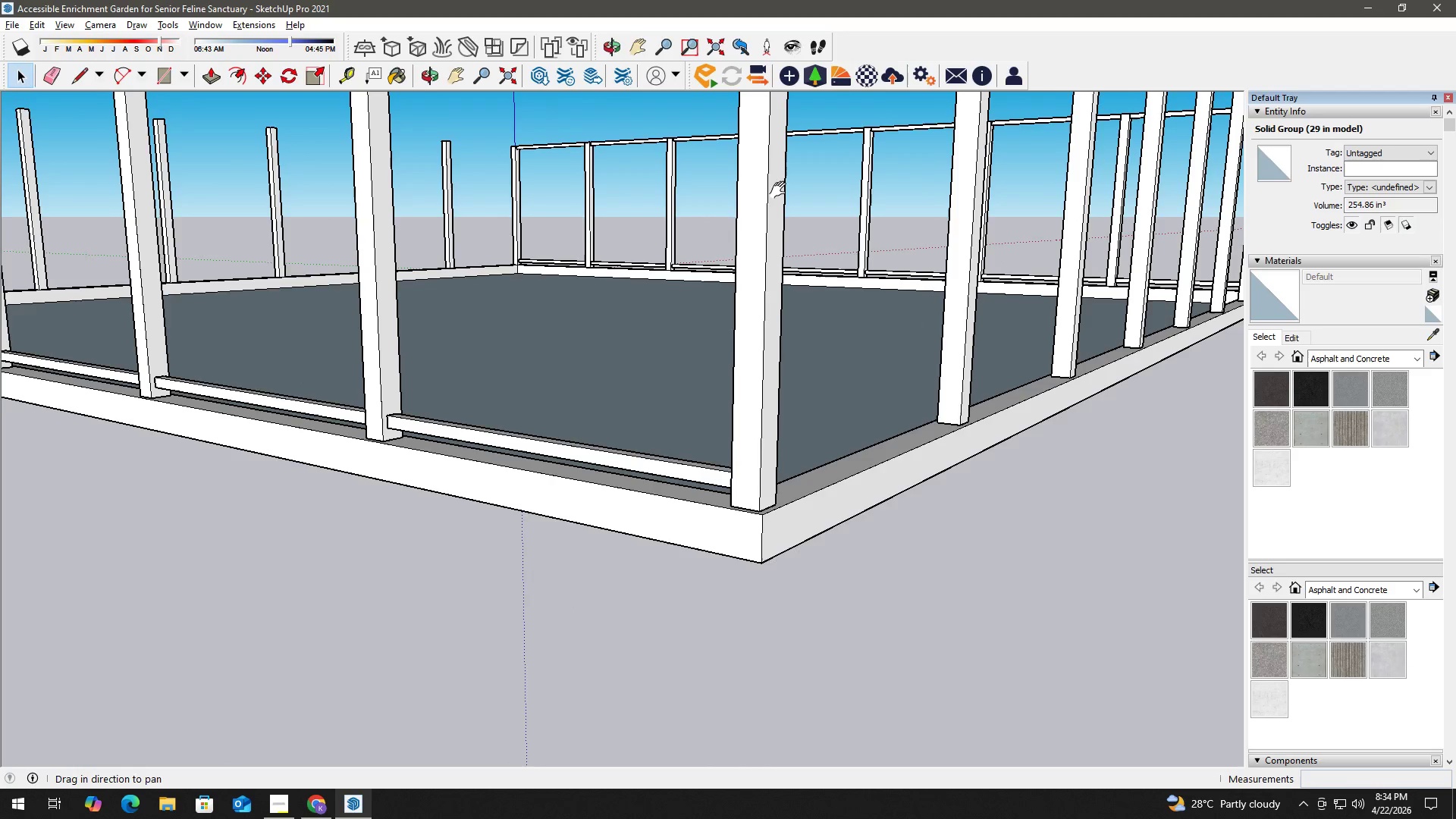 
left_click_drag(start_coordinate=[776, 196], to_coordinate=[639, 356])
 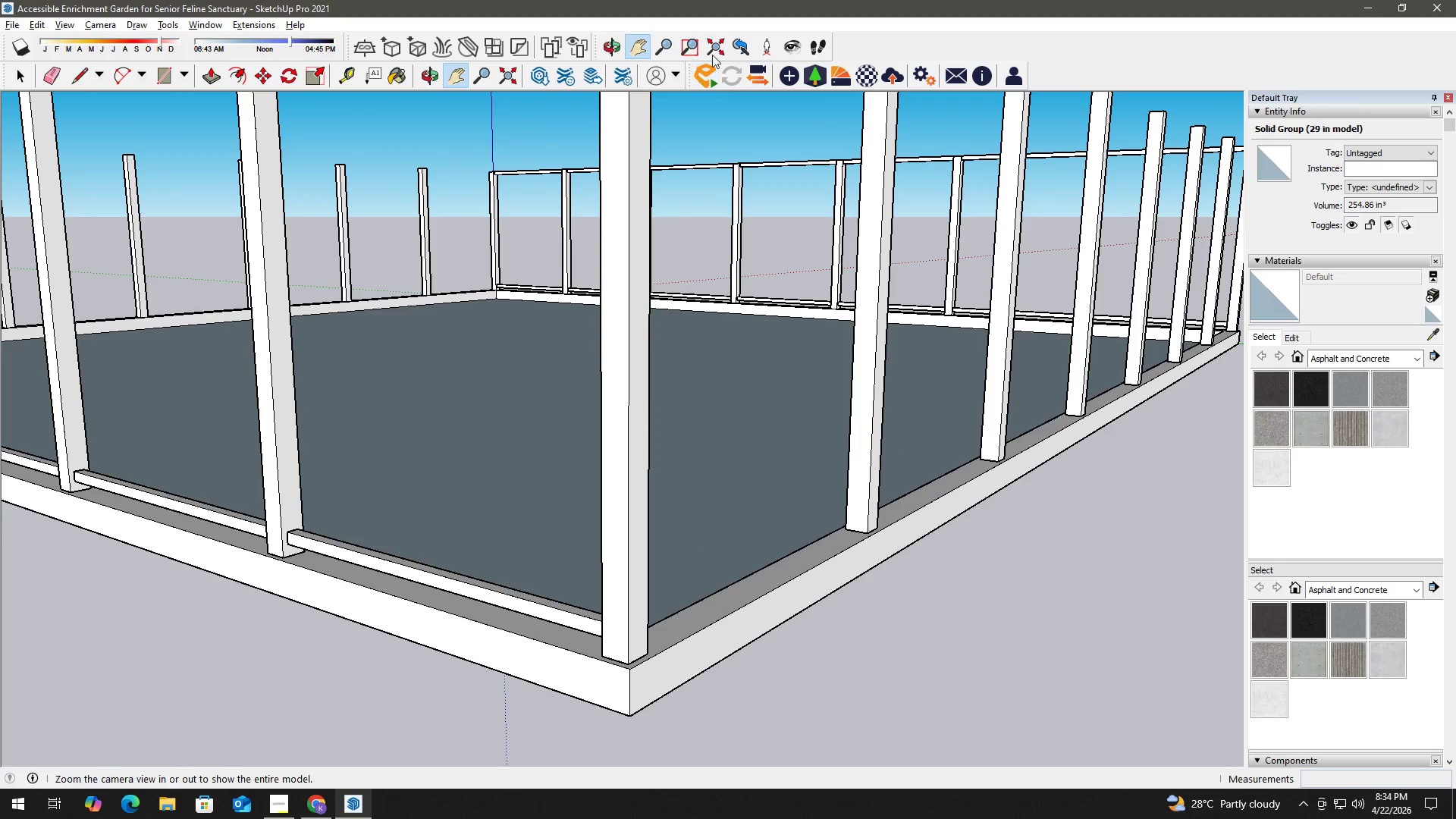 
left_click([714, 42])
 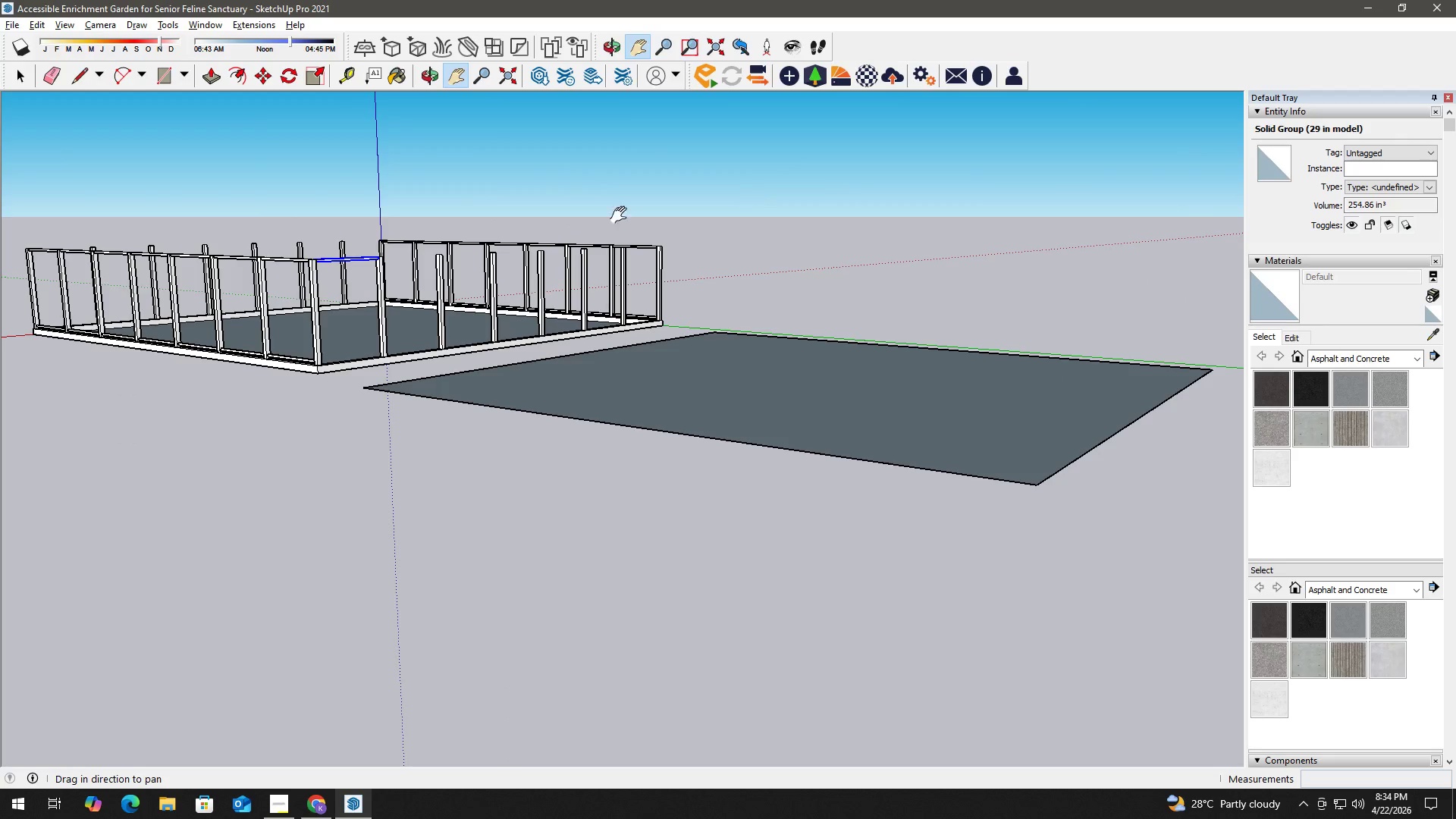 
left_click_drag(start_coordinate=[452, 253], to_coordinate=[490, 316])
 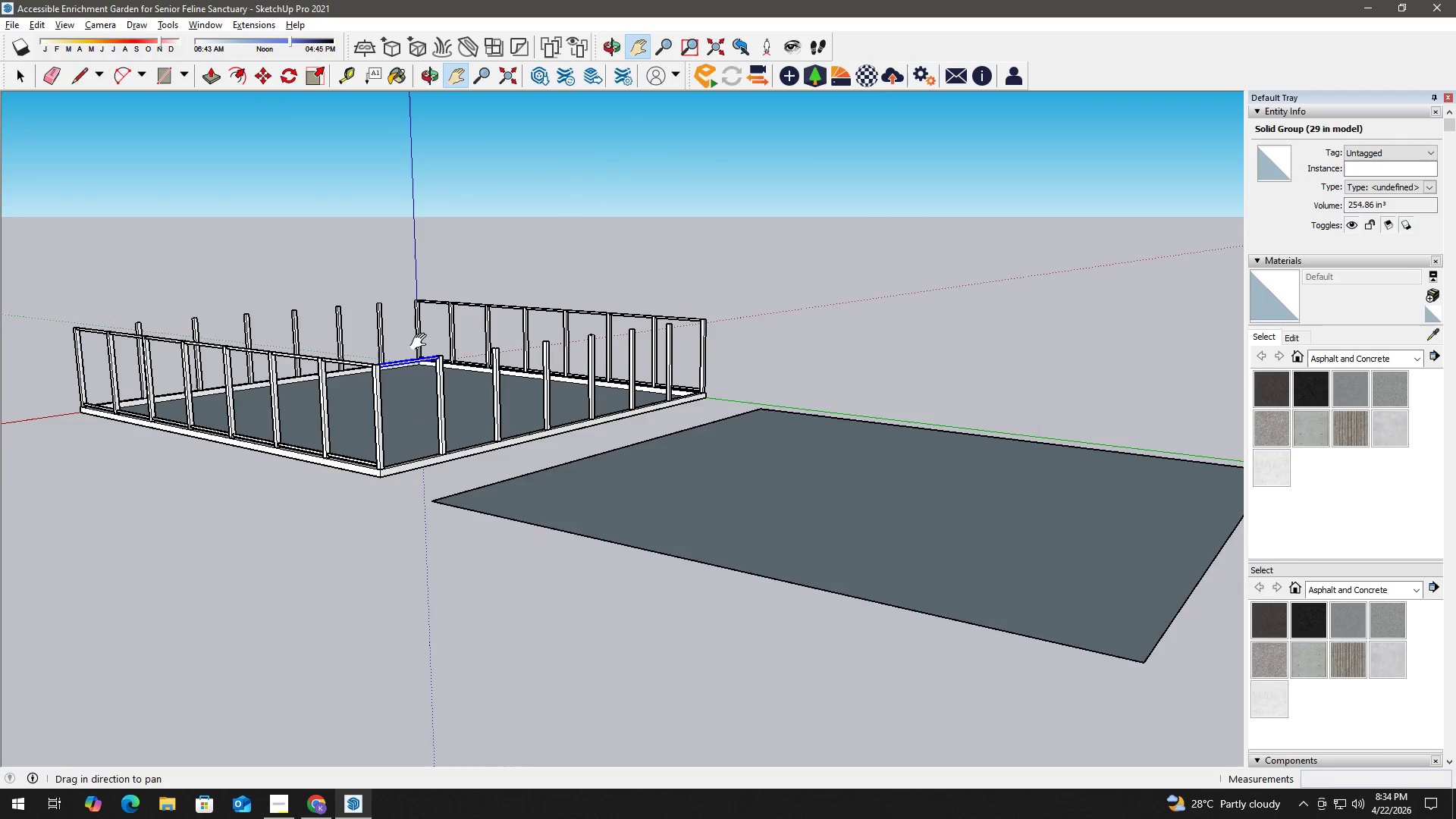 
scroll: coordinate [455, 320], scroll_direction: up, amount: 10.0
 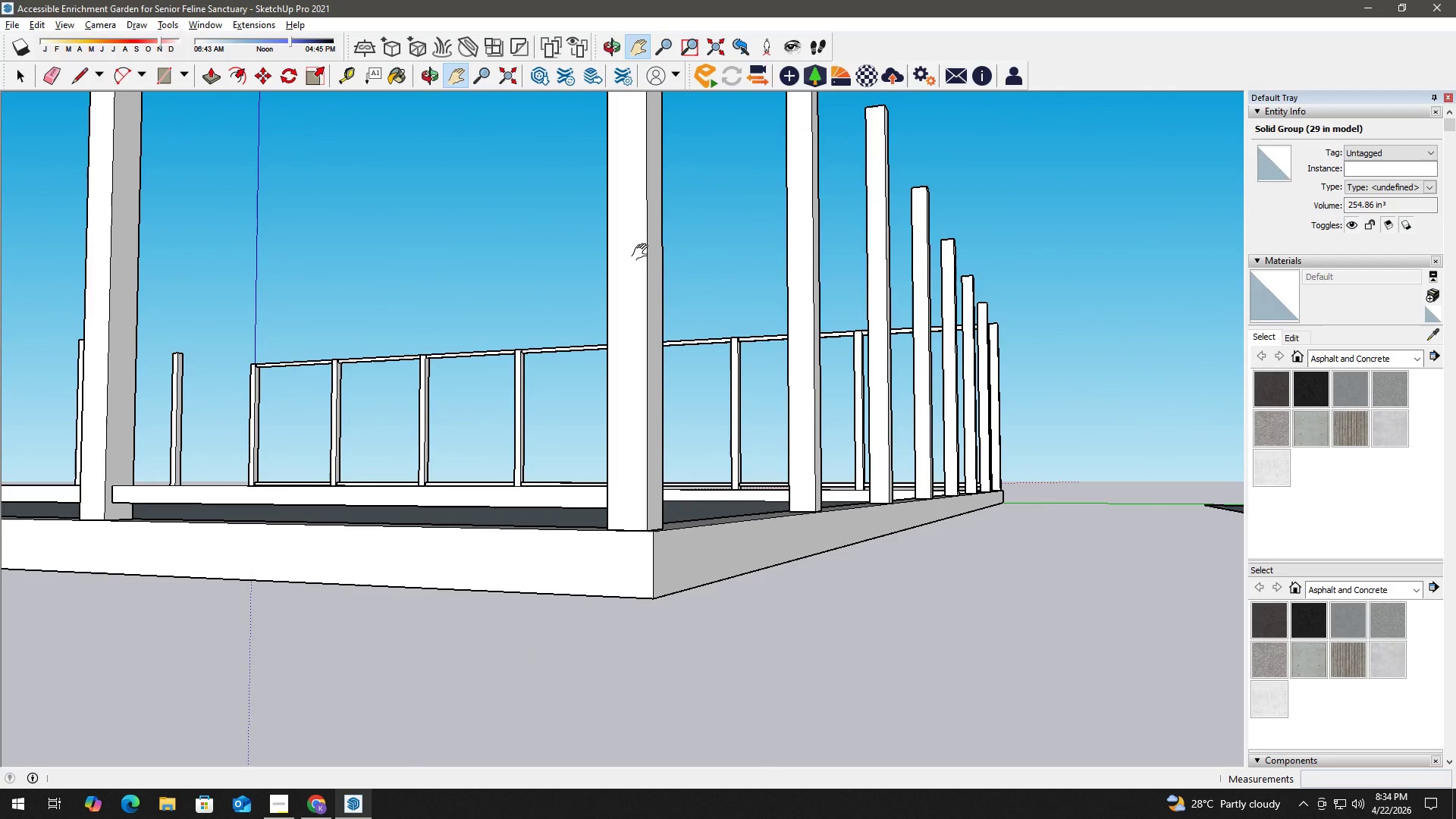 
type(hm)
 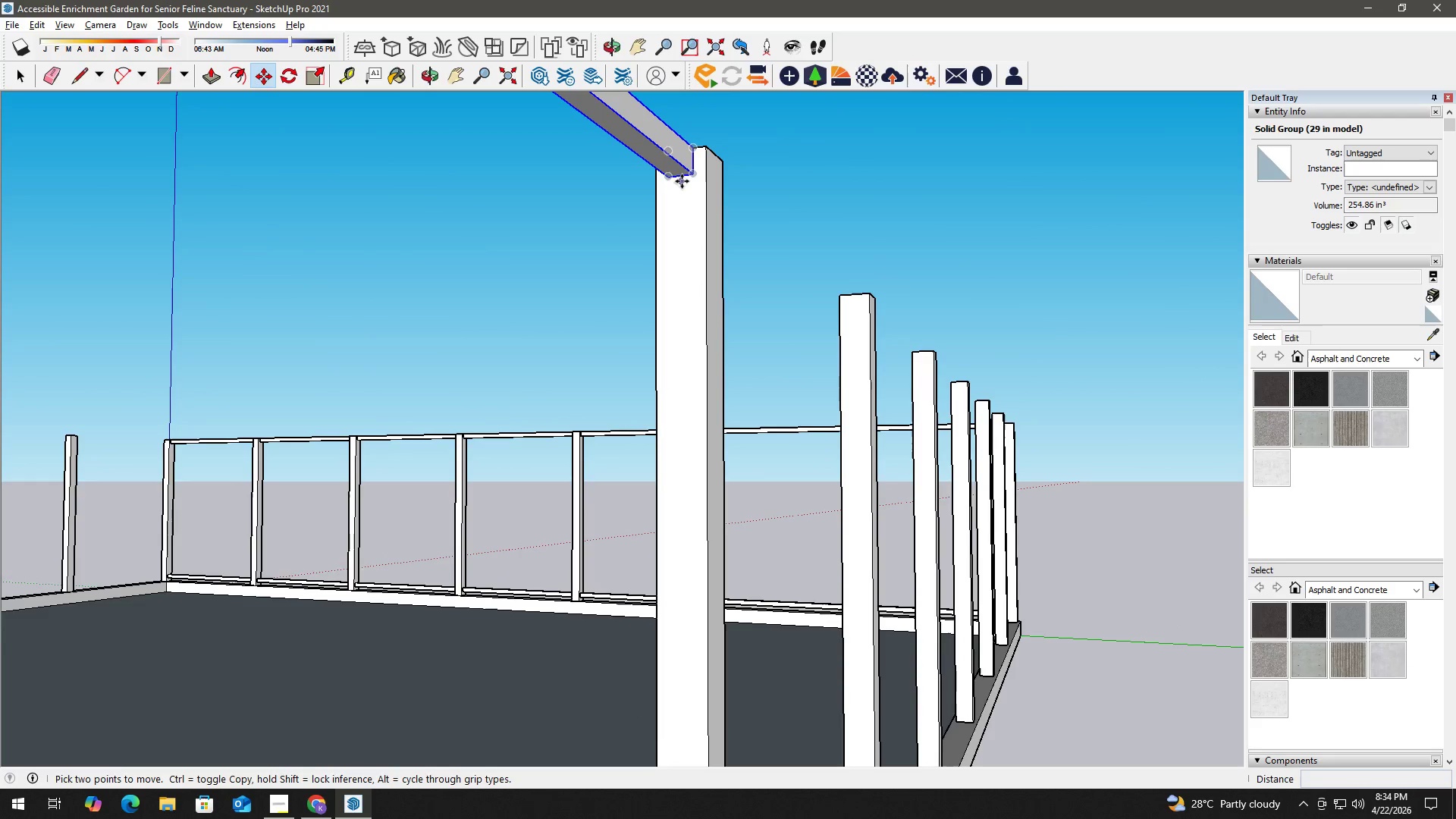 
left_click_drag(start_coordinate=[637, 247], to_coordinate=[535, 402])
 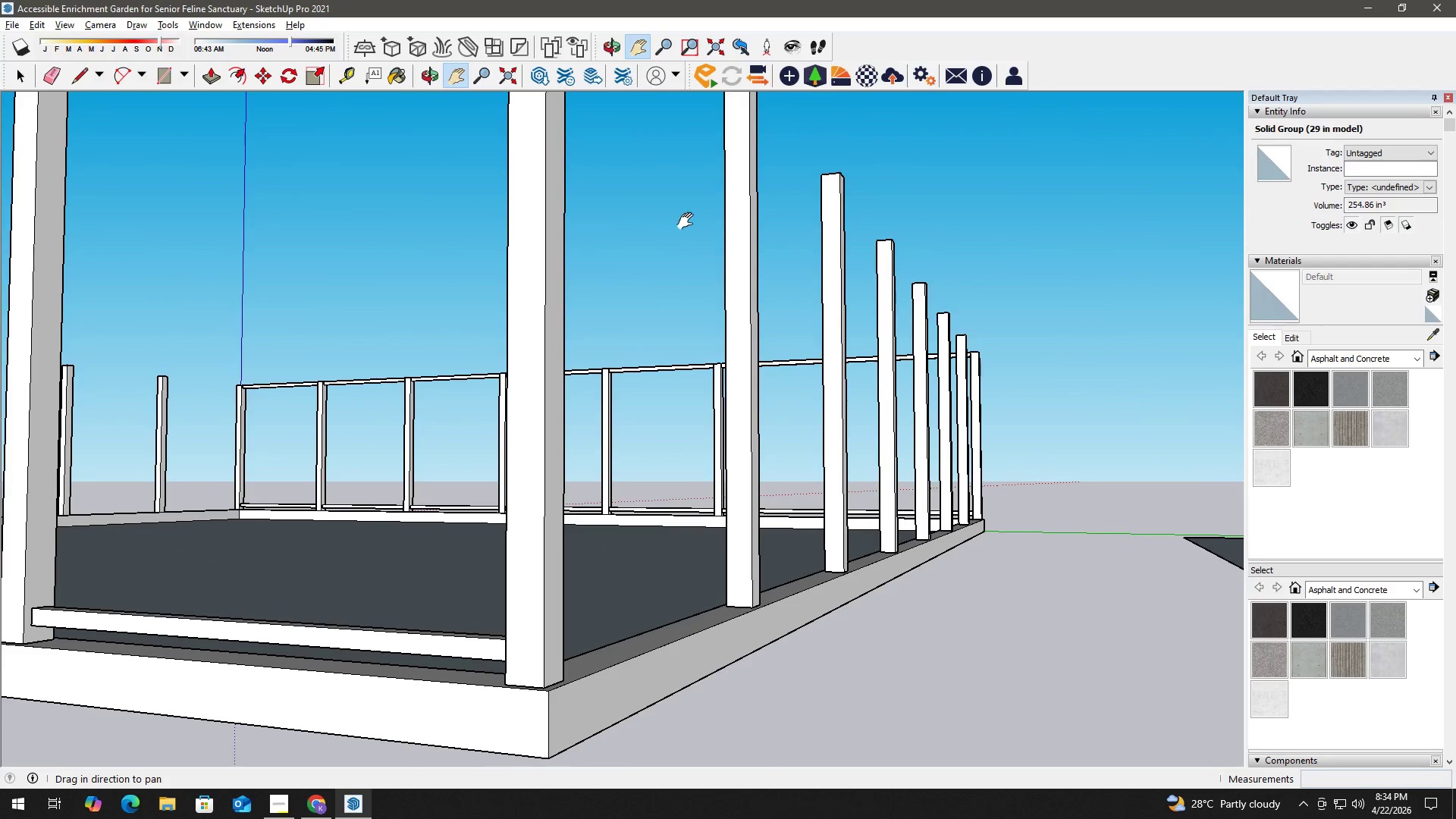 
left_click_drag(start_coordinate=[664, 240], to_coordinate=[601, 372])
 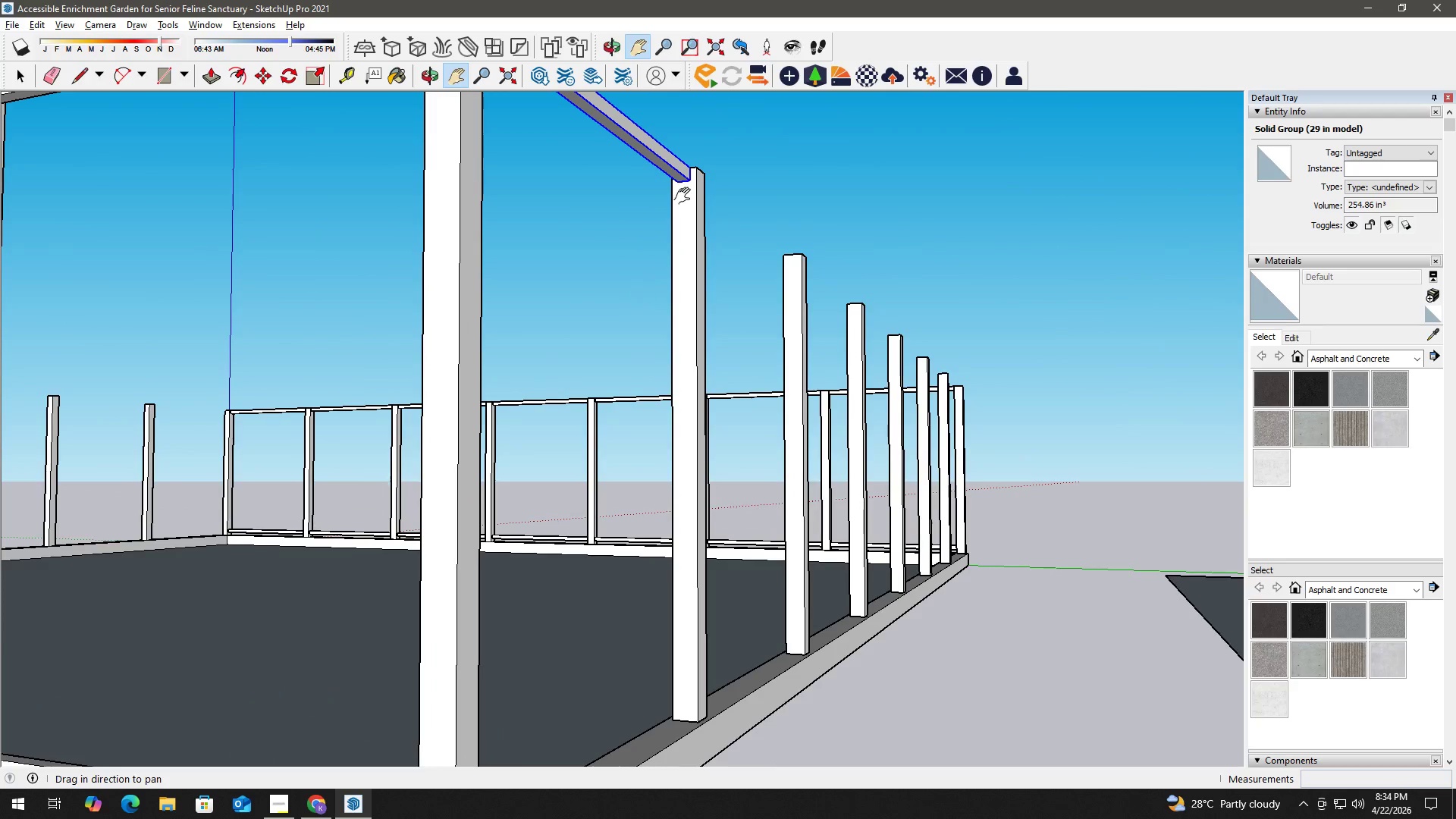 
scroll: coordinate [685, 184], scroll_direction: up, amount: 7.0
 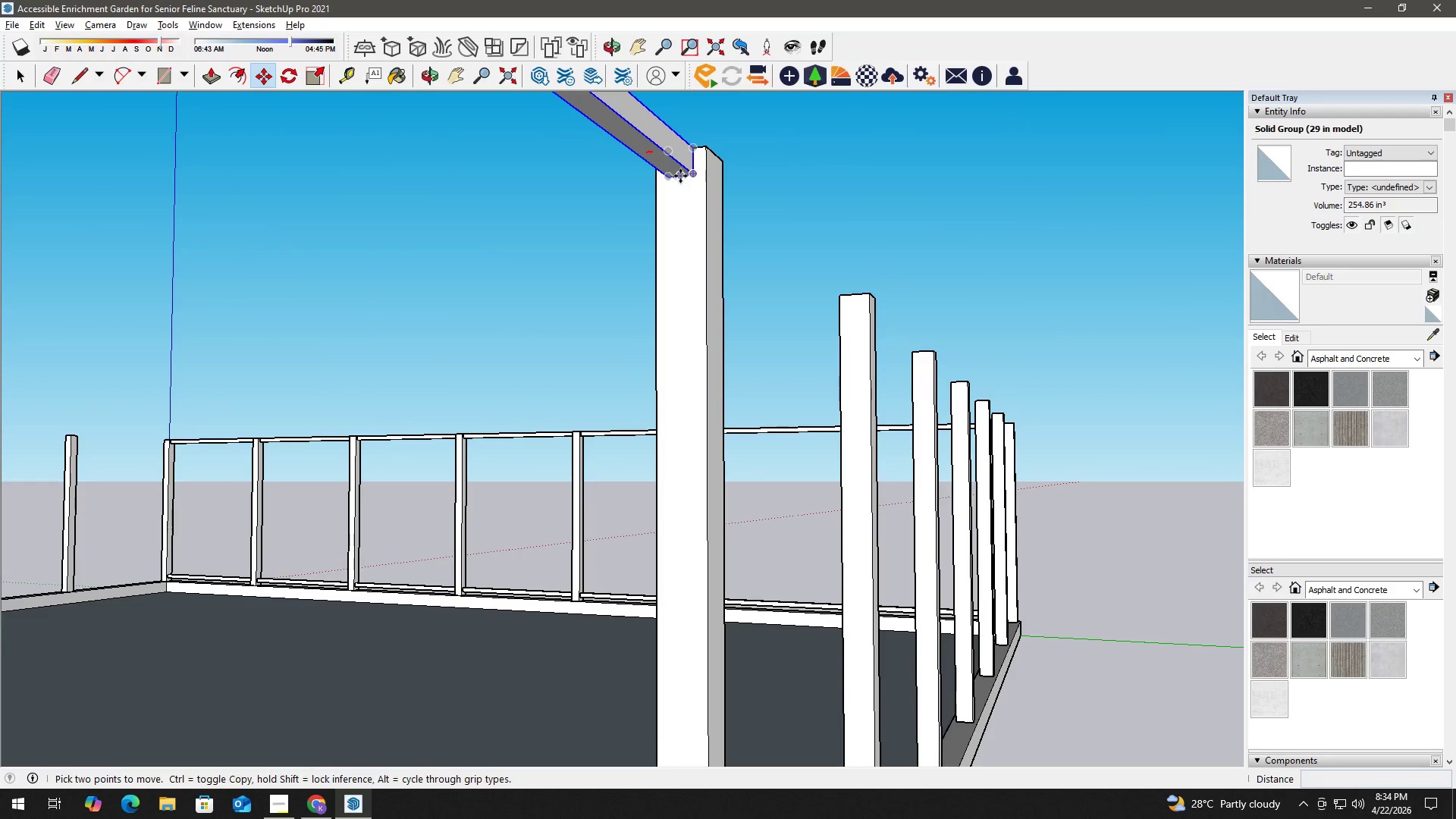 
left_click([680, 176])
 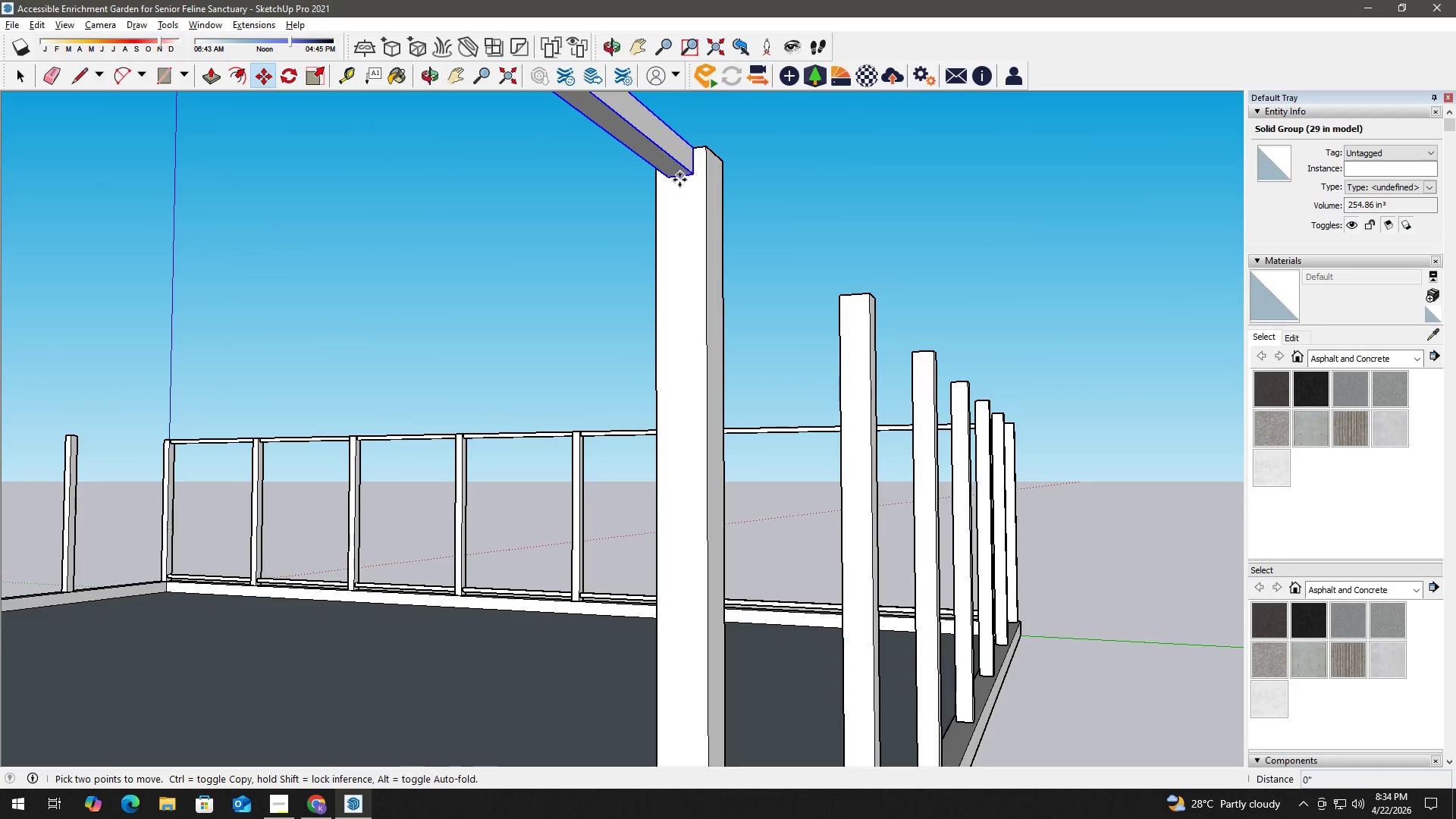 
key(Control+ControlLeft)
 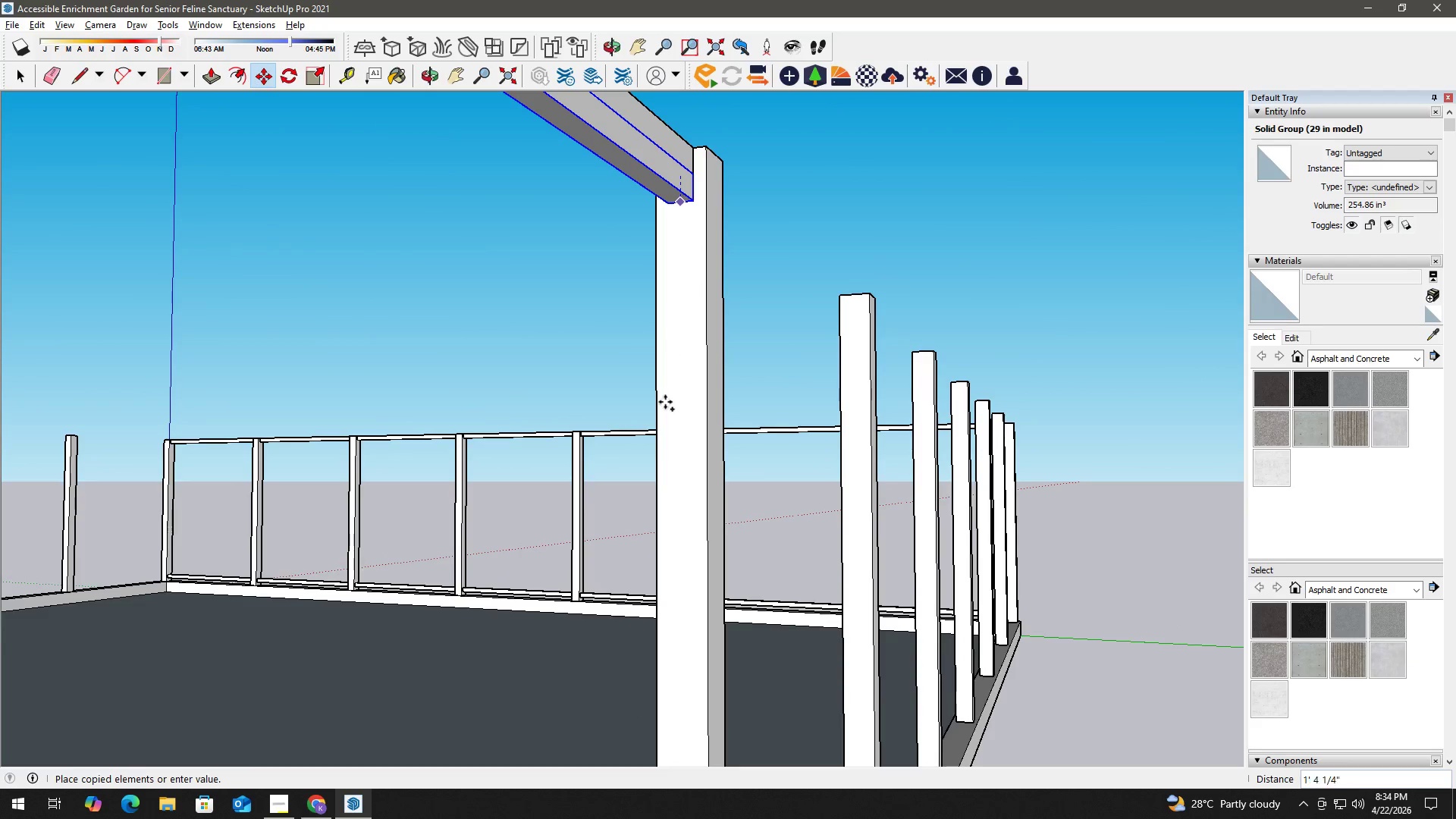 
scroll: coordinate [661, 523], scroll_direction: down, amount: 3.0
 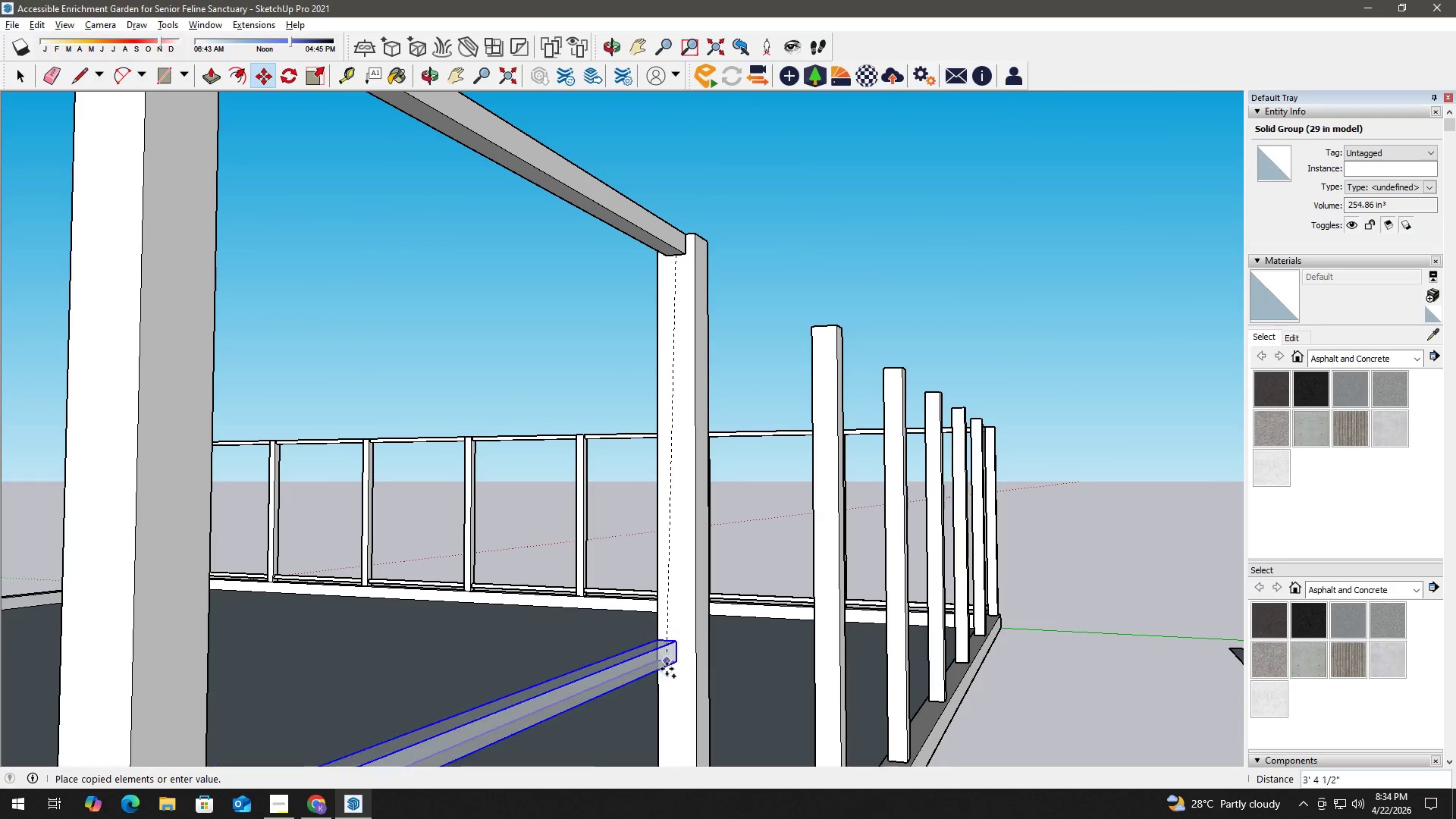 
hold_key(key=ShiftLeft, duration=0.33)
 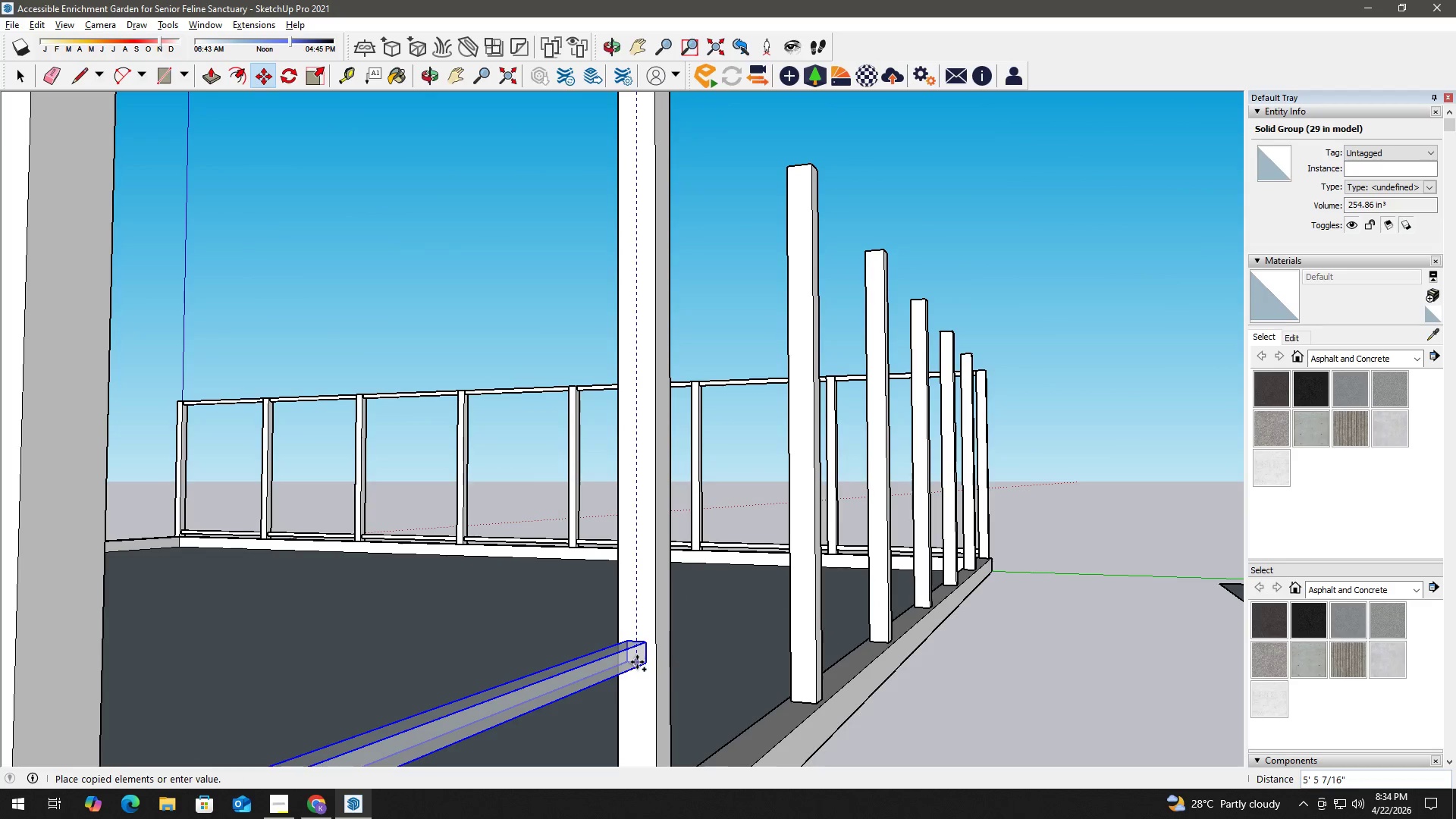 
scroll: coordinate [637, 674], scroll_direction: down, amount: 3.0
 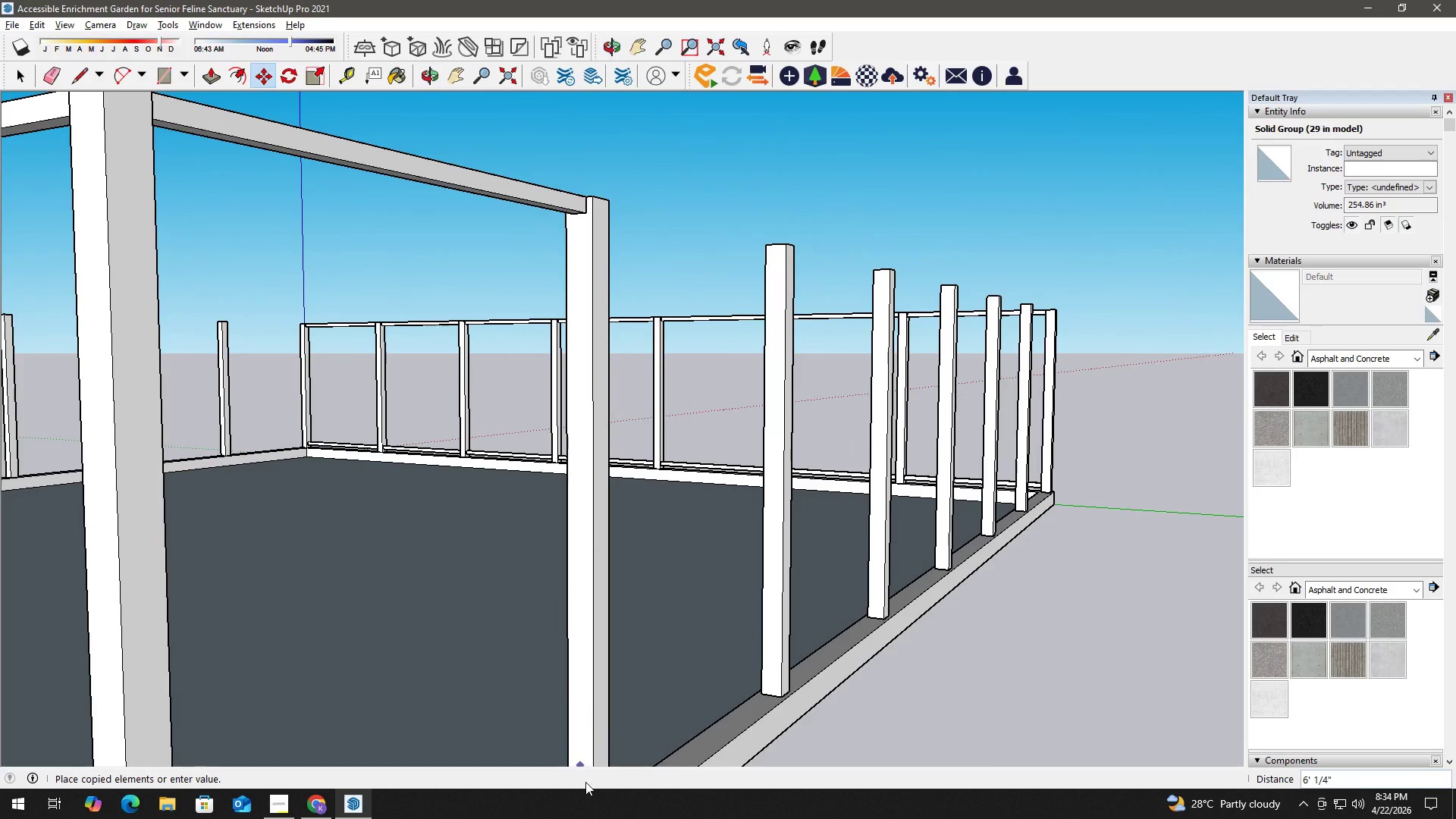 
key(Shift+ShiftLeft)
 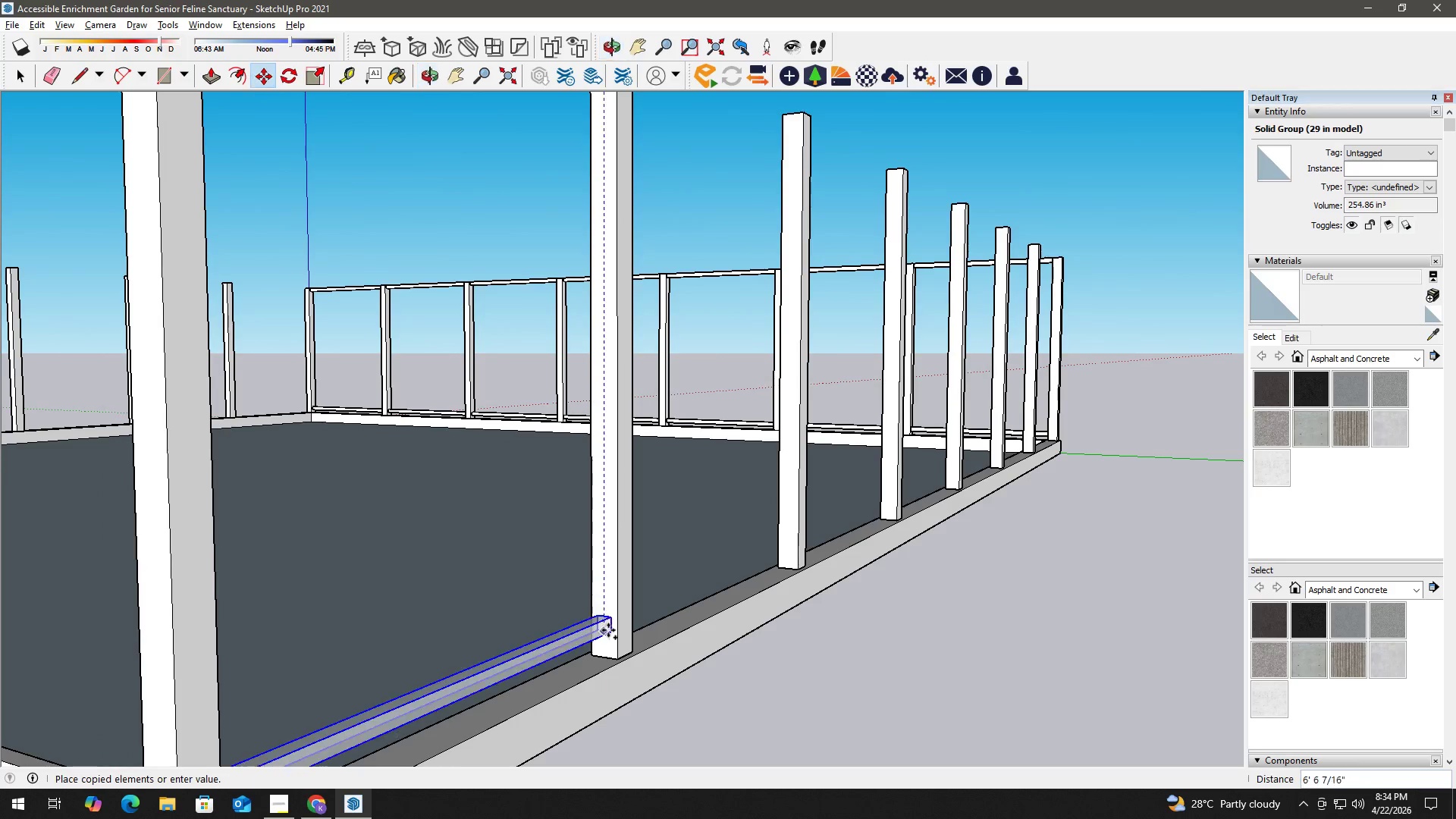 
scroll: coordinate [610, 627], scroll_direction: up, amount: 2.0
 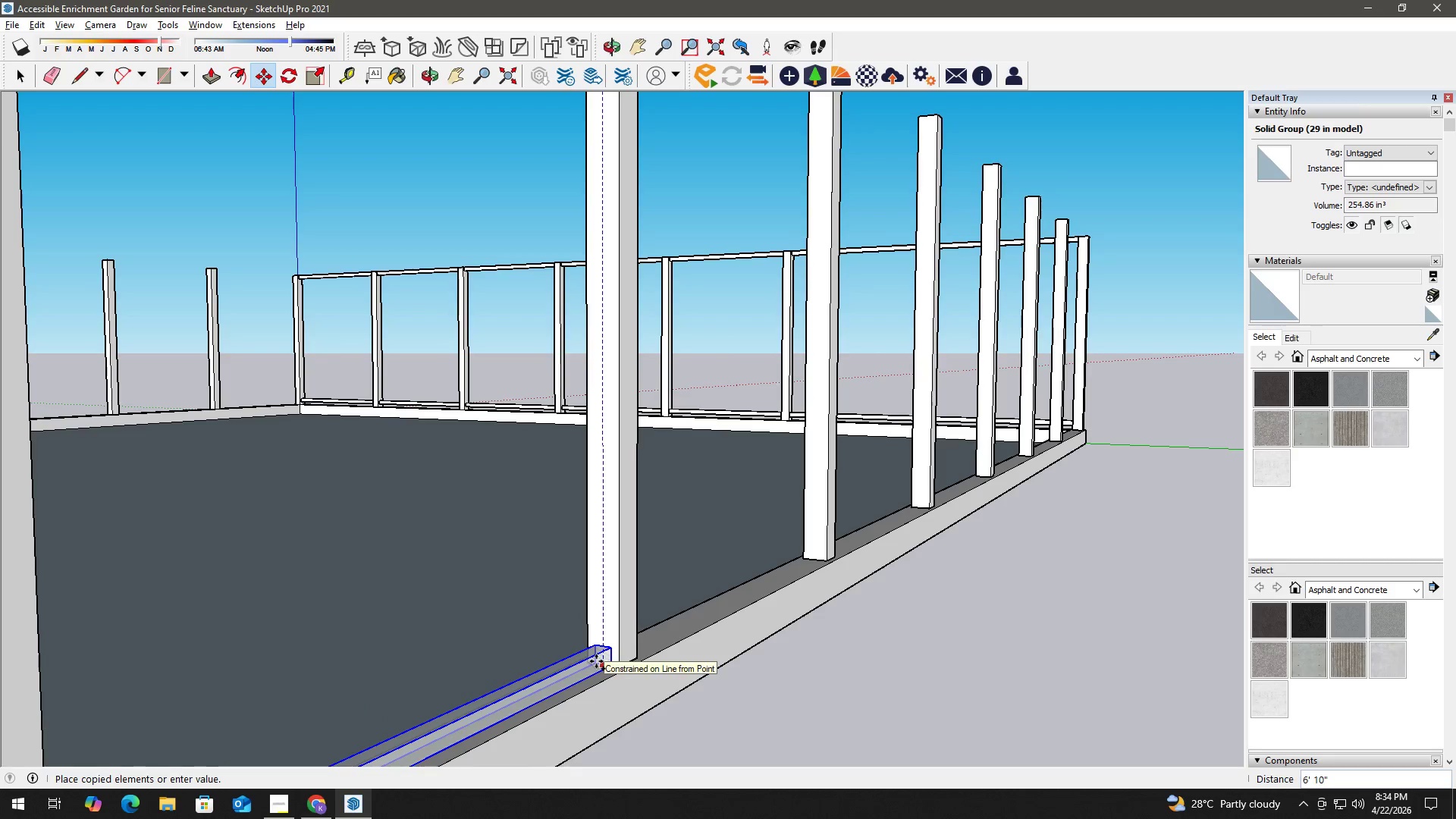 
left_click([596, 661])
 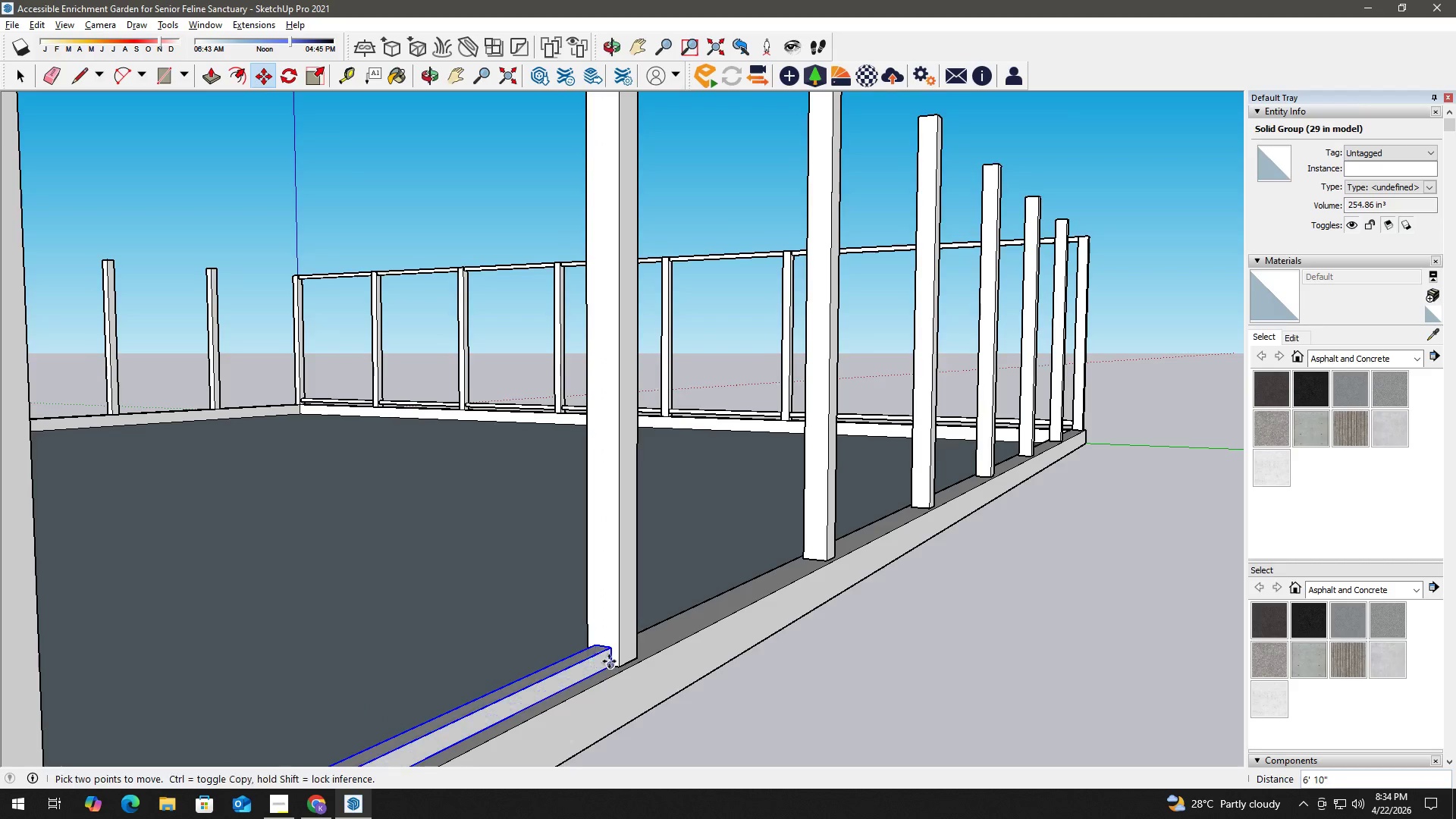 
scroll: coordinate [613, 659], scroll_direction: up, amount: 3.0
 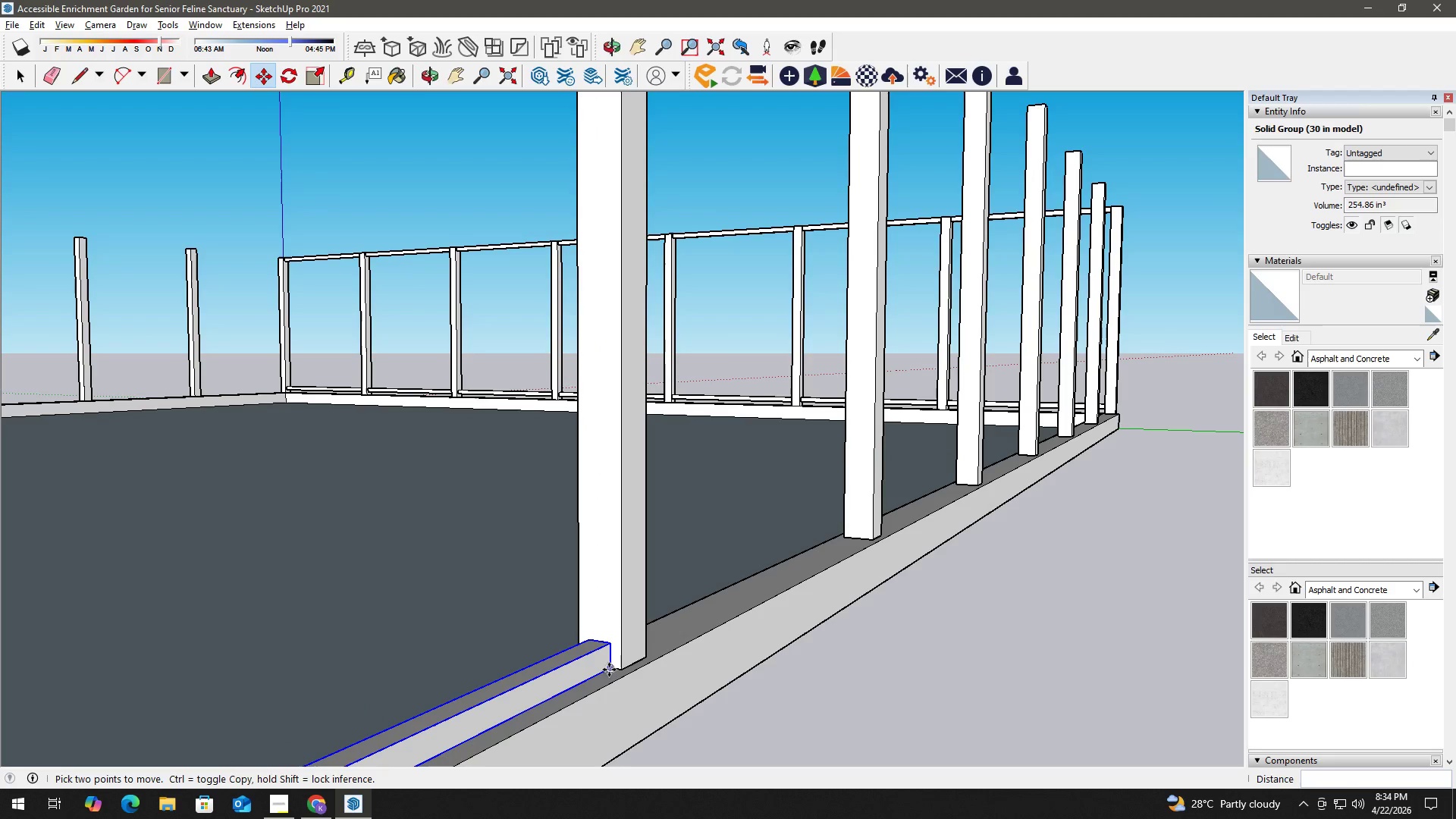 
left_click_drag(start_coordinate=[609, 670], to_coordinate=[610, 664])
 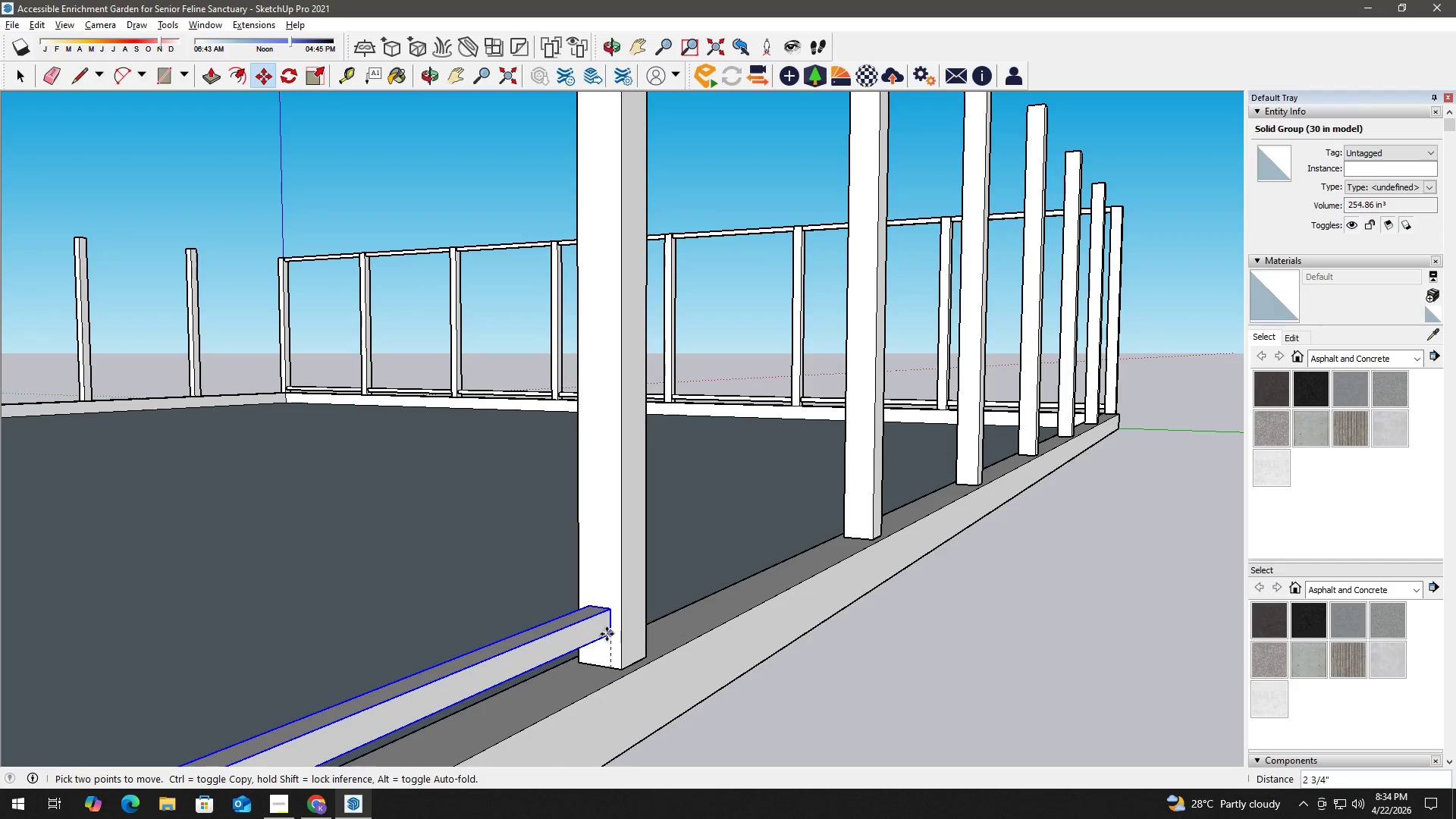 
key(Numpad2)
 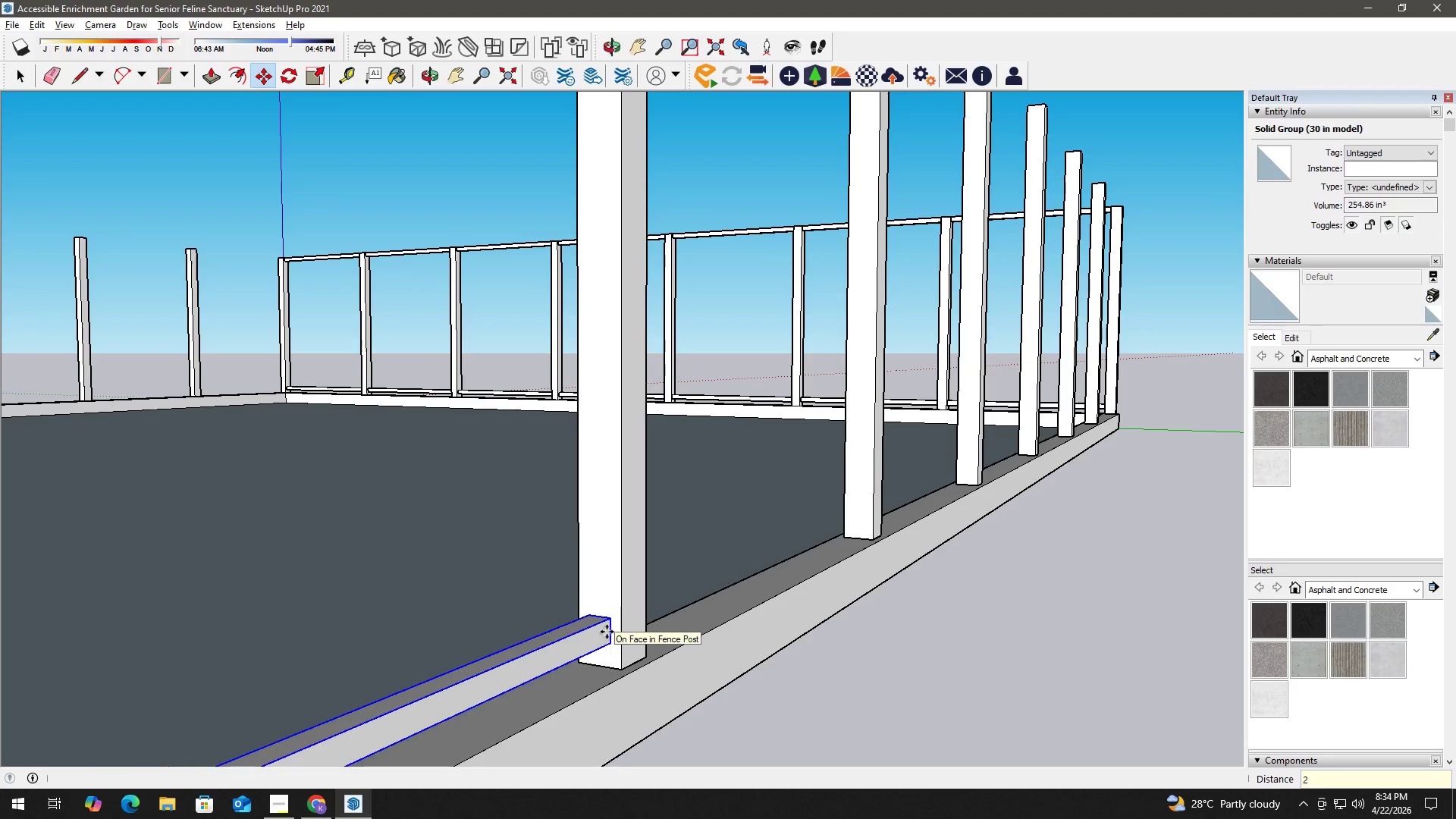 
key(NumpadEnter)
 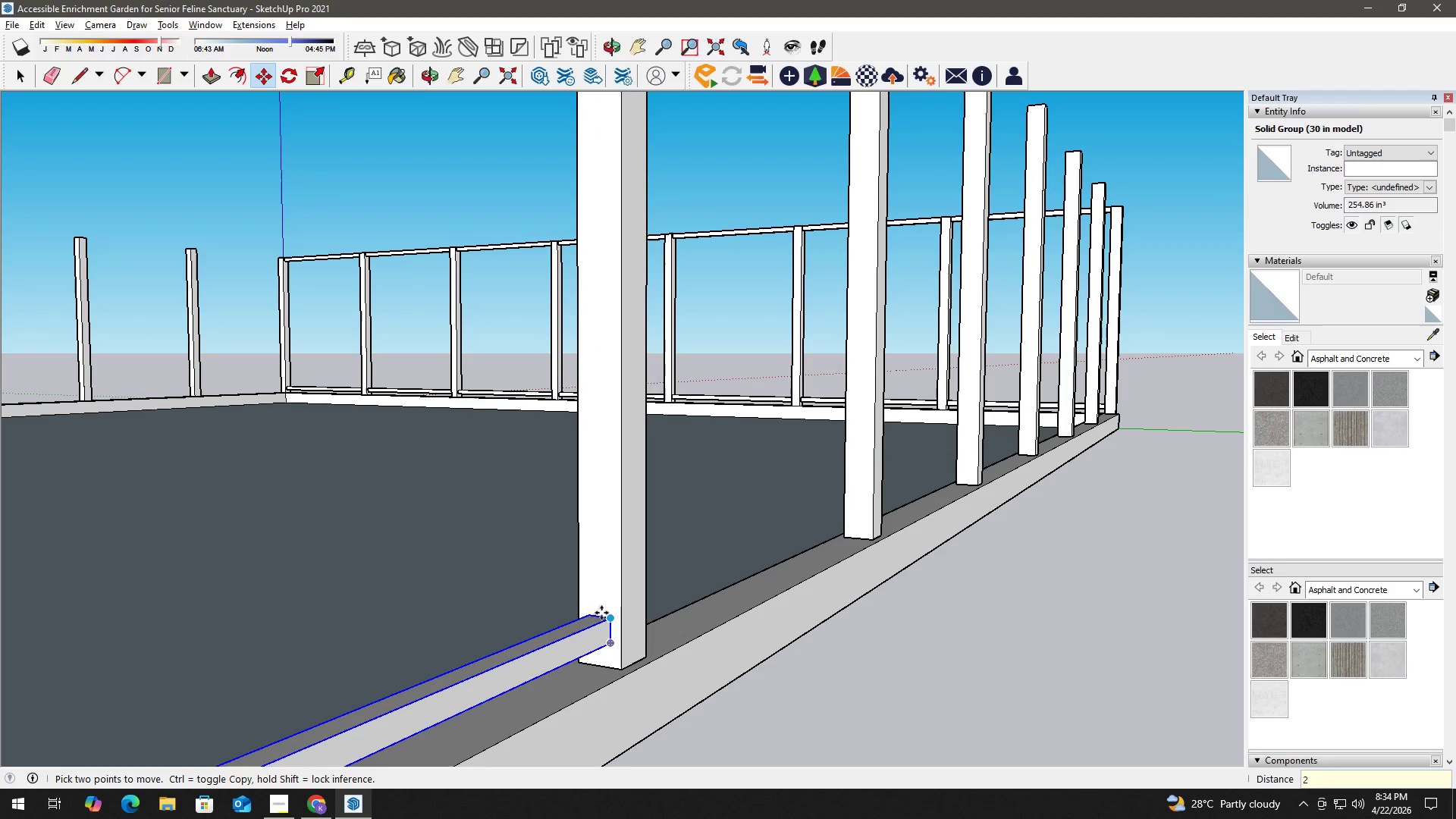 
scroll: coordinate [549, 524], scroll_direction: down, amount: 9.0
 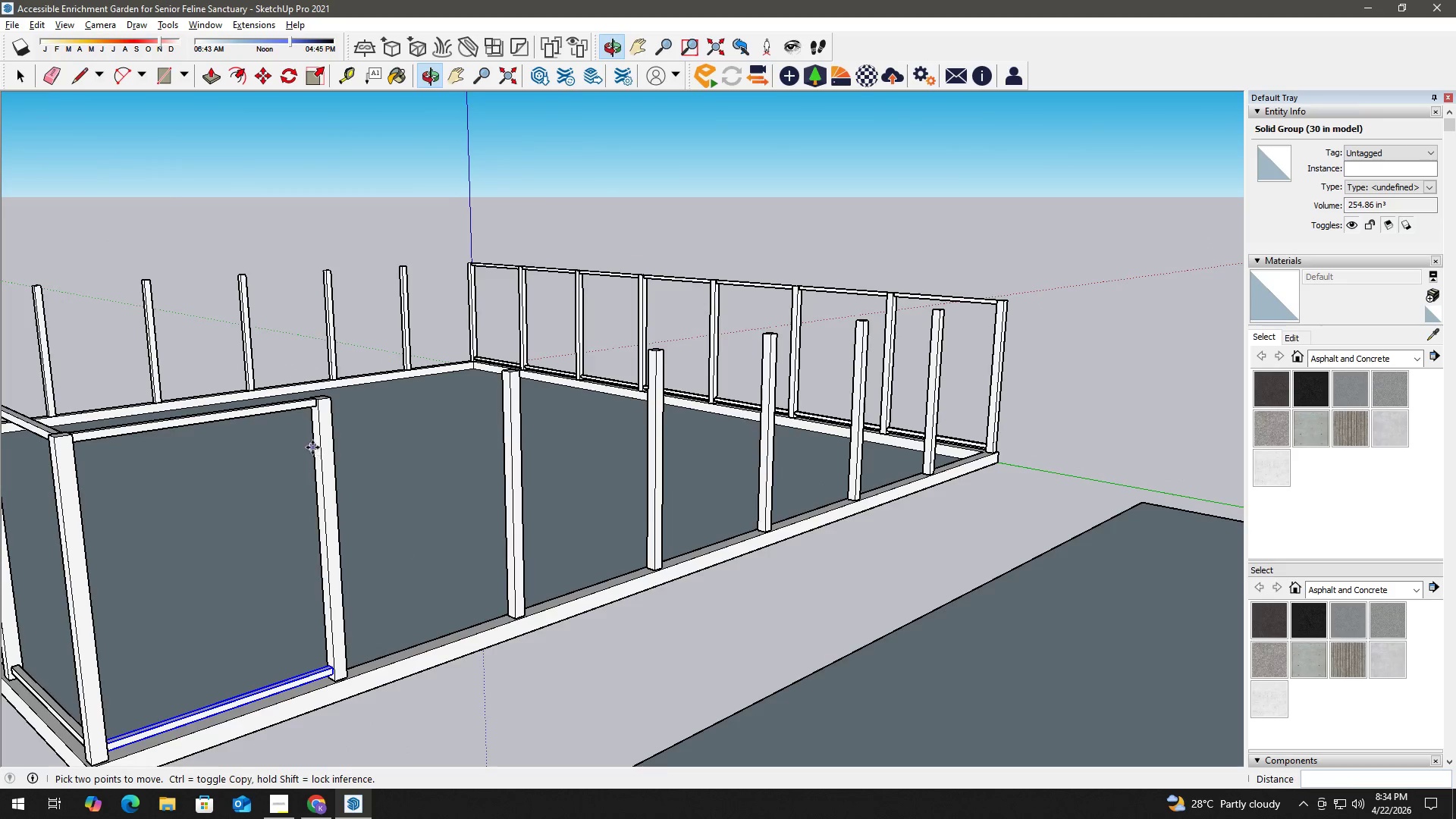 
key(Space)
 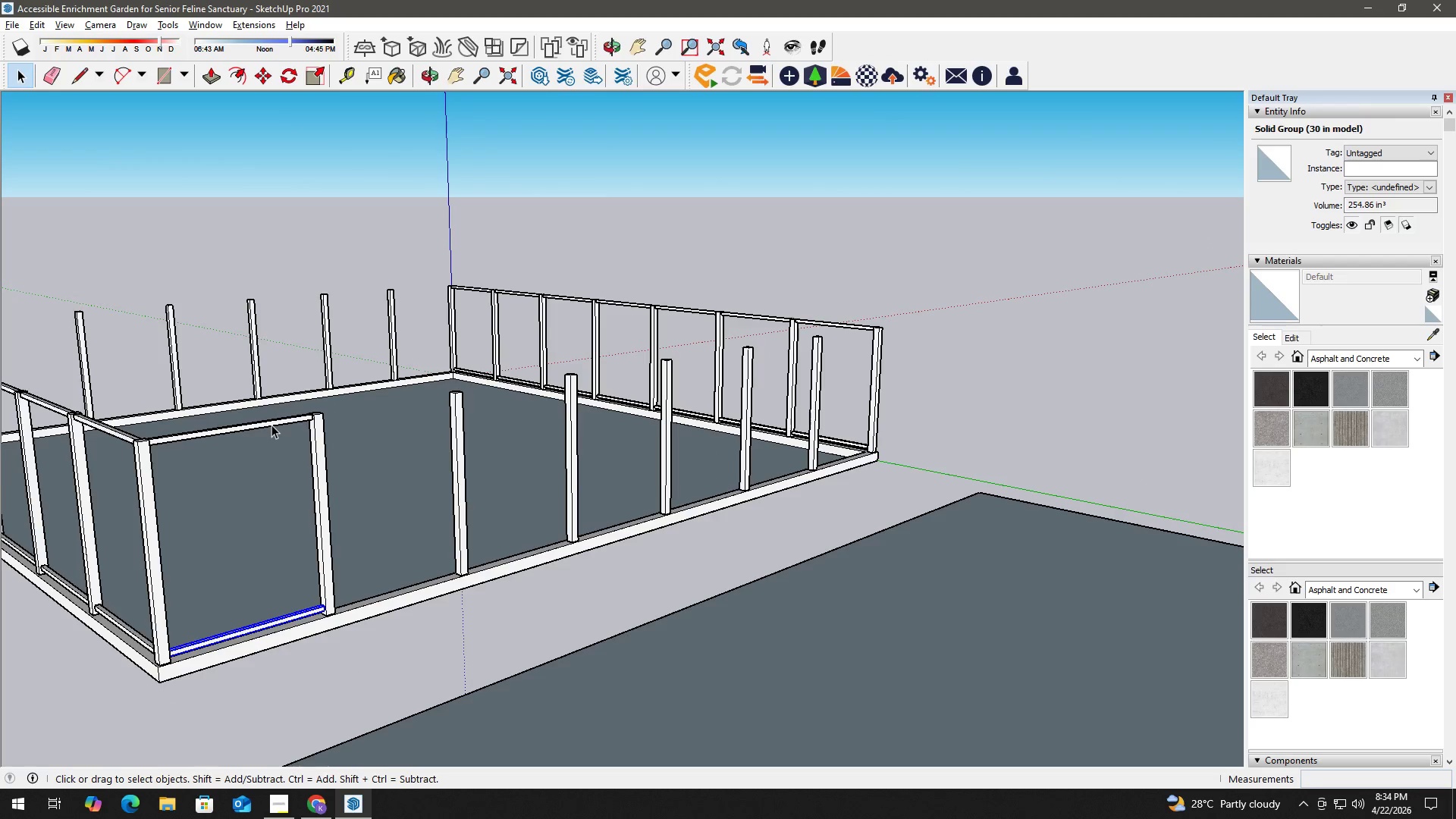 
scroll: coordinate [304, 452], scroll_direction: down, amount: 2.0
 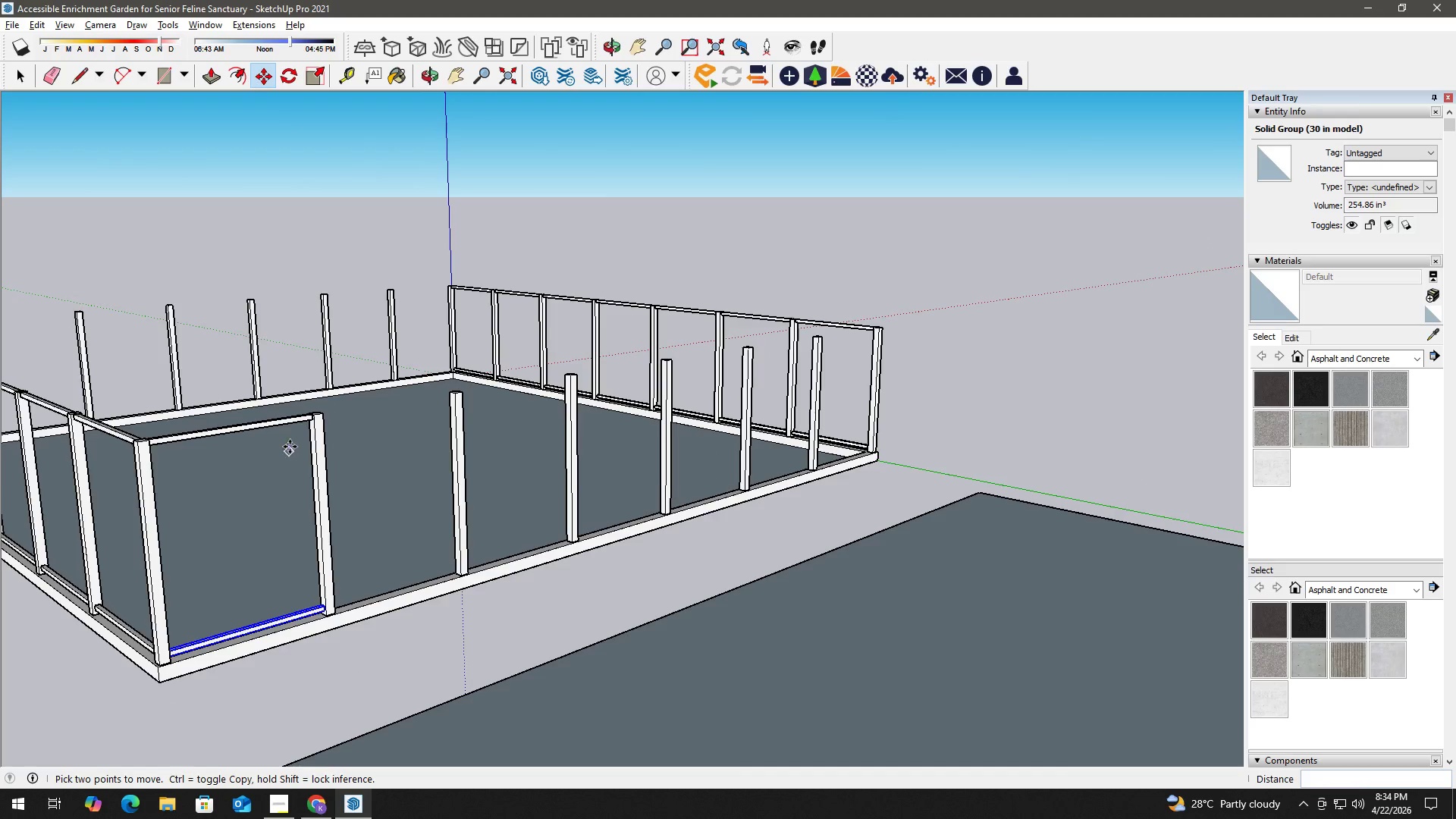 
hold_key(key=ControlLeft, duration=0.33)
left_click([270, 422])
 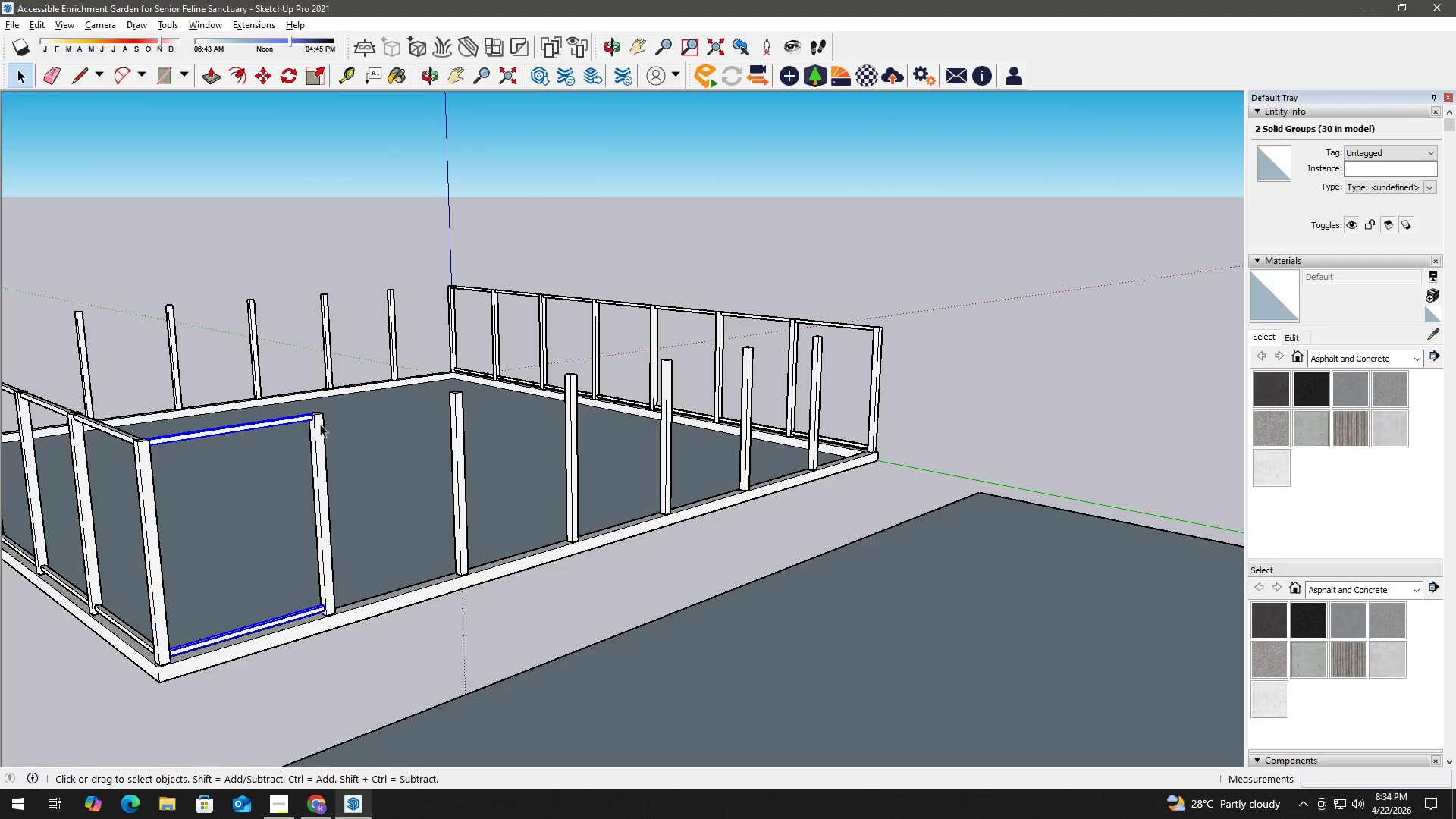 
key(M)
 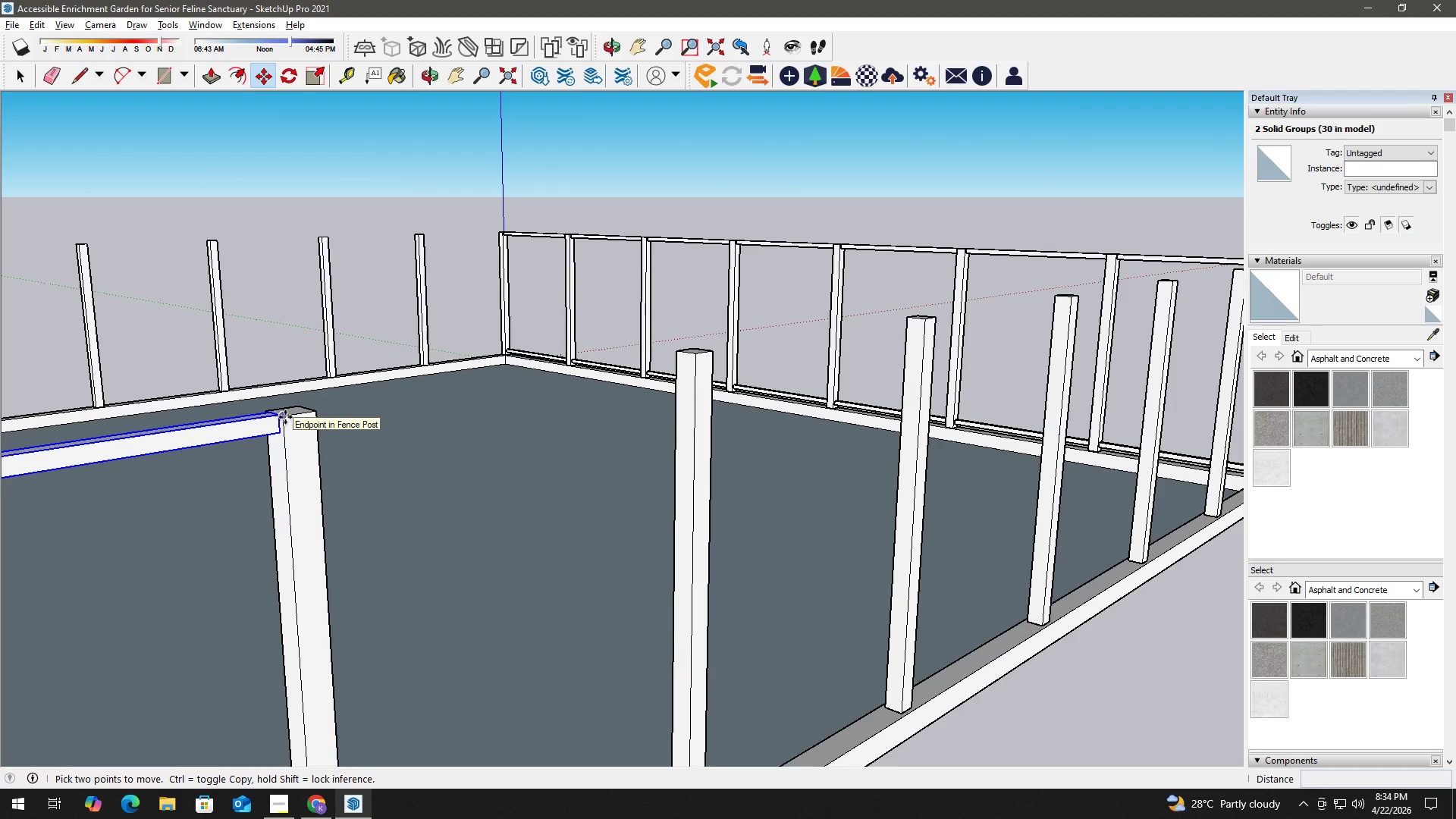 
scroll: coordinate [302, 415], scroll_direction: up, amount: 5.0
 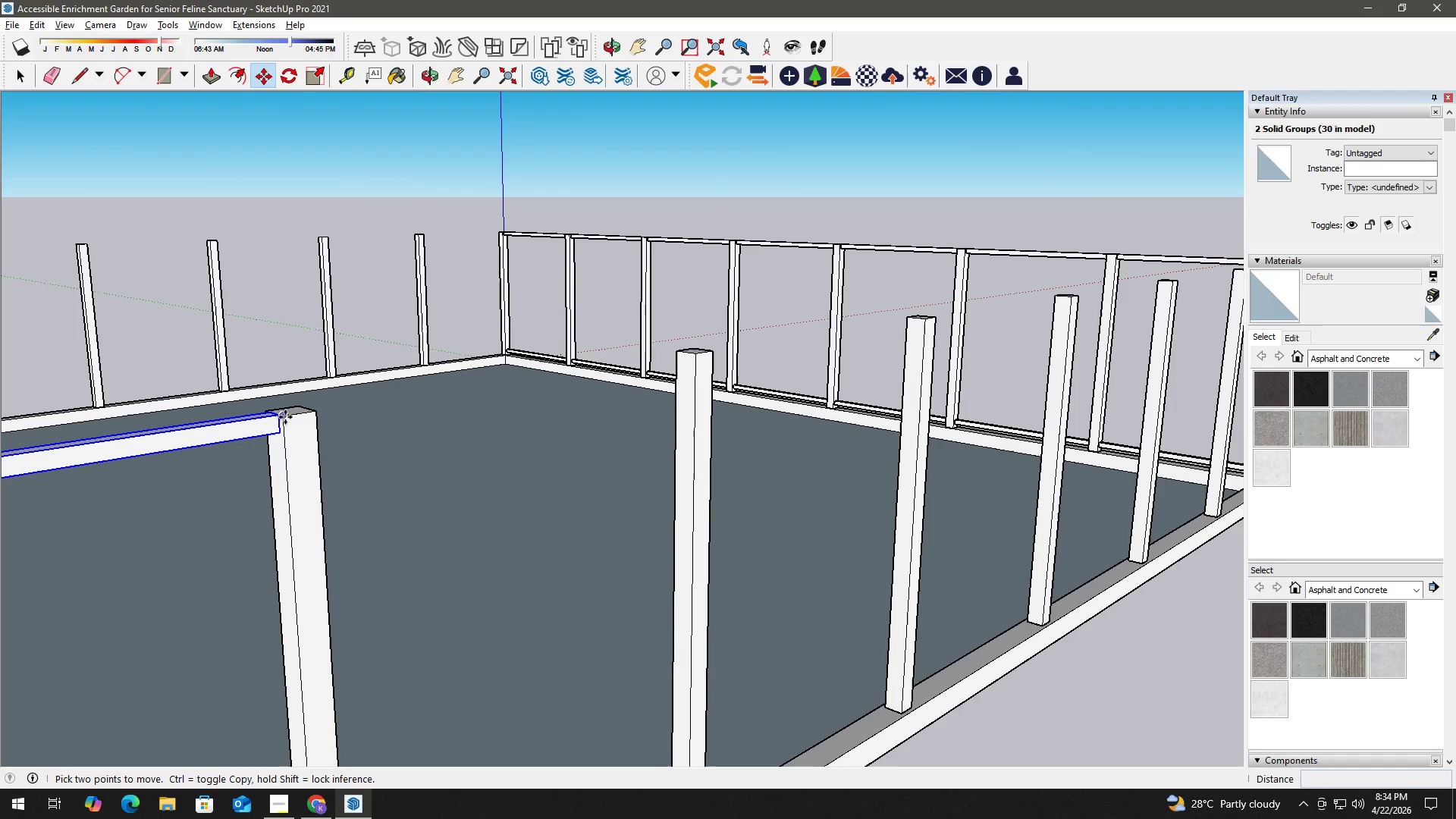 
left_click([285, 417])
 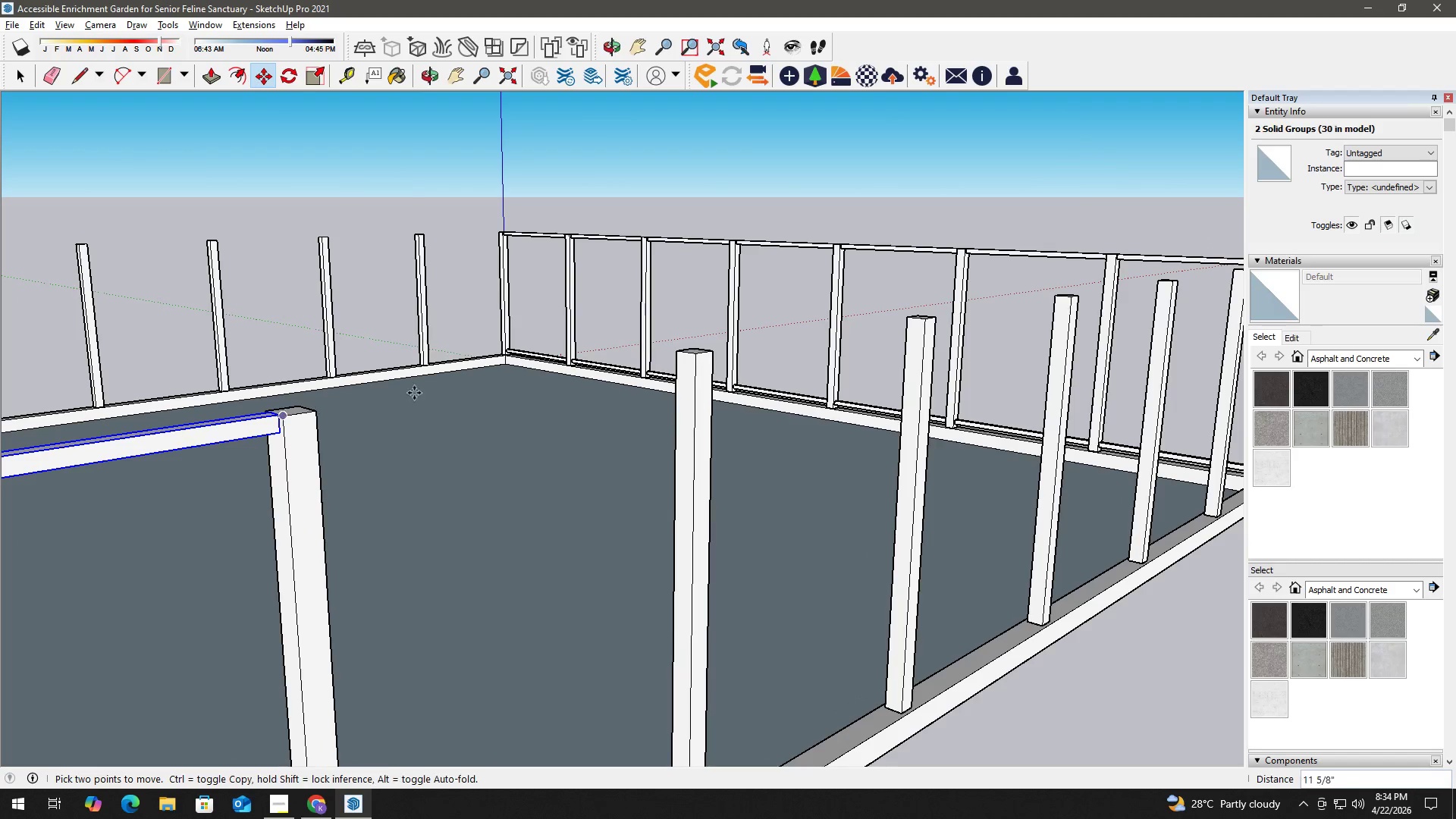 
key(Control+ControlLeft)
 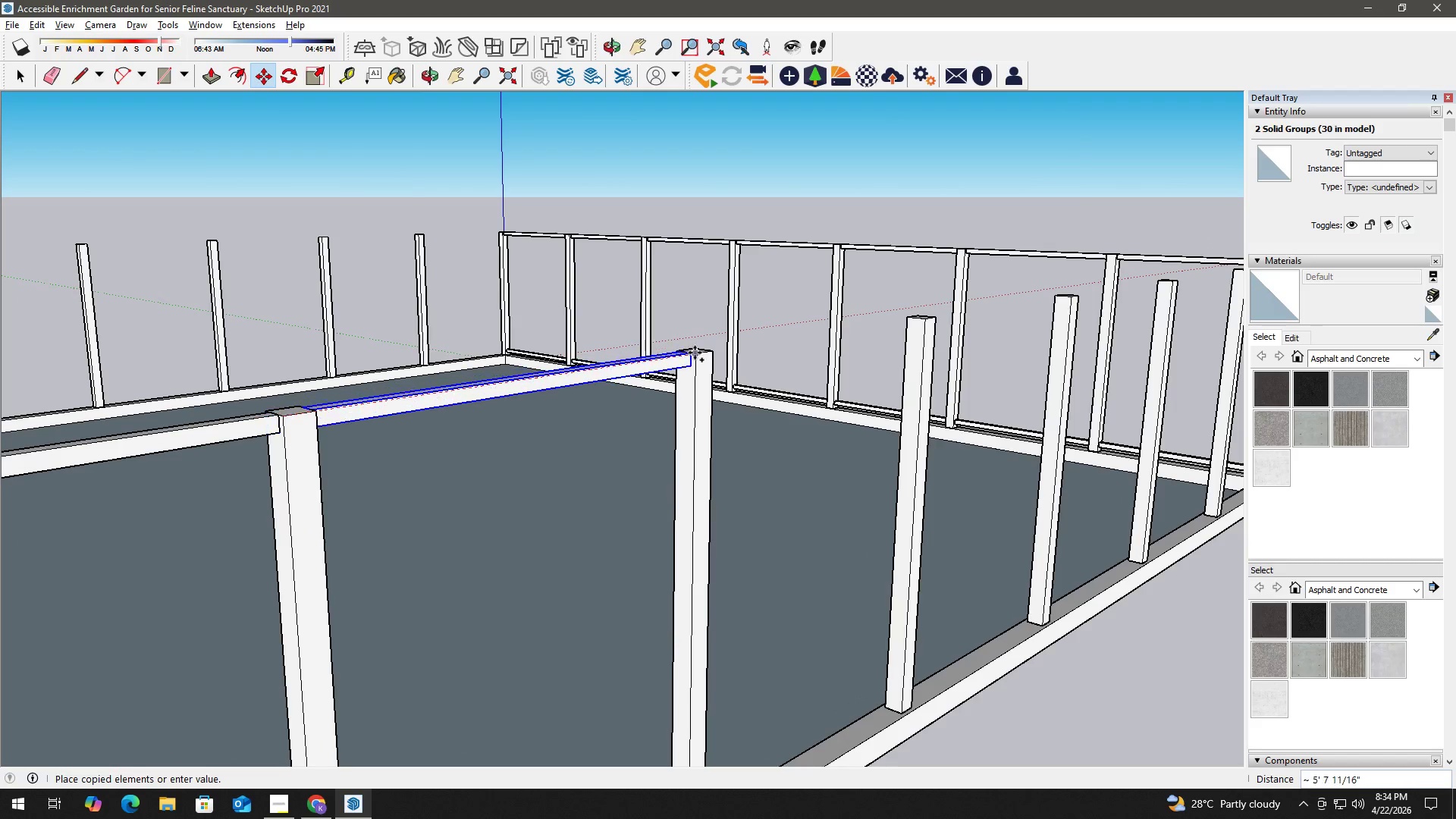 
left_click([696, 353])
 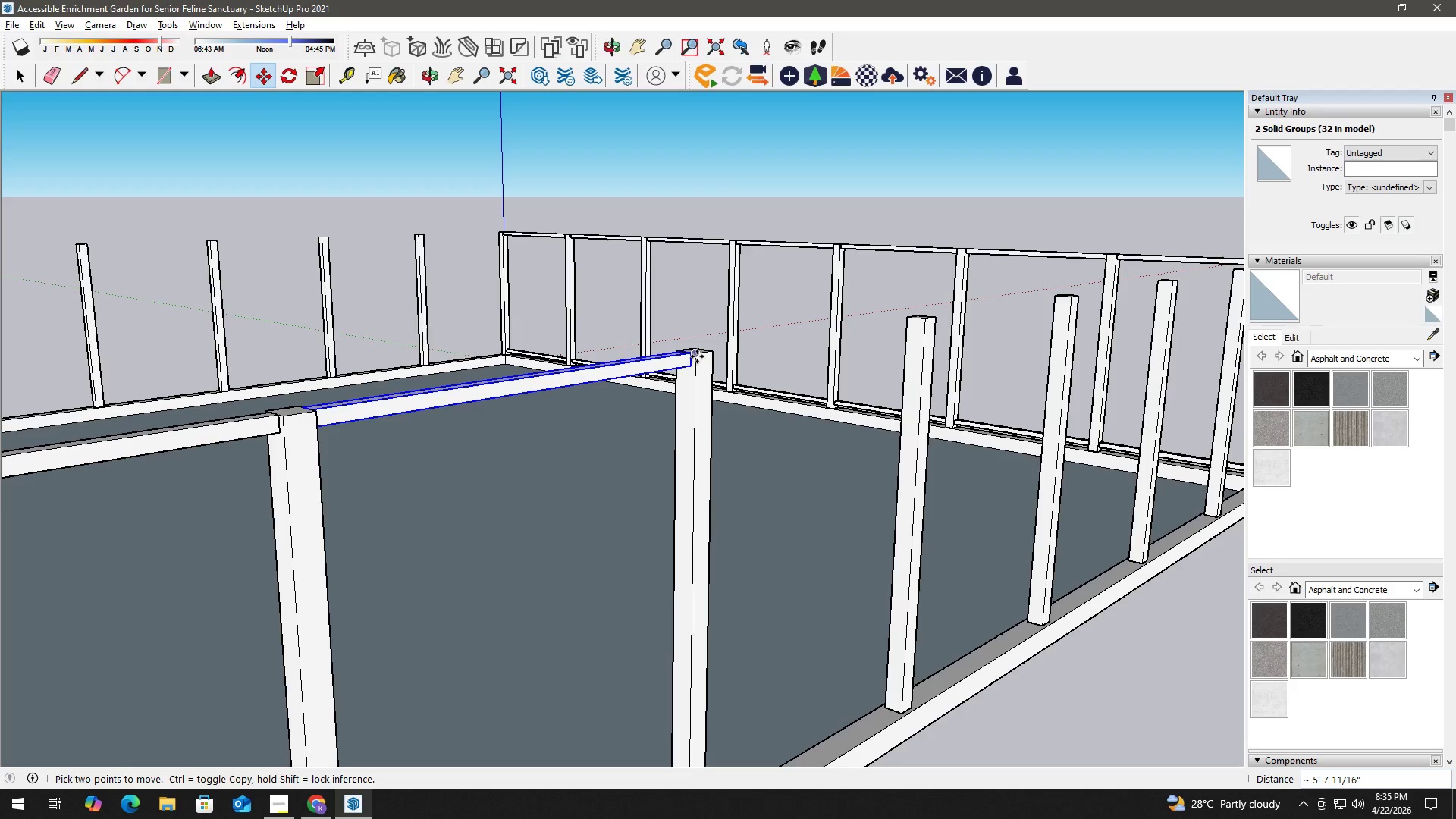 
left_click([697, 356])
 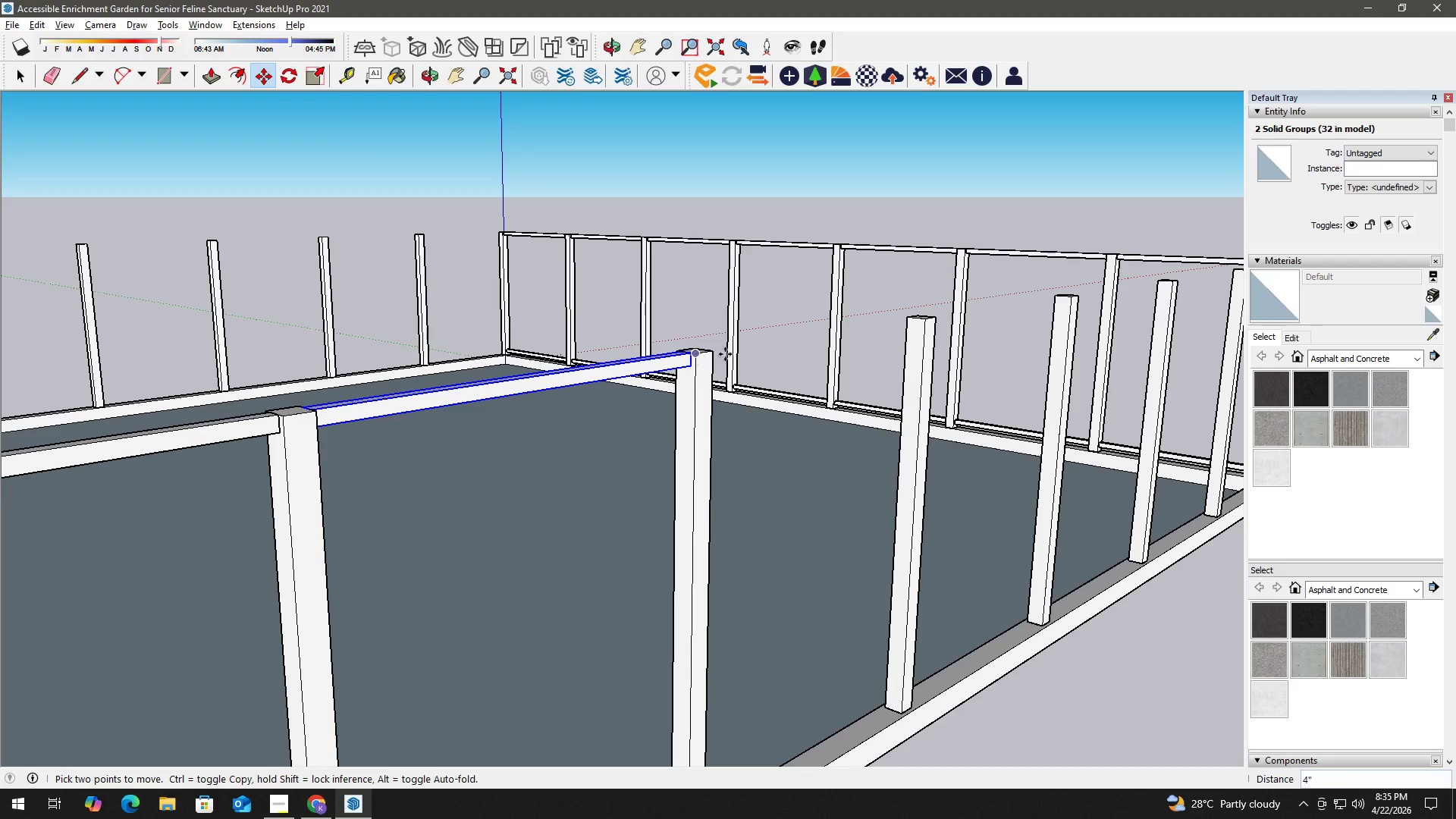 
key(Control+ControlLeft)
 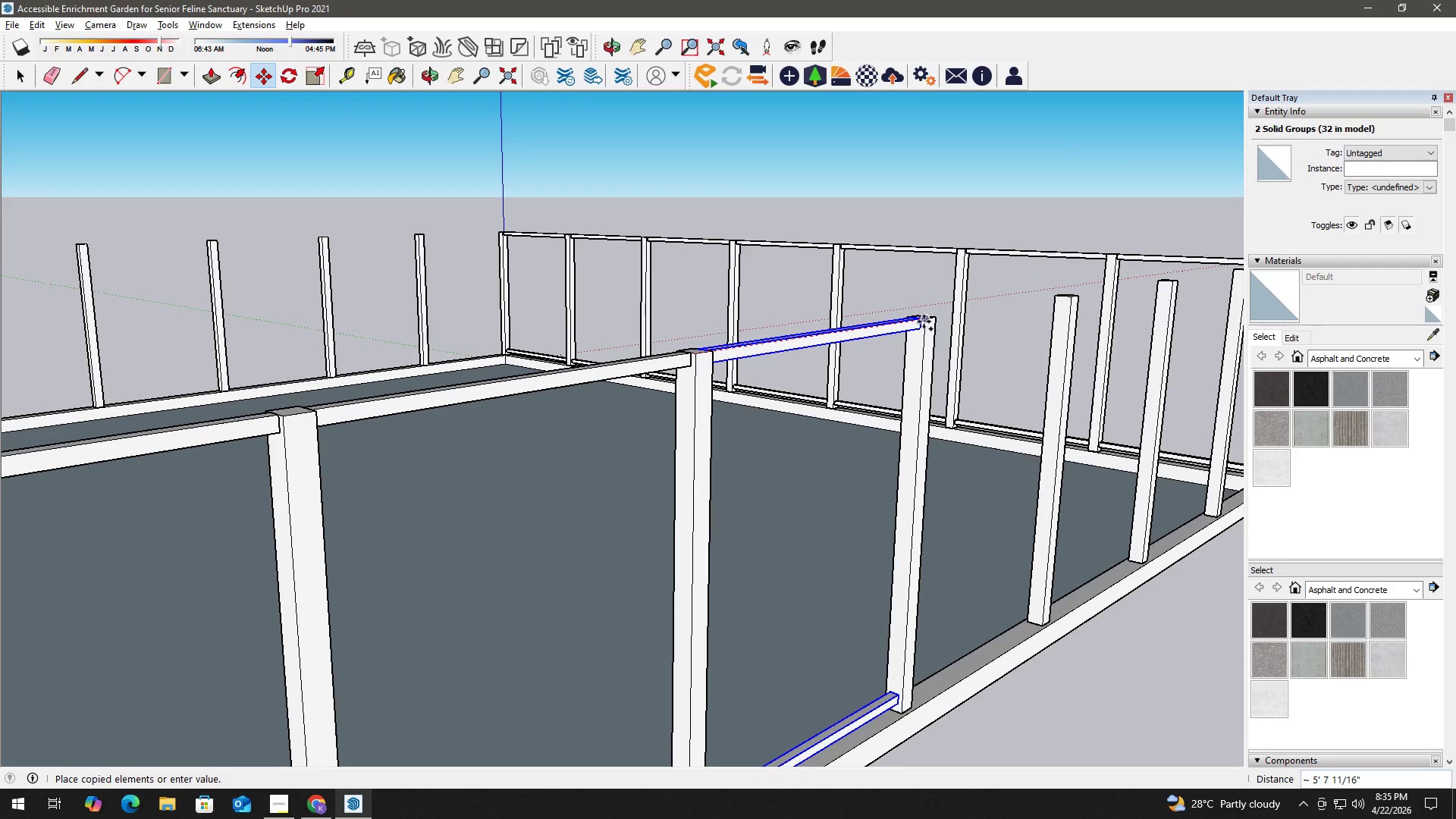 
left_click([924, 321])
 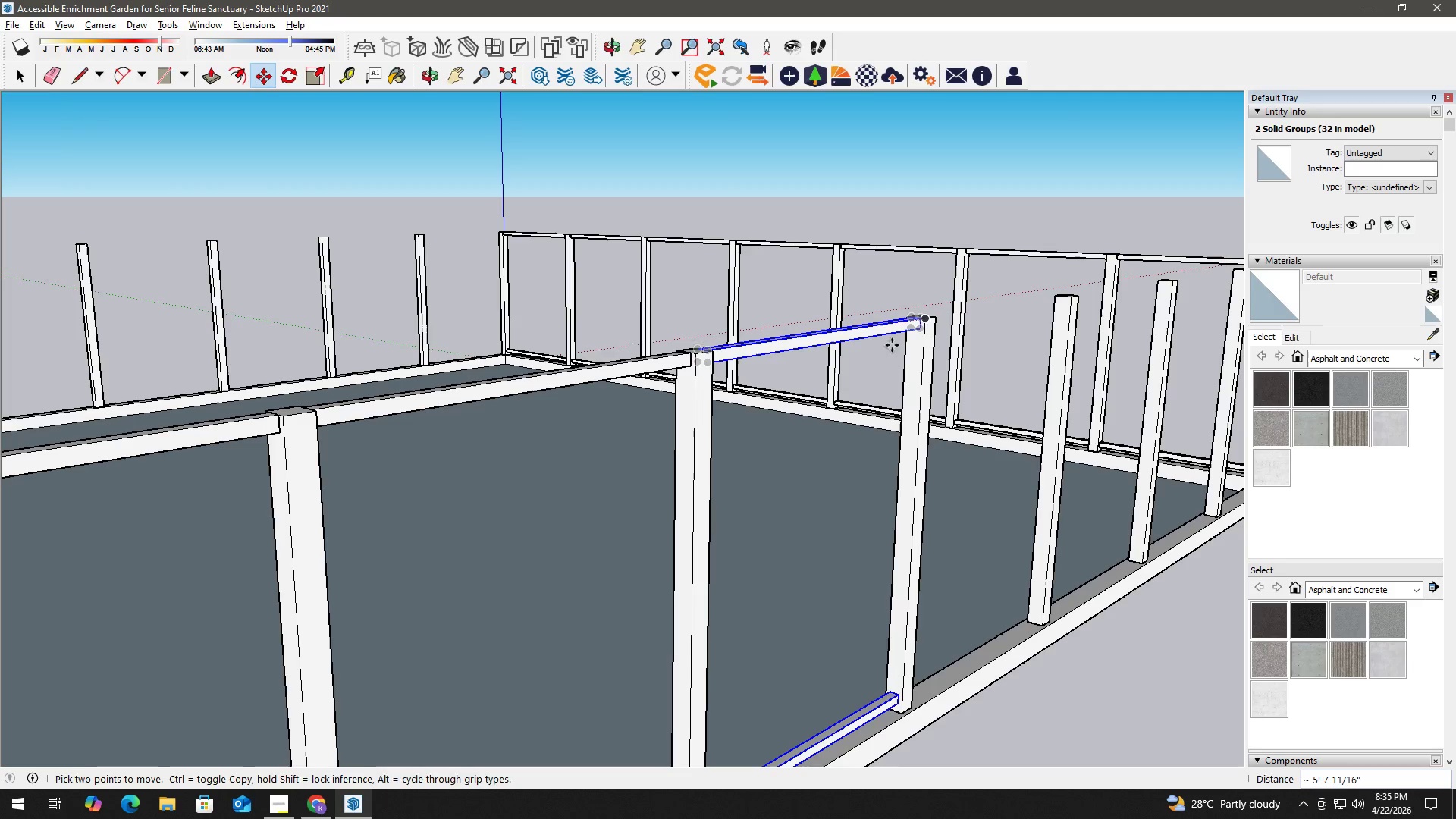 
key(Space)
 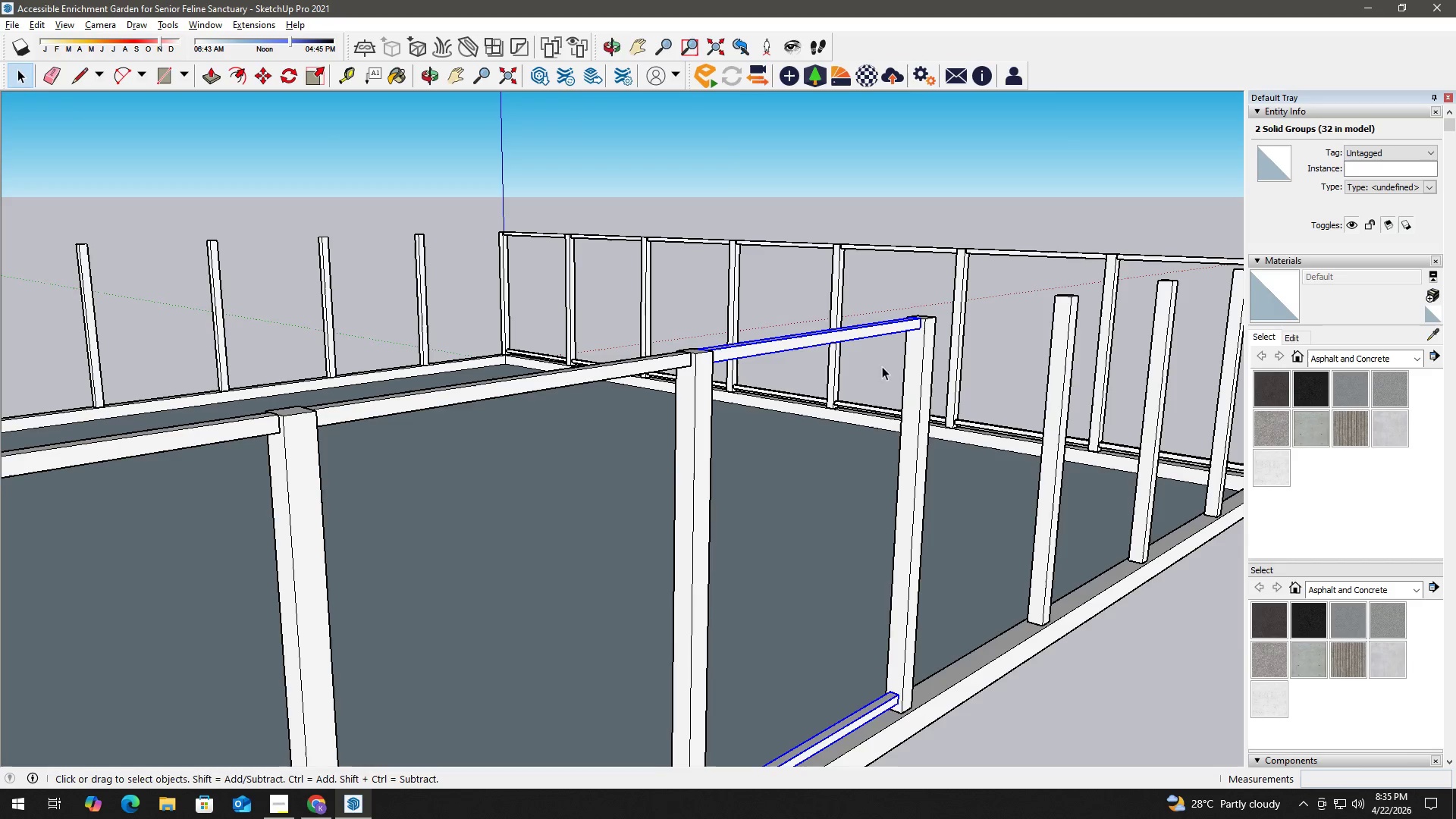 
key(H)
 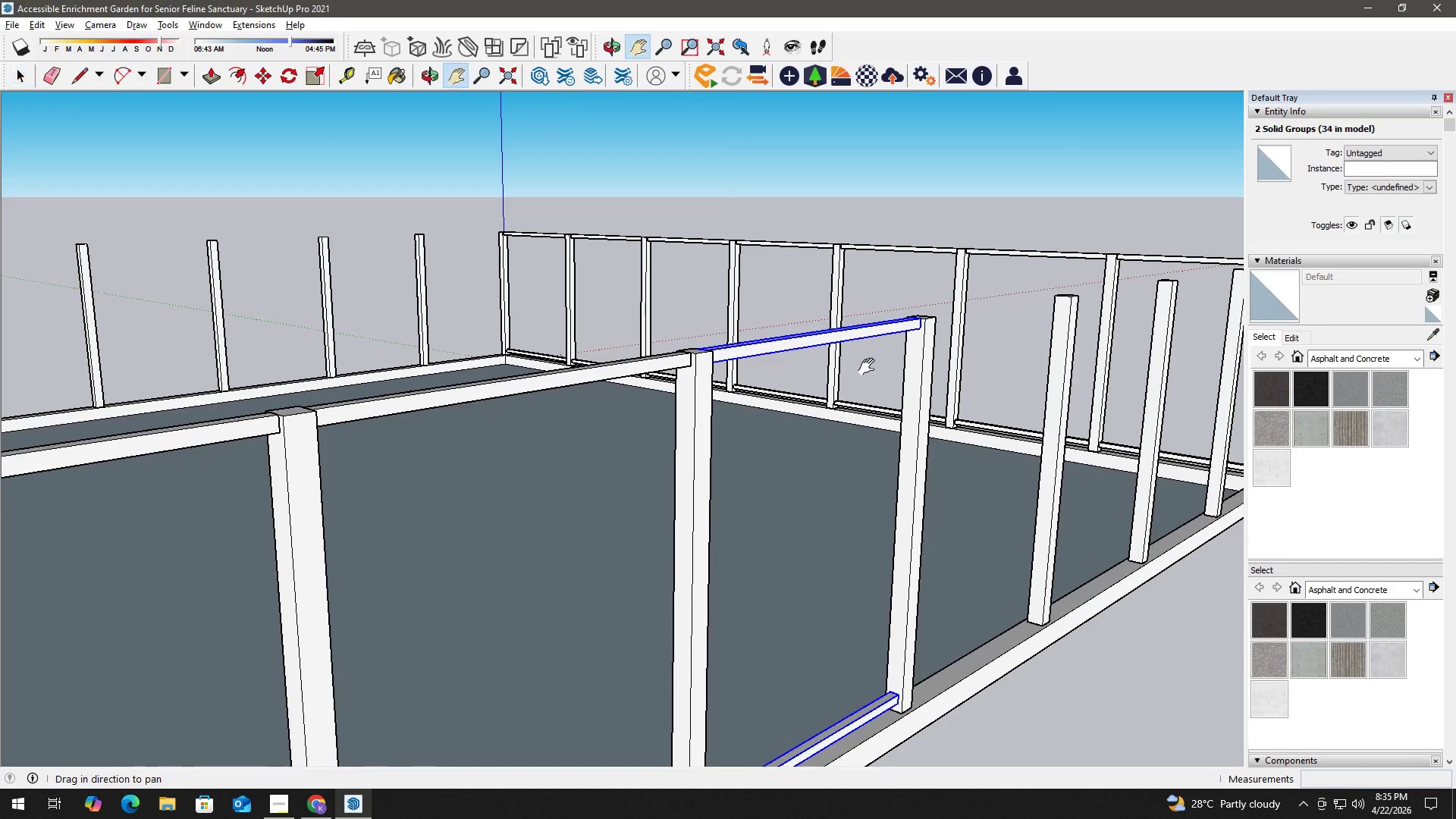 
left_click_drag(start_coordinate=[868, 367], to_coordinate=[563, 513])
 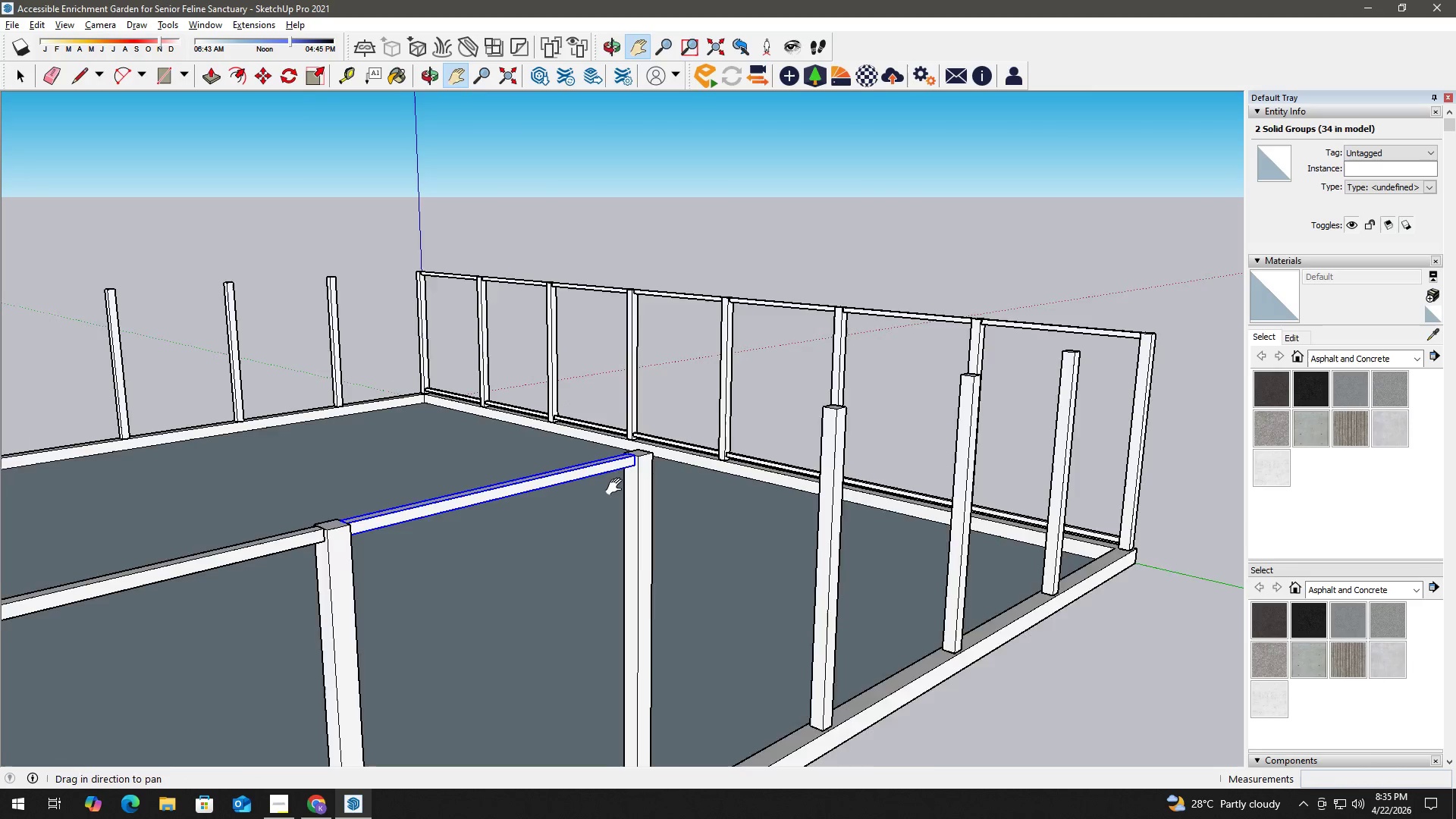 
scroll: coordinate [619, 484], scroll_direction: up, amount: 2.0
 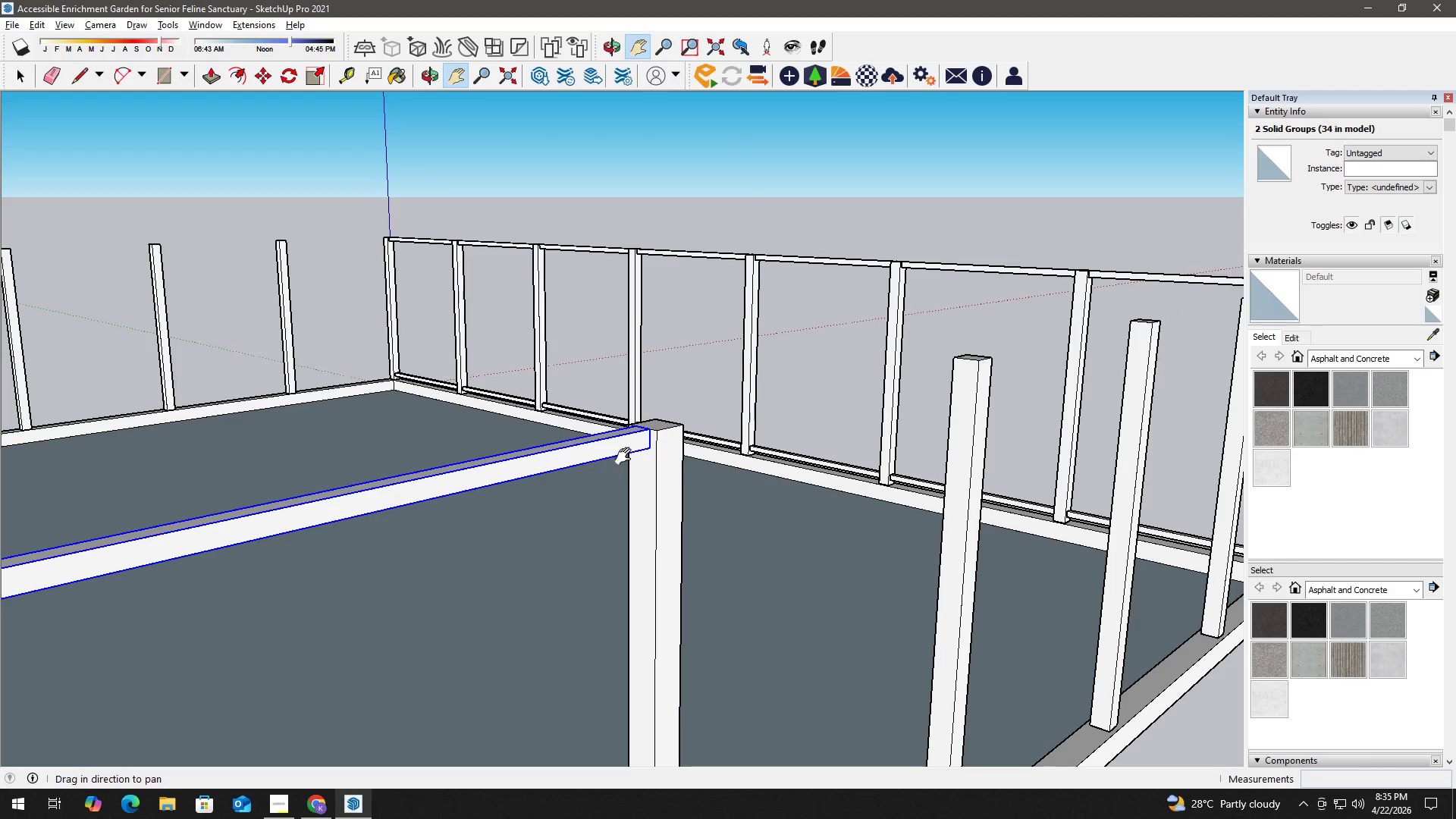 
key(M)
 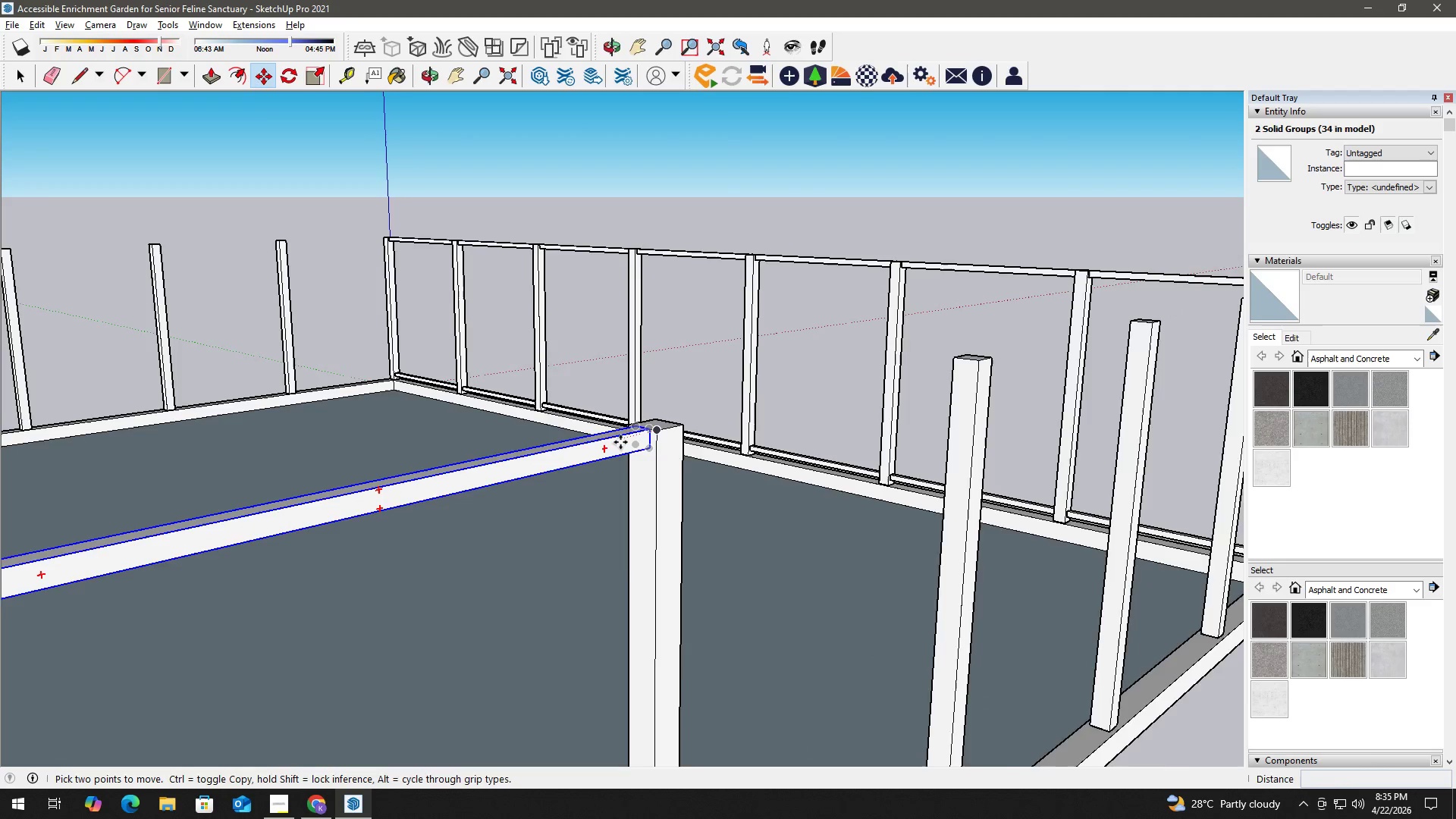 
scroll: coordinate [631, 436], scroll_direction: up, amount: 2.0
 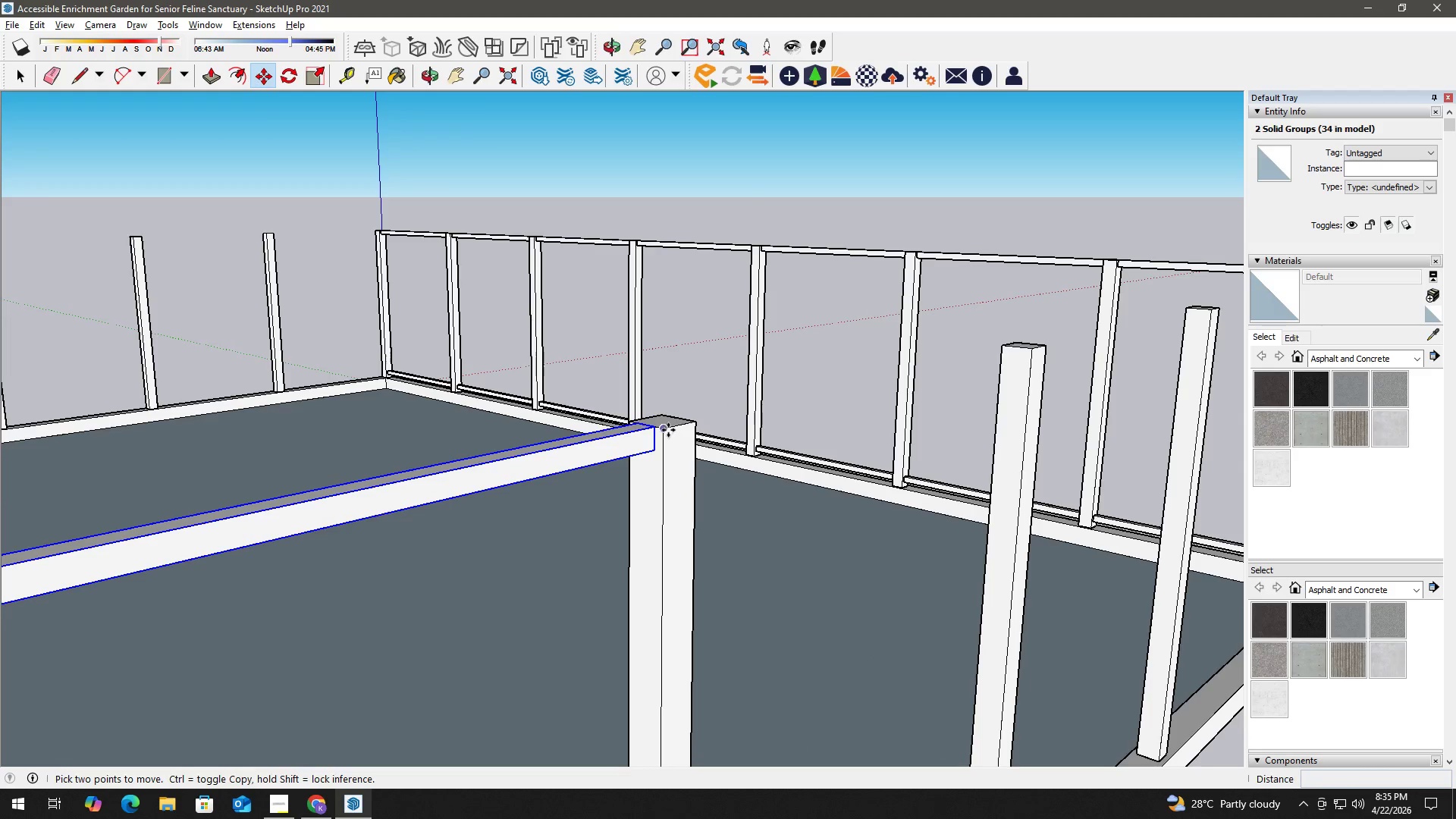 
left_click([667, 430])
 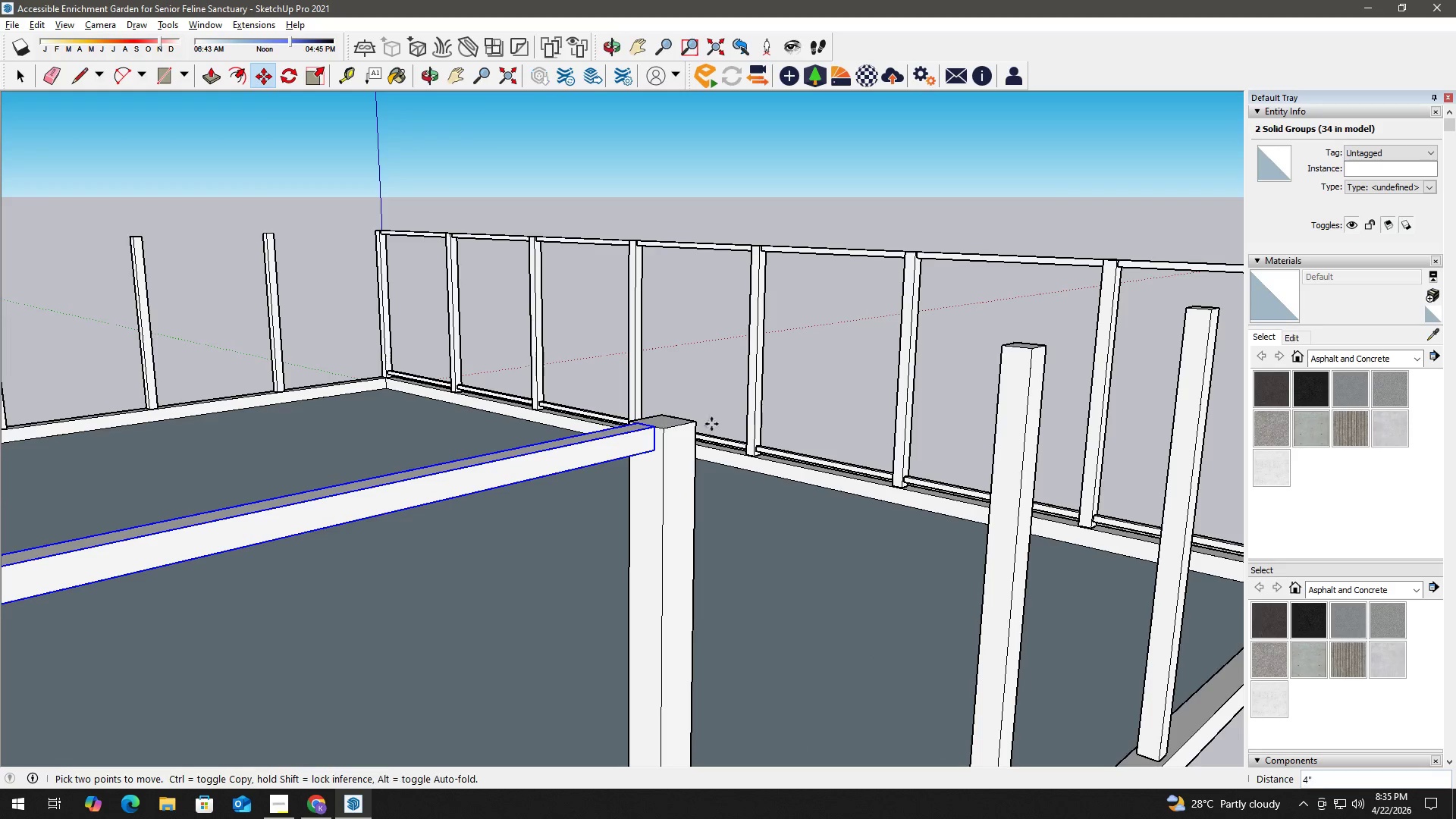 
key(Control+ControlLeft)
 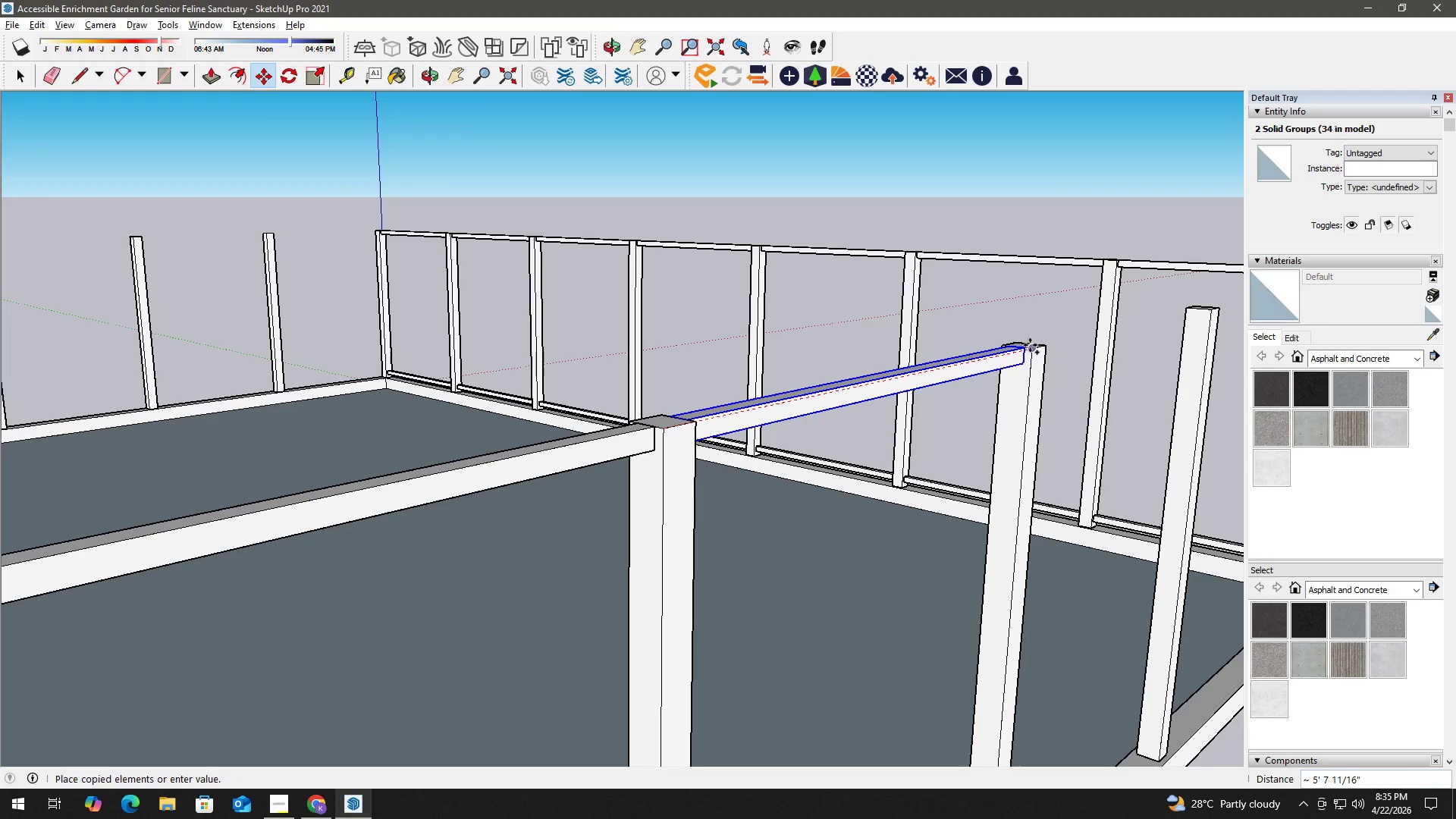 
left_click([1030, 345])
 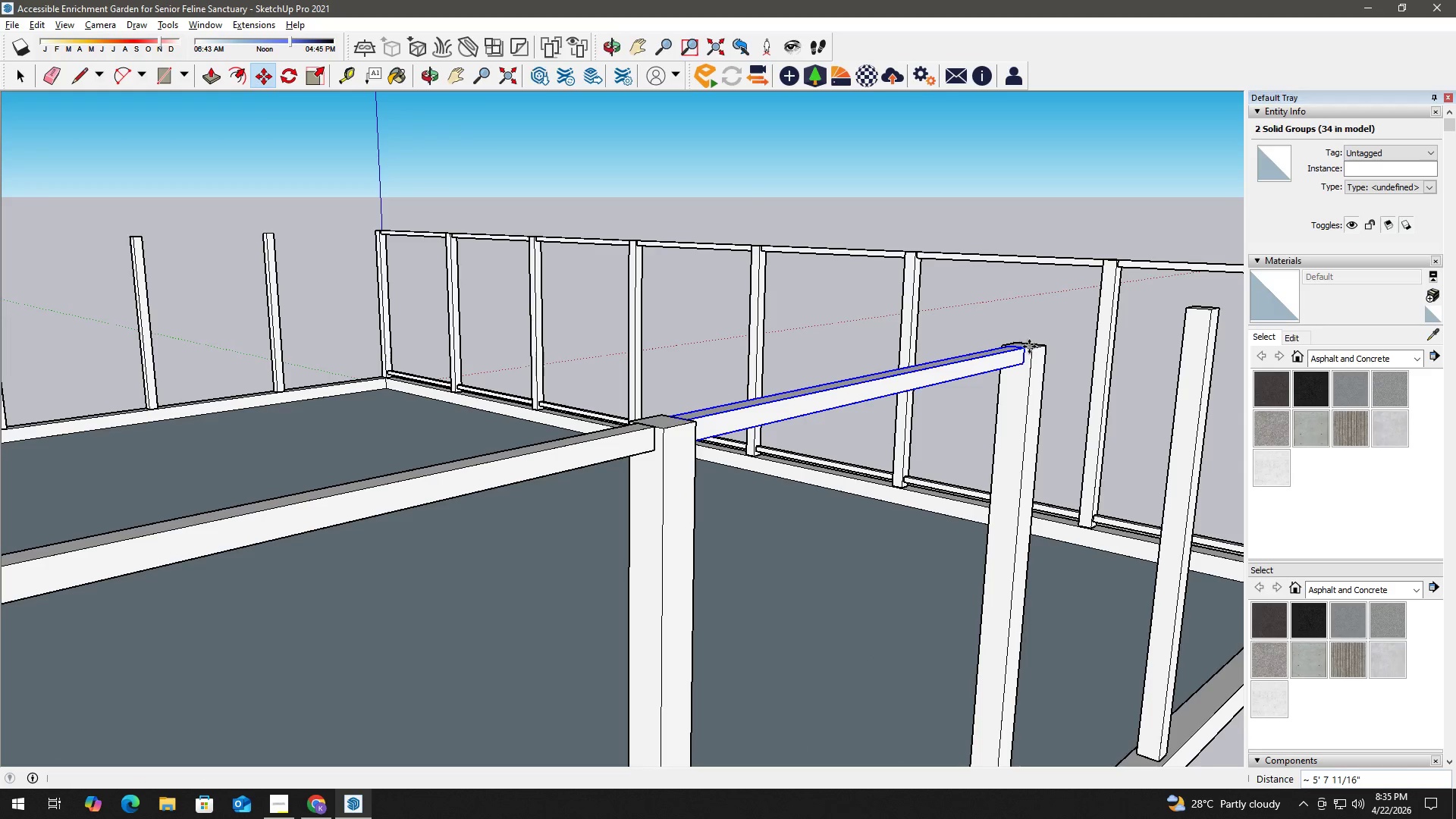 
key(Space)
 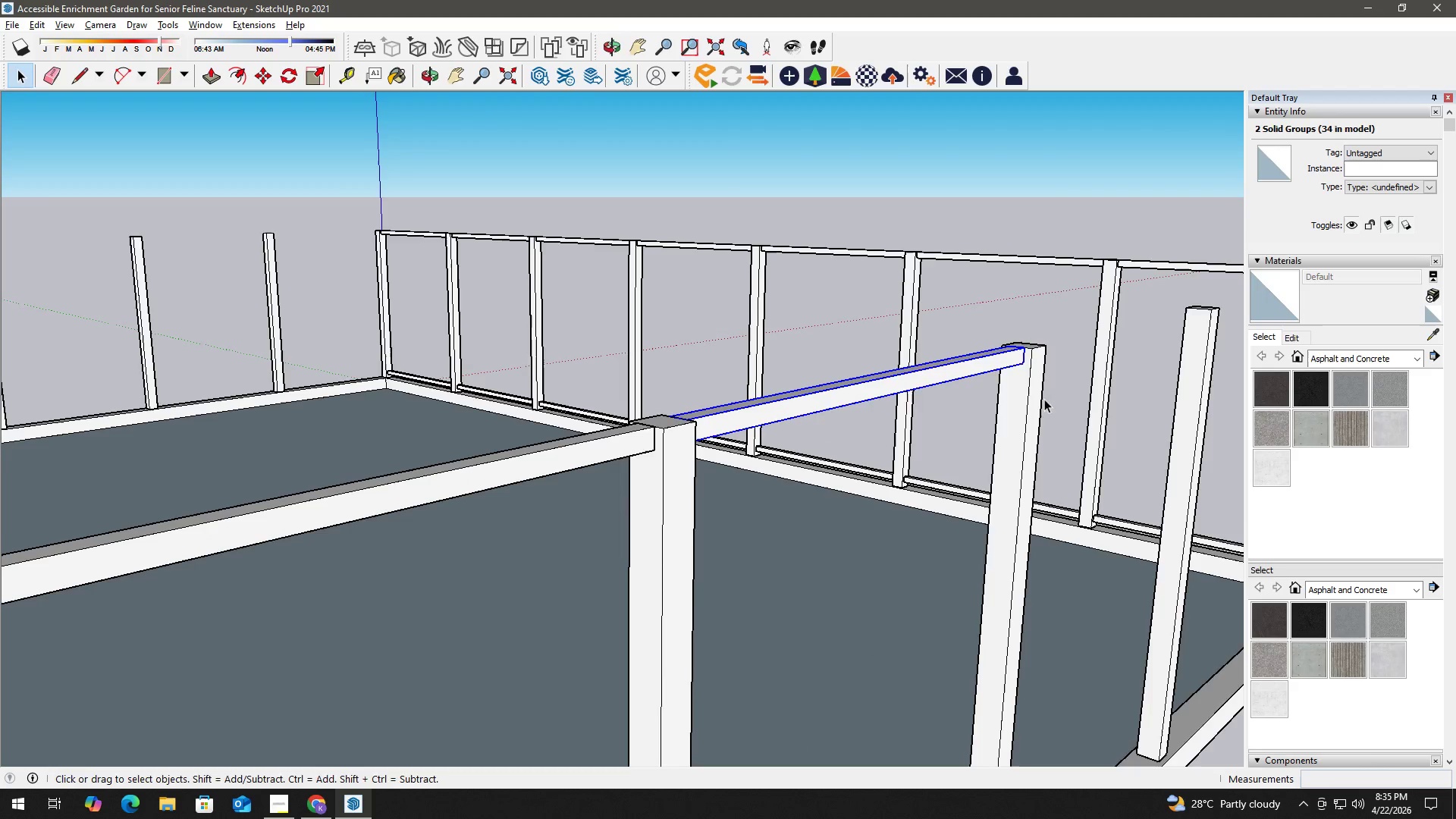 
key(H)
 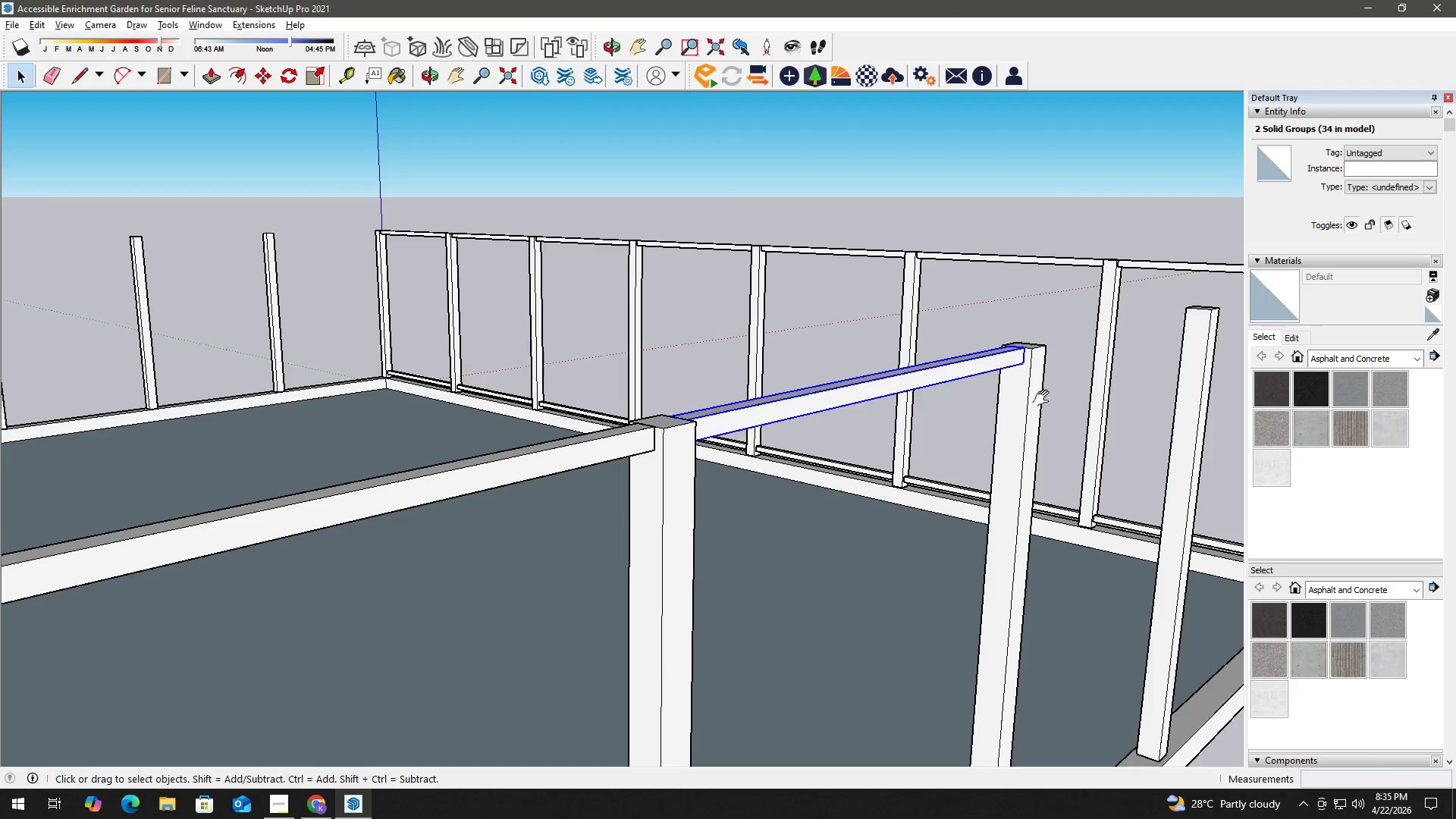 
left_click_drag(start_coordinate=[1044, 399], to_coordinate=[752, 518])
 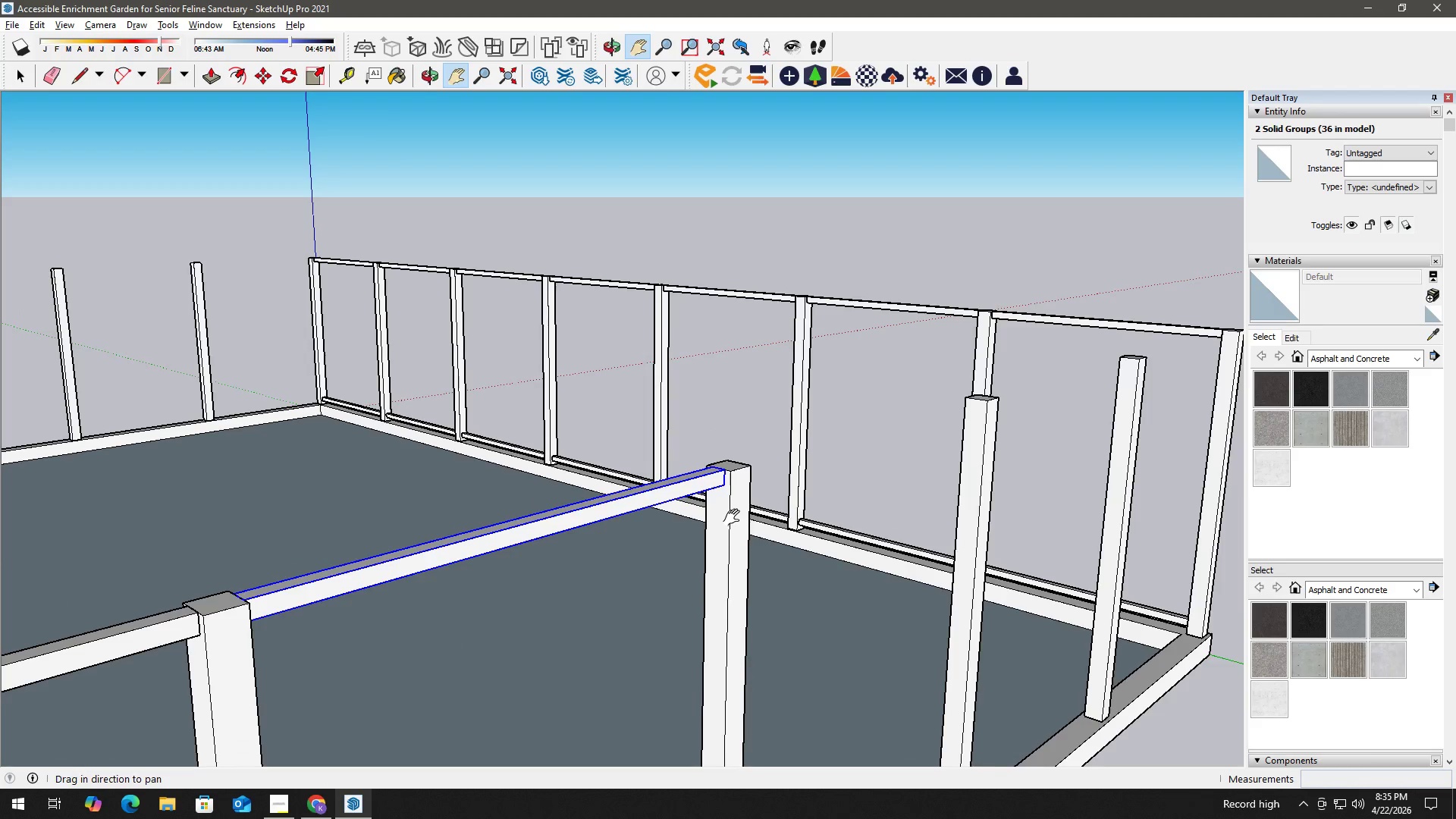 
left_click_drag(start_coordinate=[734, 508], to_coordinate=[615, 510])
 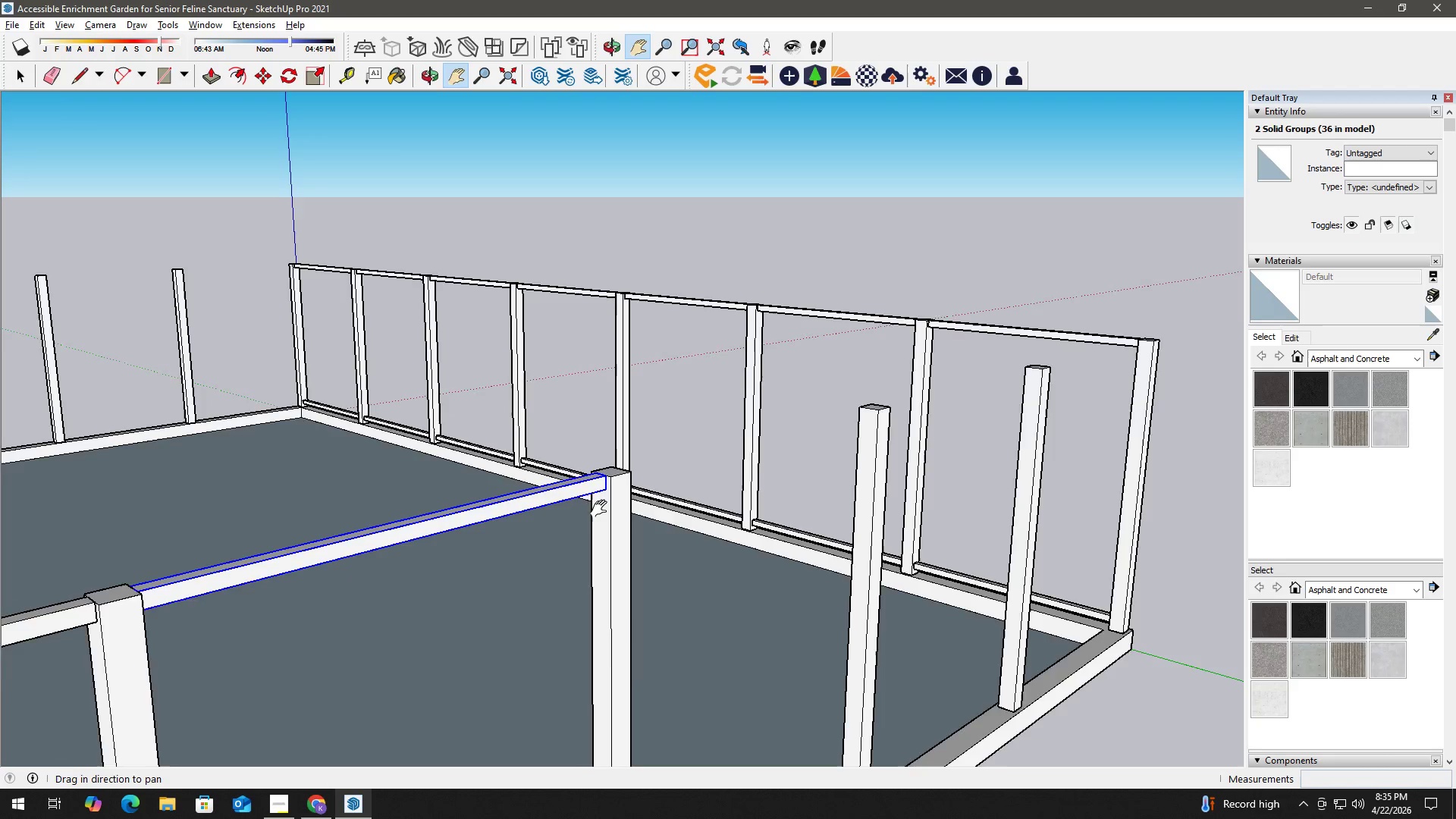 
scroll: coordinate [735, 518], scroll_direction: down, amount: 1.0
 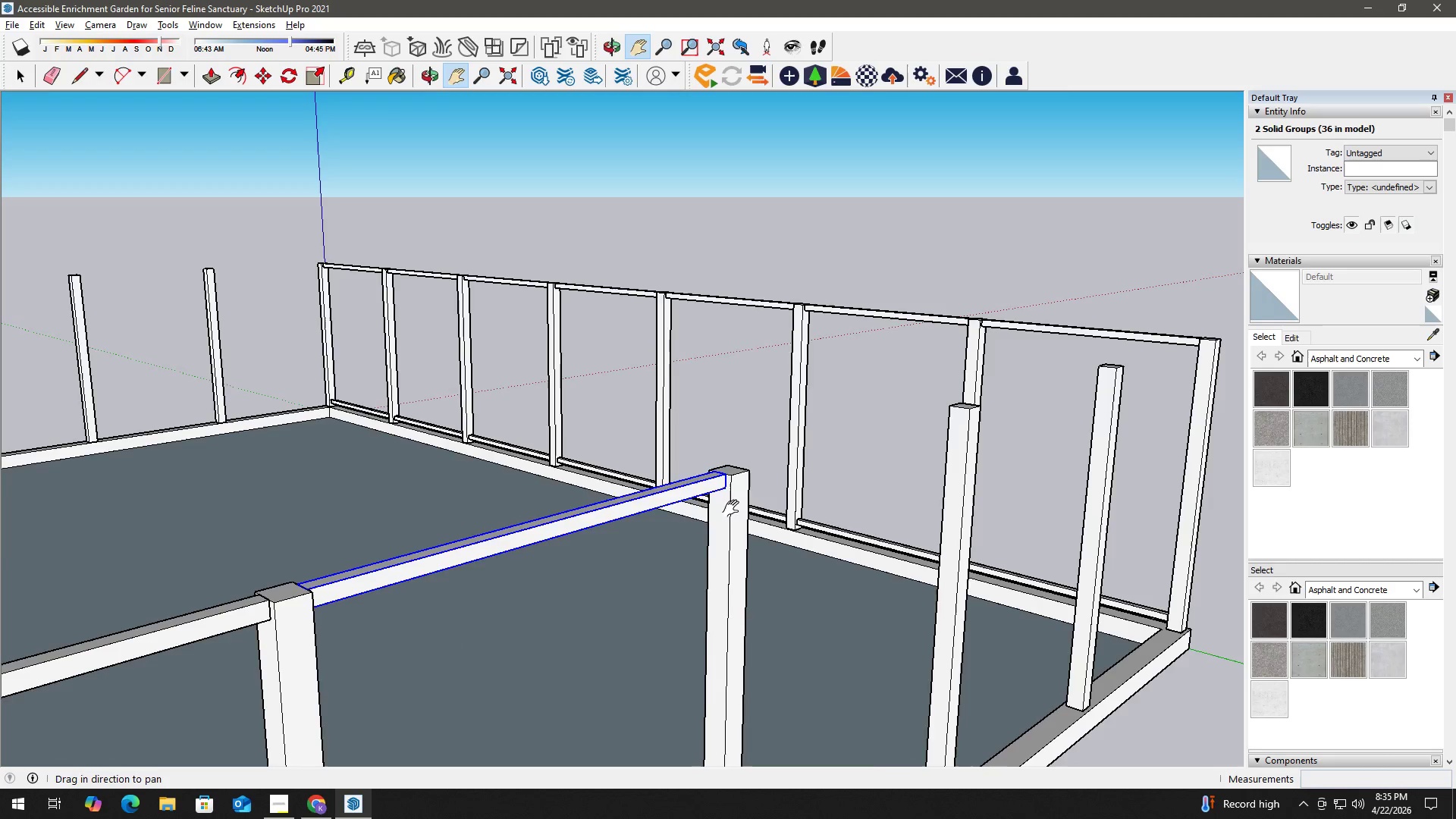 
left_click_drag(start_coordinate=[601, 510], to_coordinate=[522, 512])
 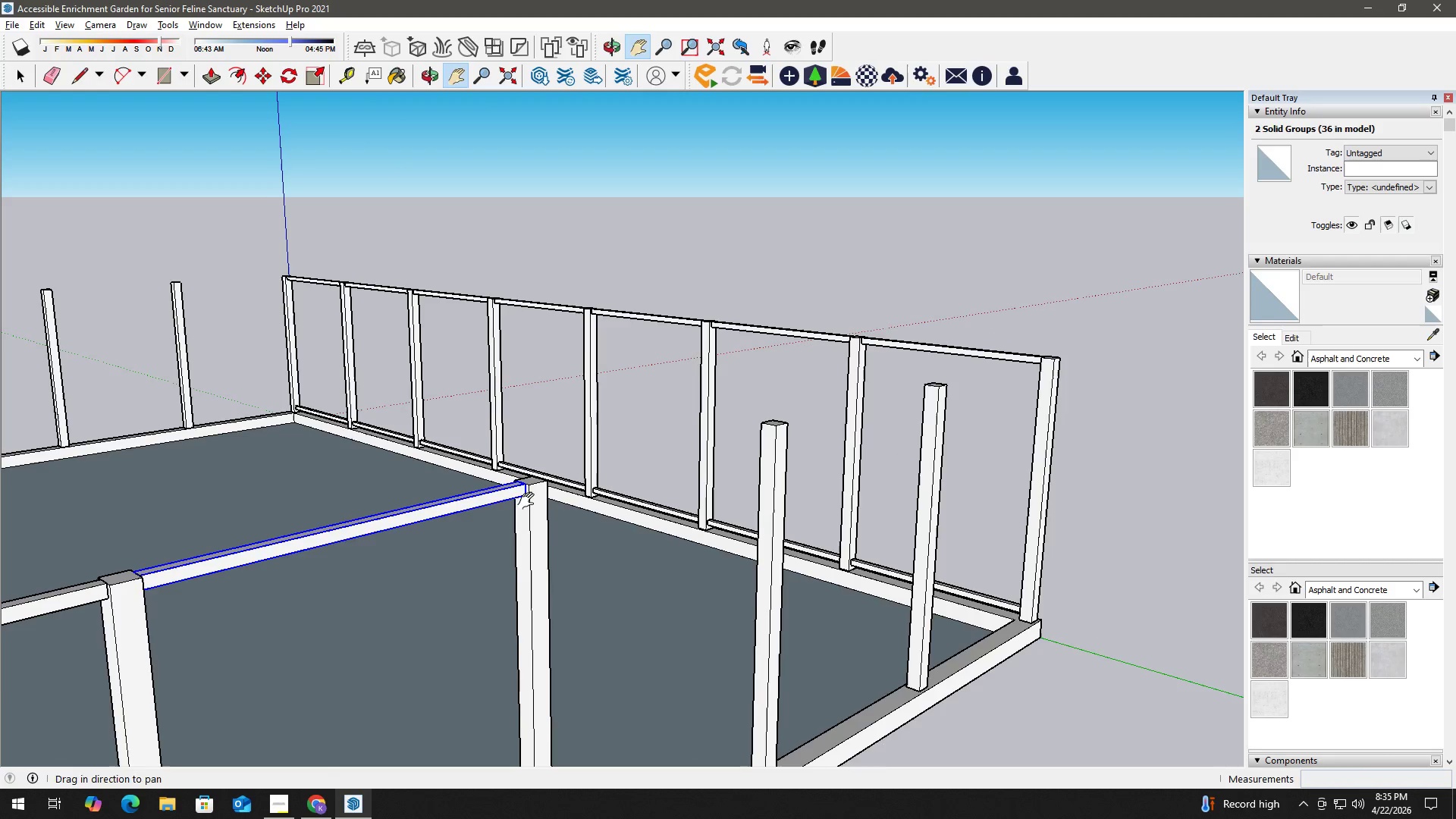 
scroll: coordinate [601, 510], scroll_direction: down, amount: 2.0
 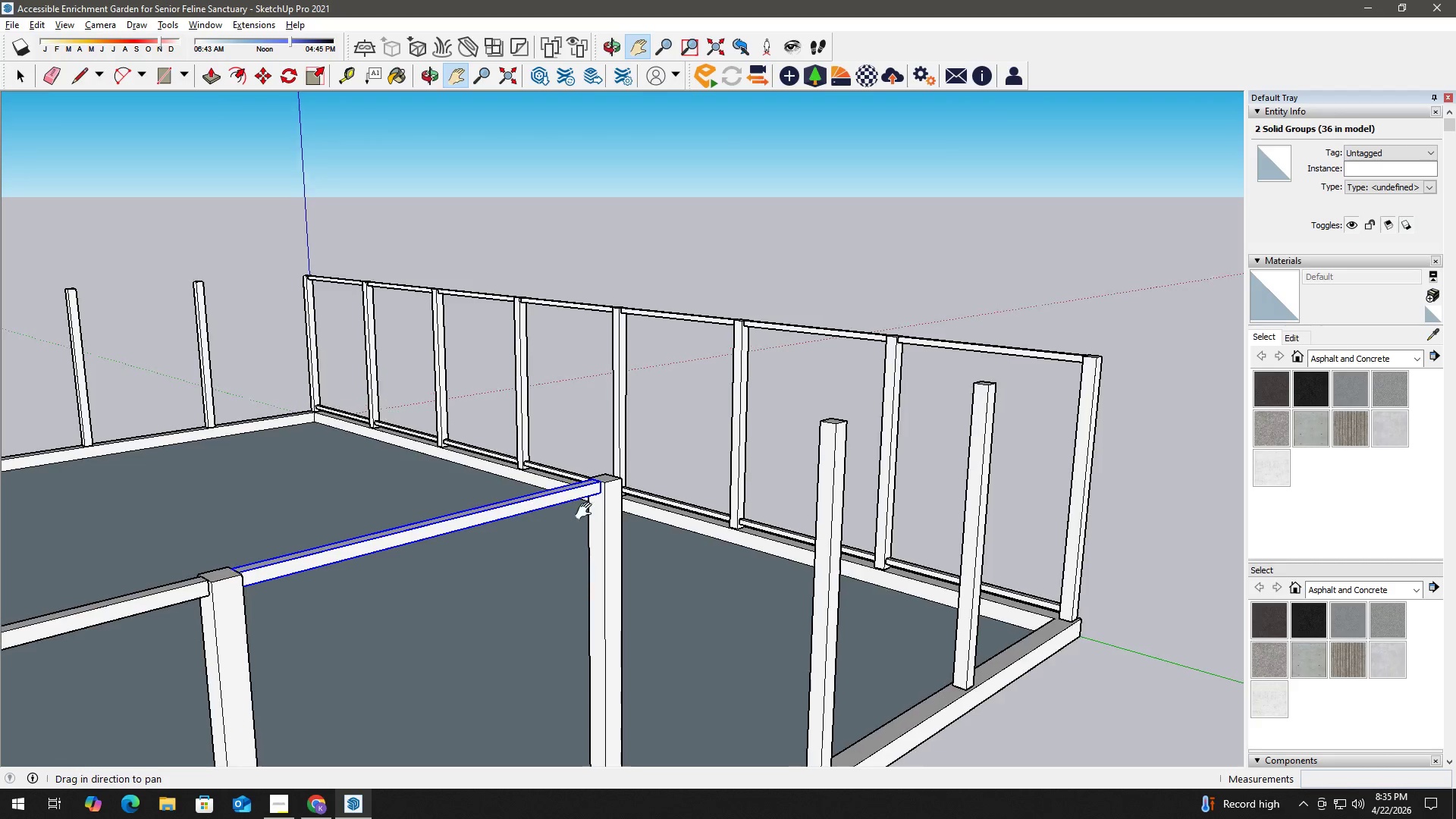 
key(M)
 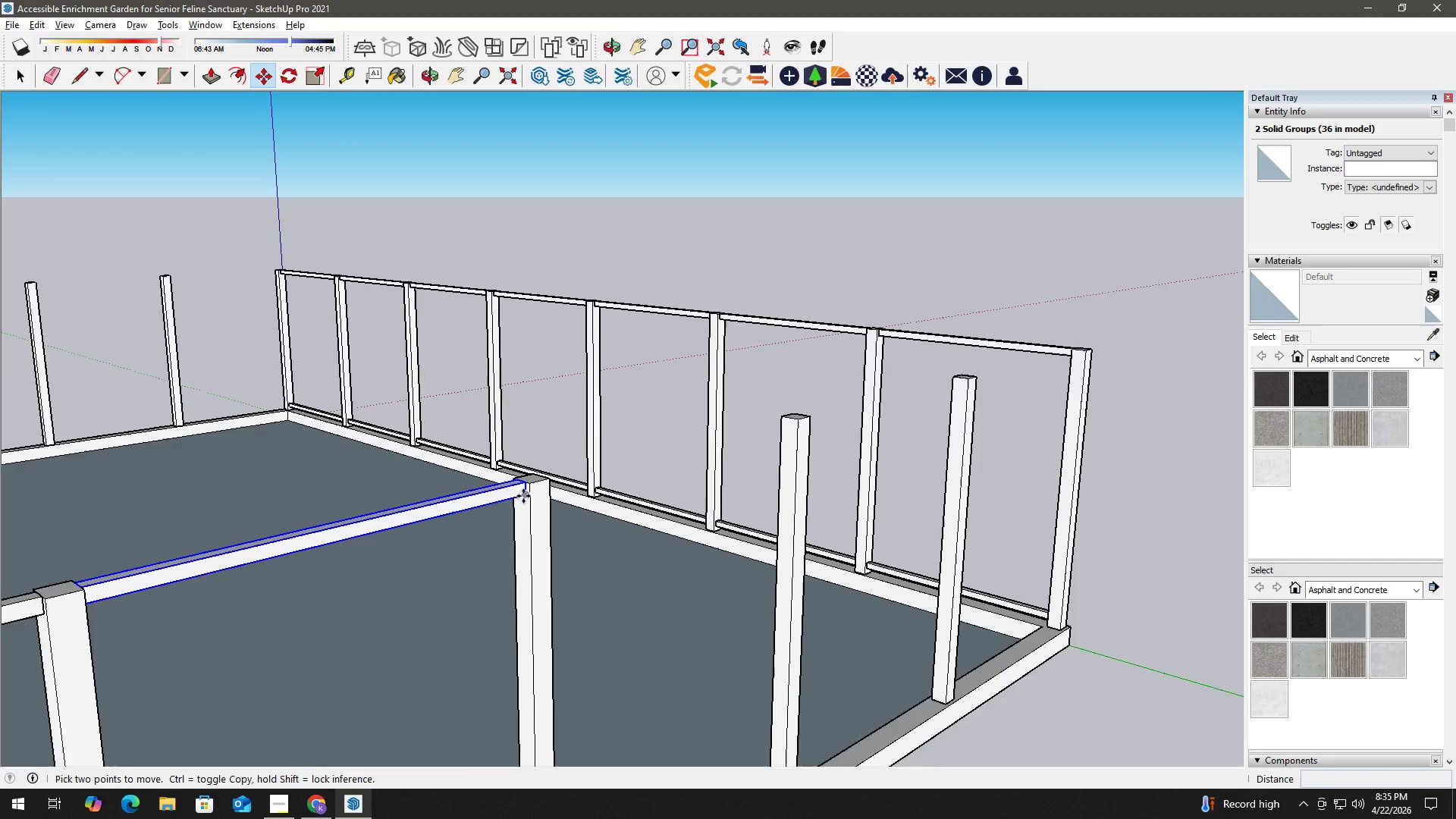 
scroll: coordinate [523, 496], scroll_direction: up, amount: 2.0
 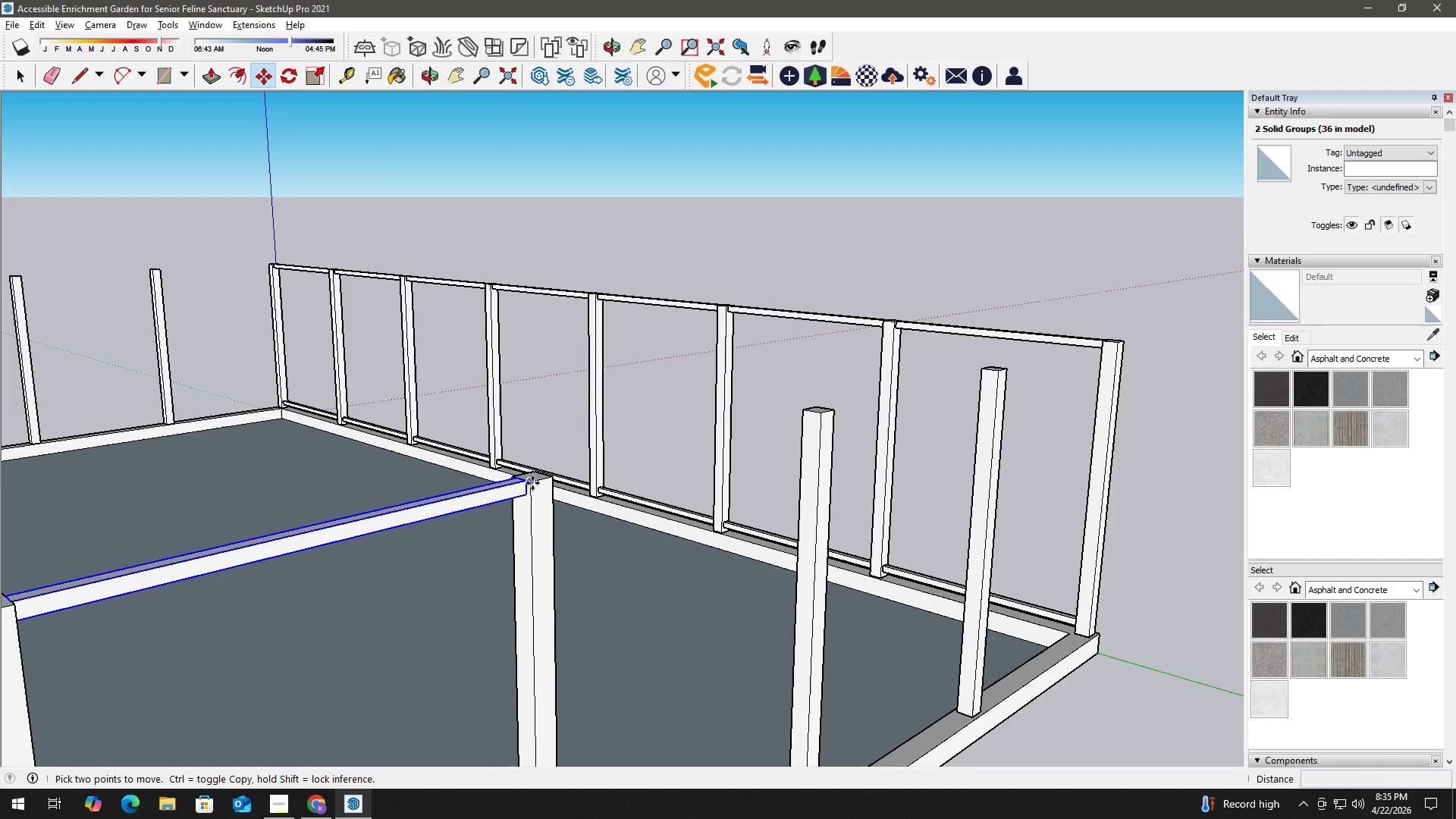 
left_click([532, 482])
 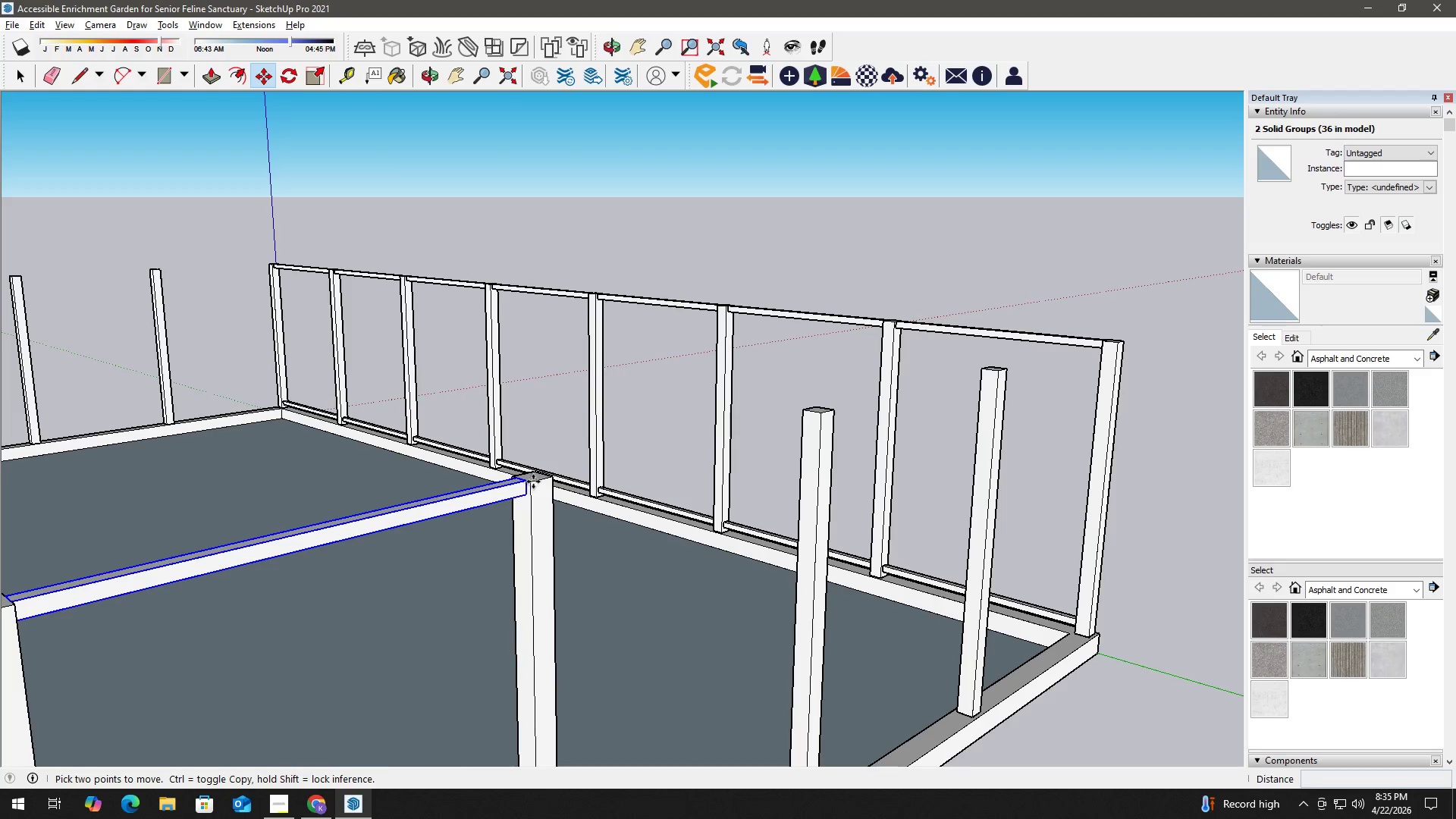 
key(Control+ControlLeft)
 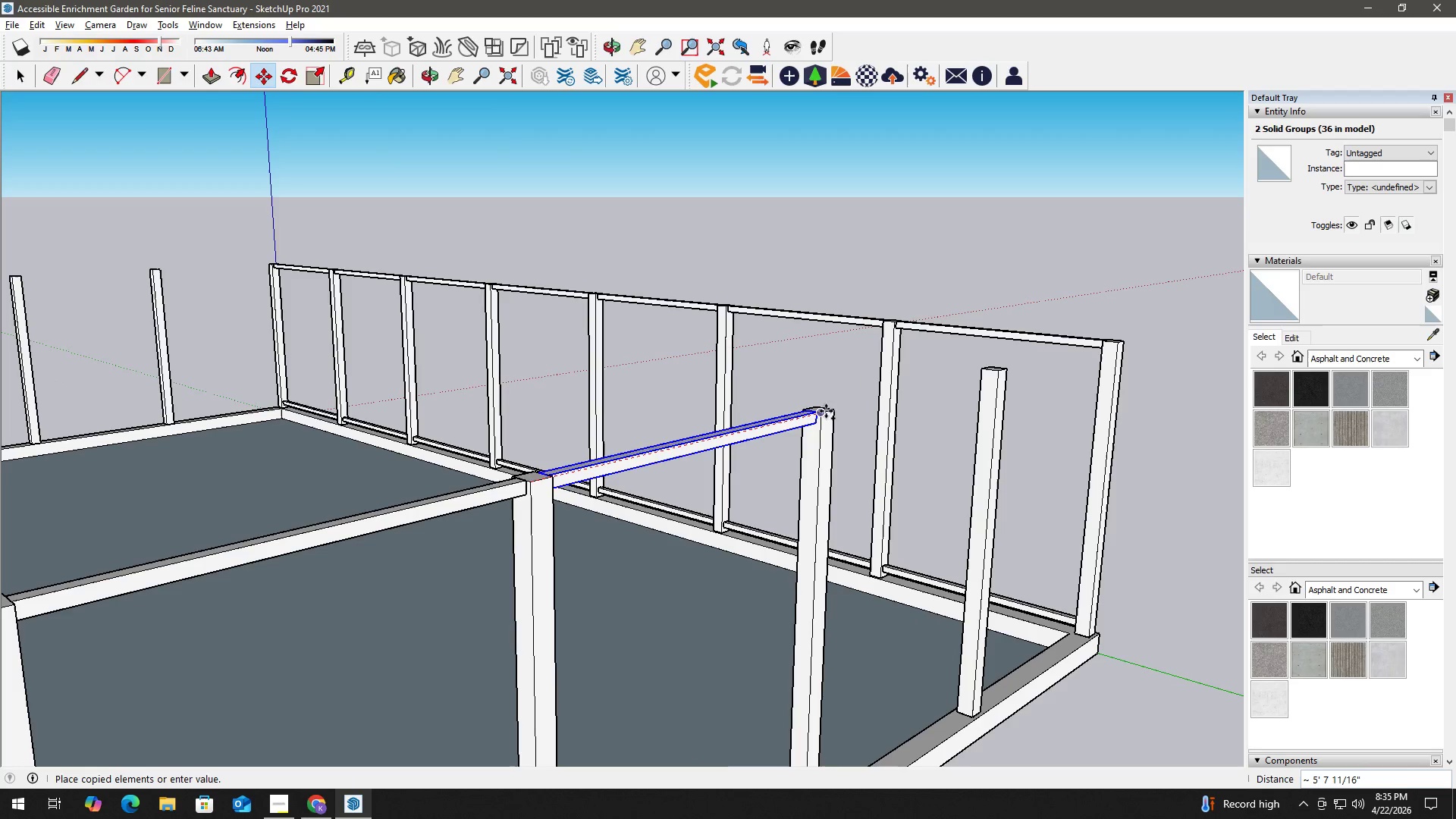 
left_click([822, 414])
 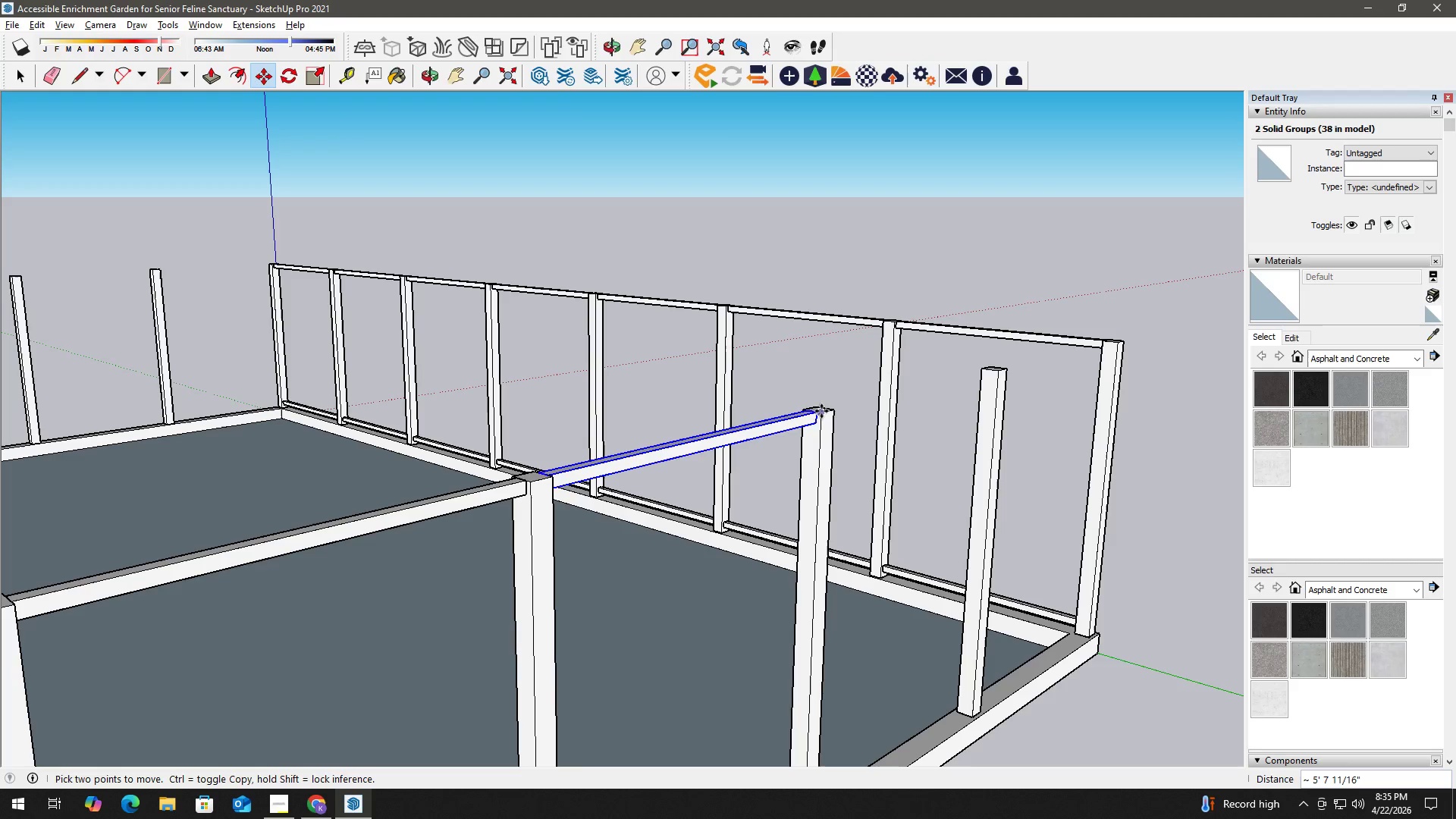 
left_click([821, 411])
 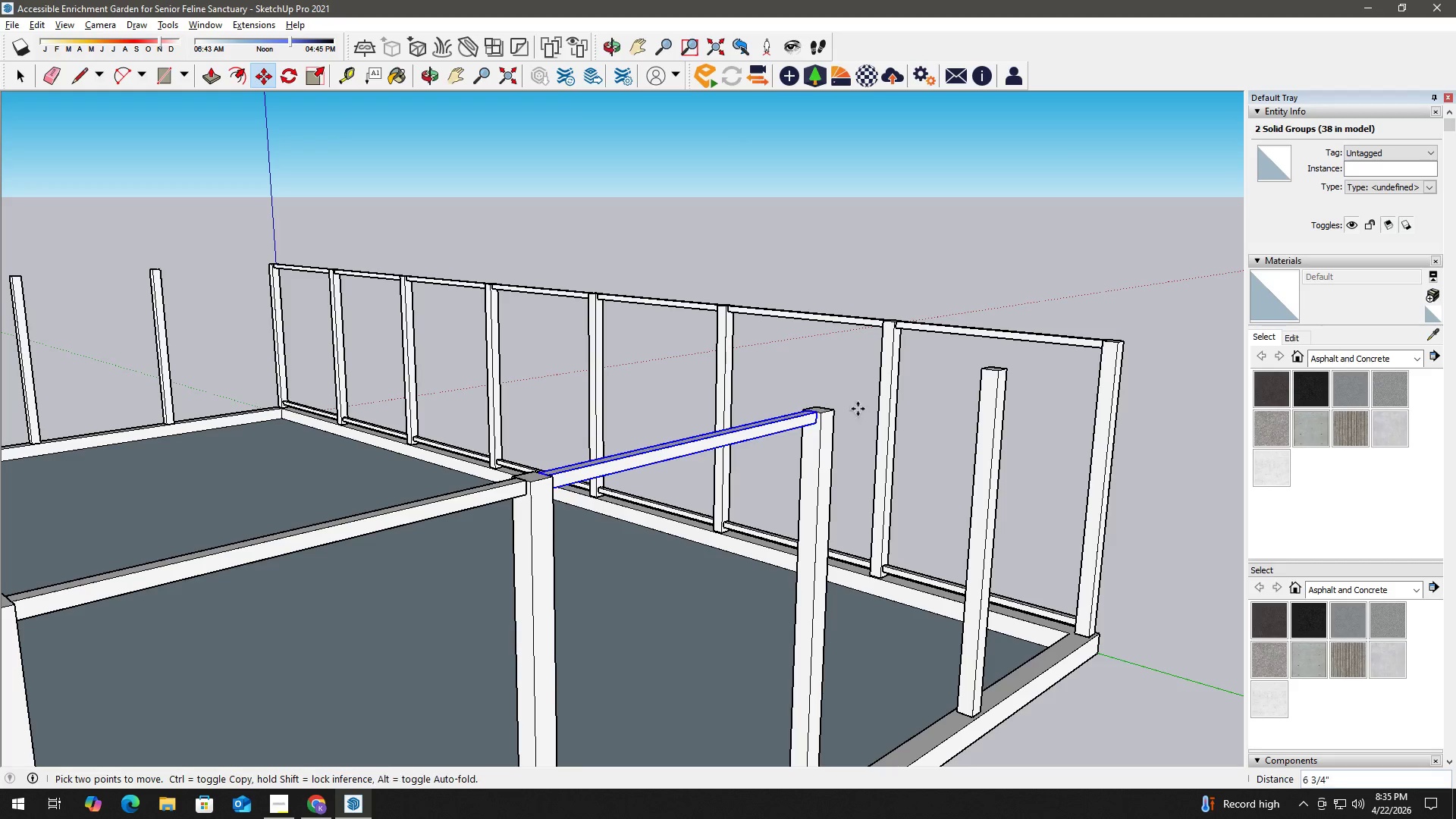 
key(Control+ControlLeft)
 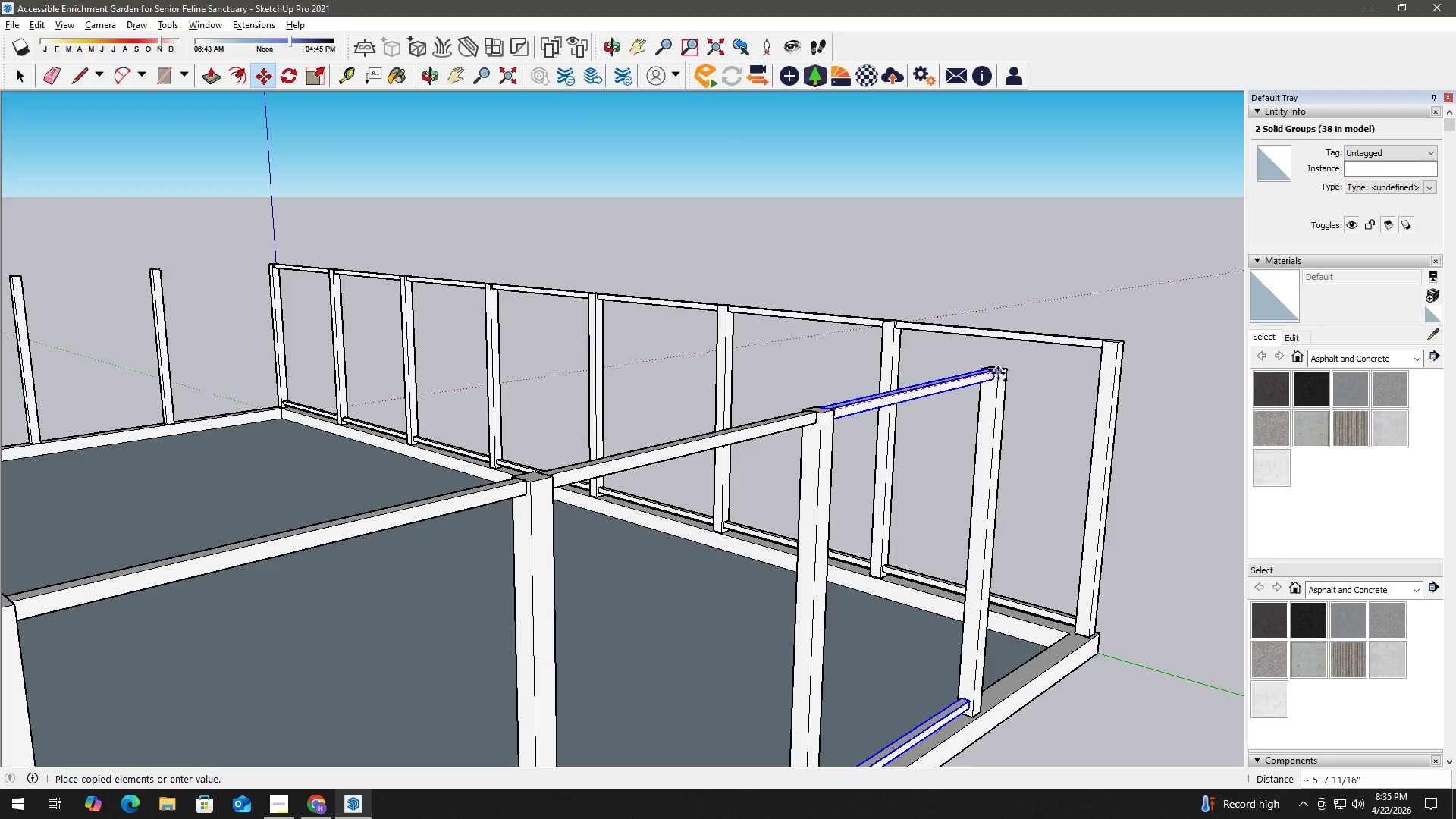 
left_click([998, 372])
 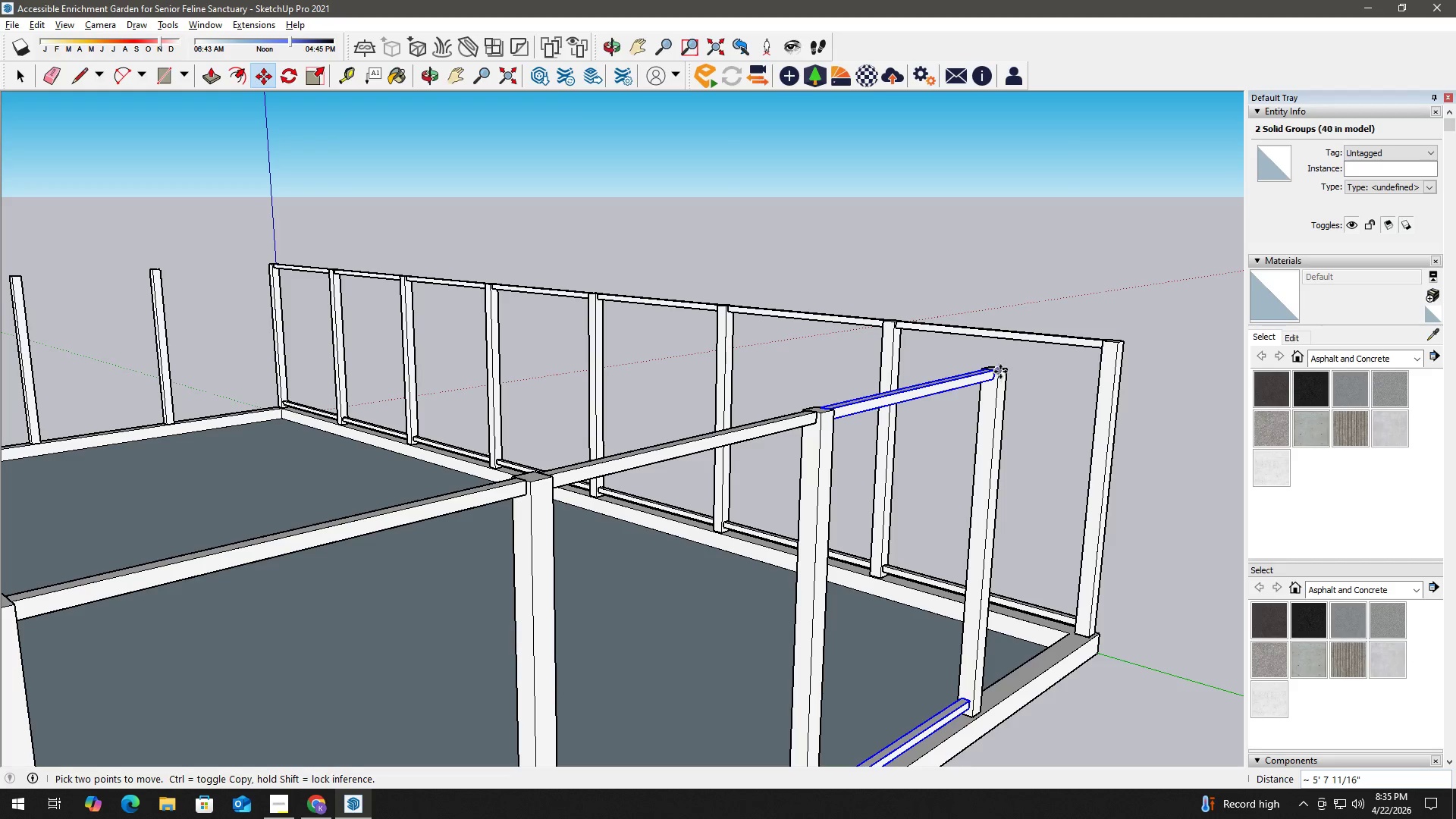 
left_click([1000, 372])
 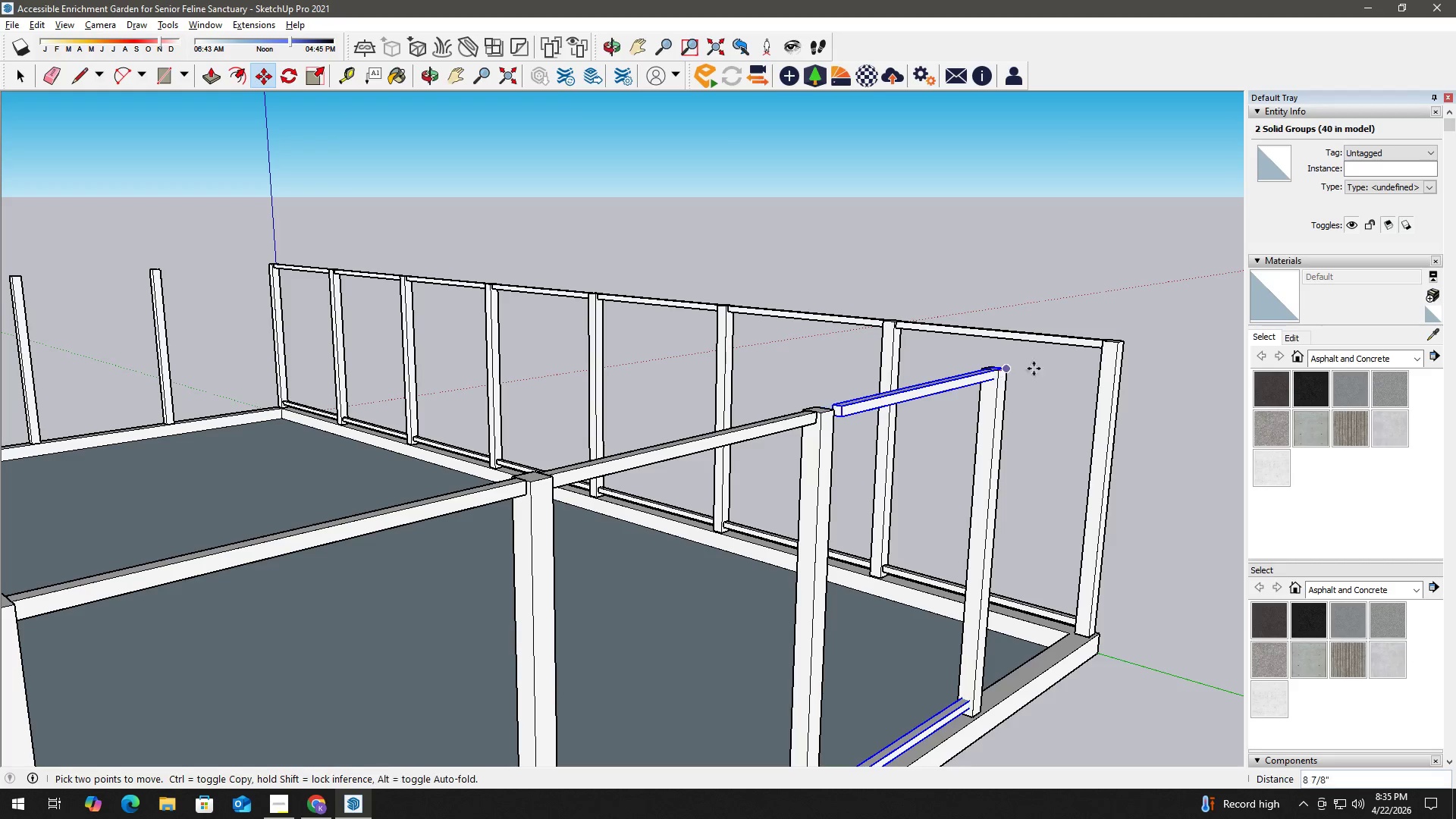 
key(Control+ControlLeft)
 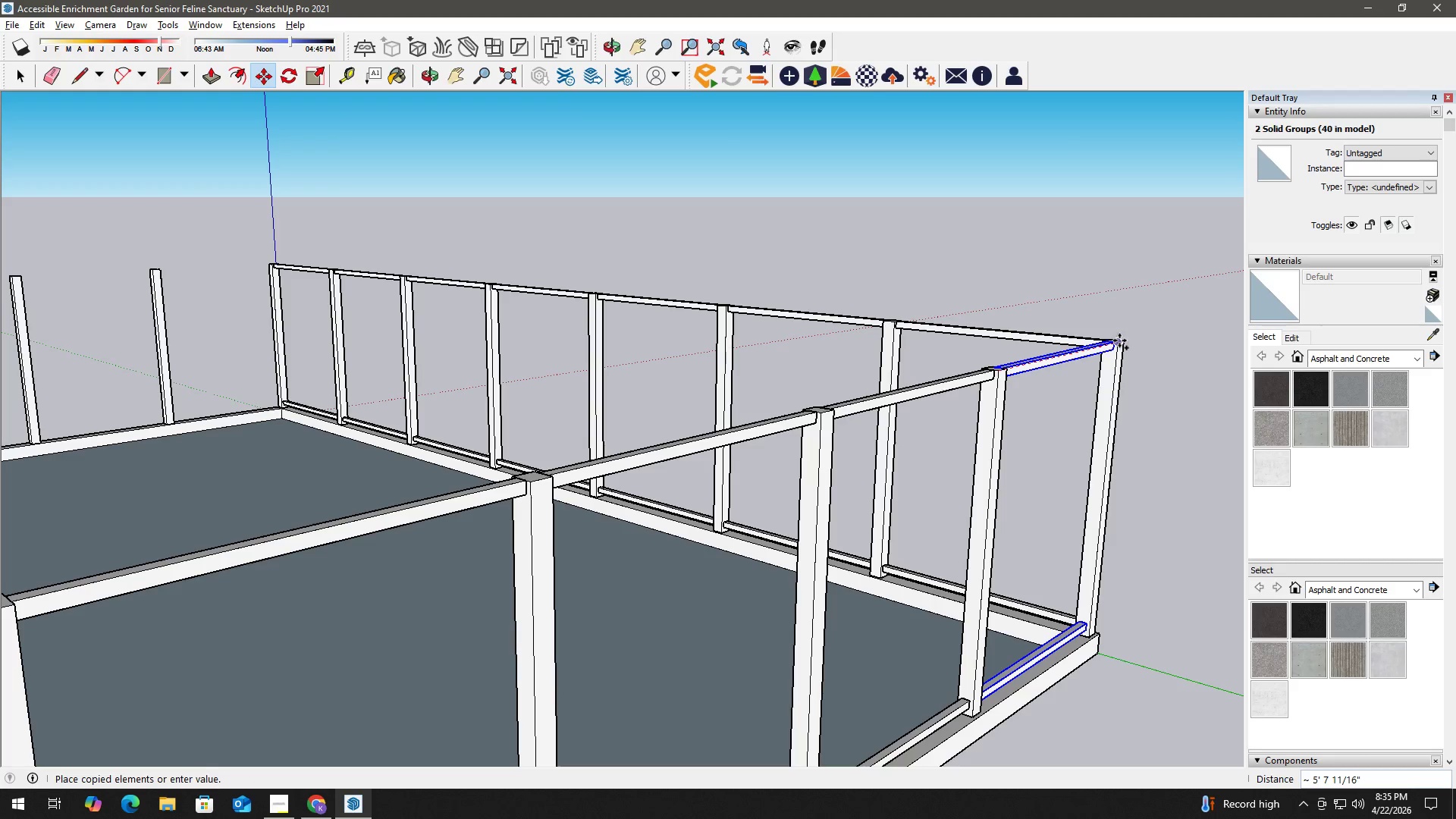 
left_click([1119, 340])
 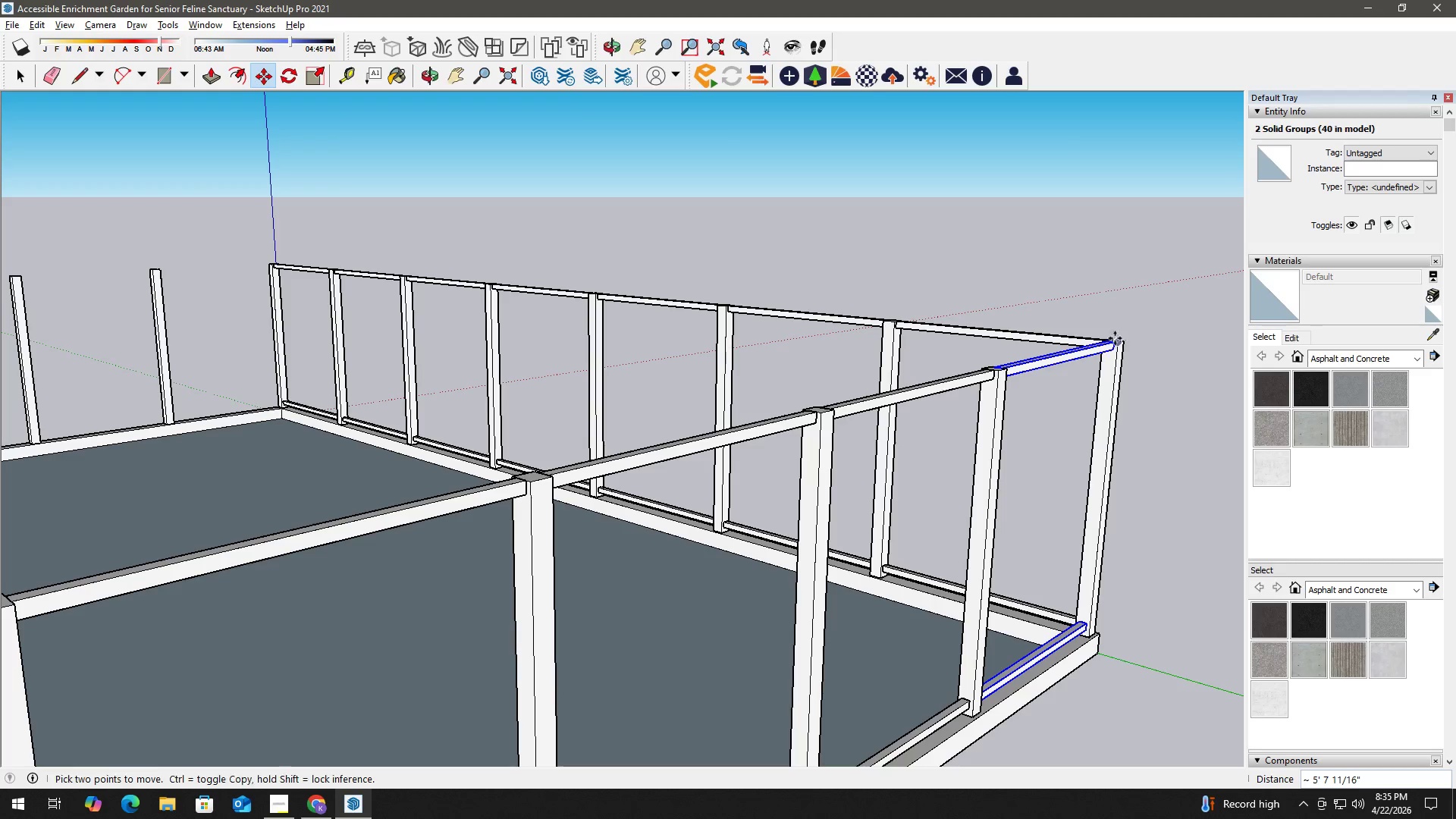 
key(Space)
 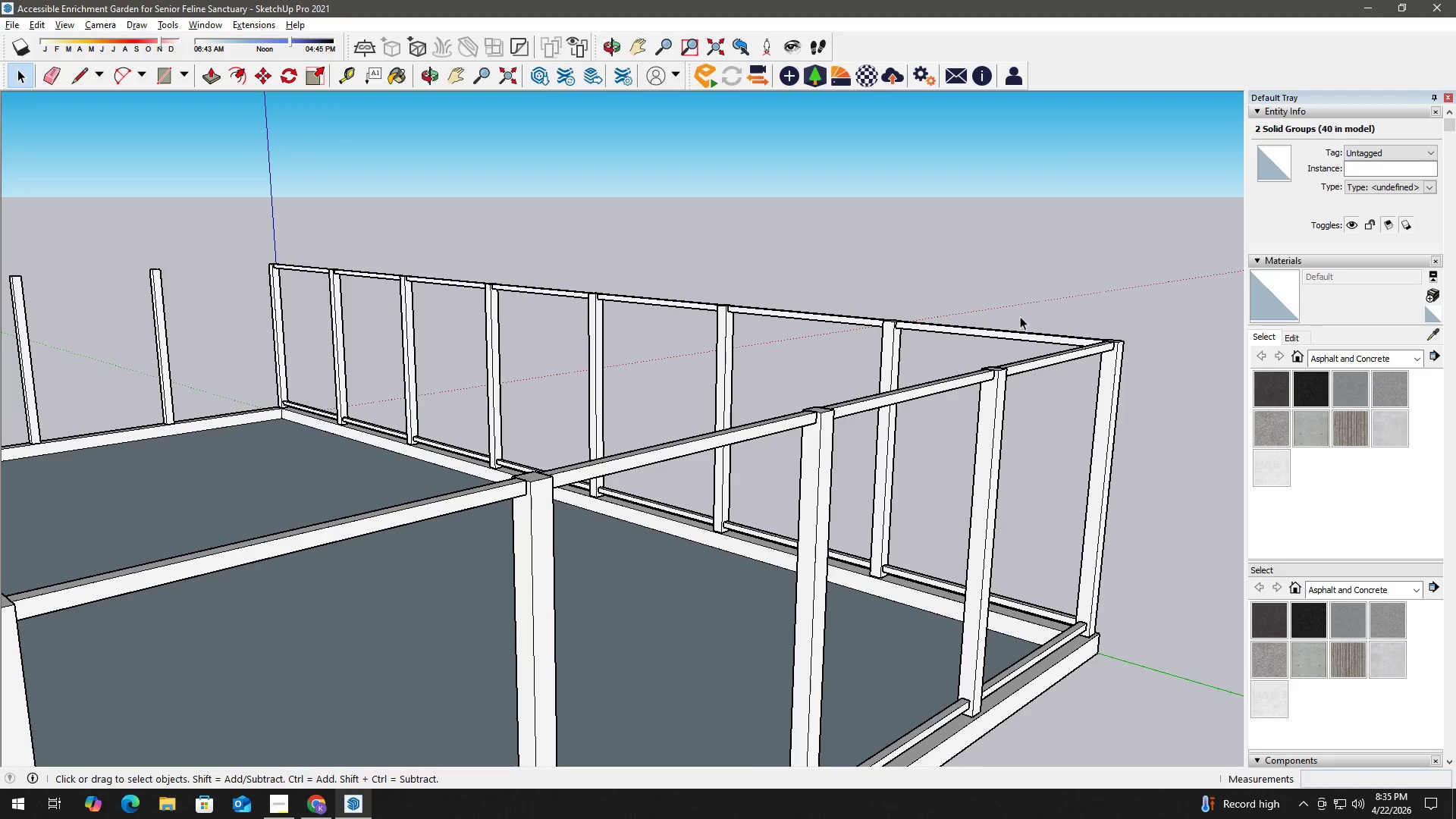 
scroll: coordinate [448, 513], scroll_direction: down, amount: 12.0
 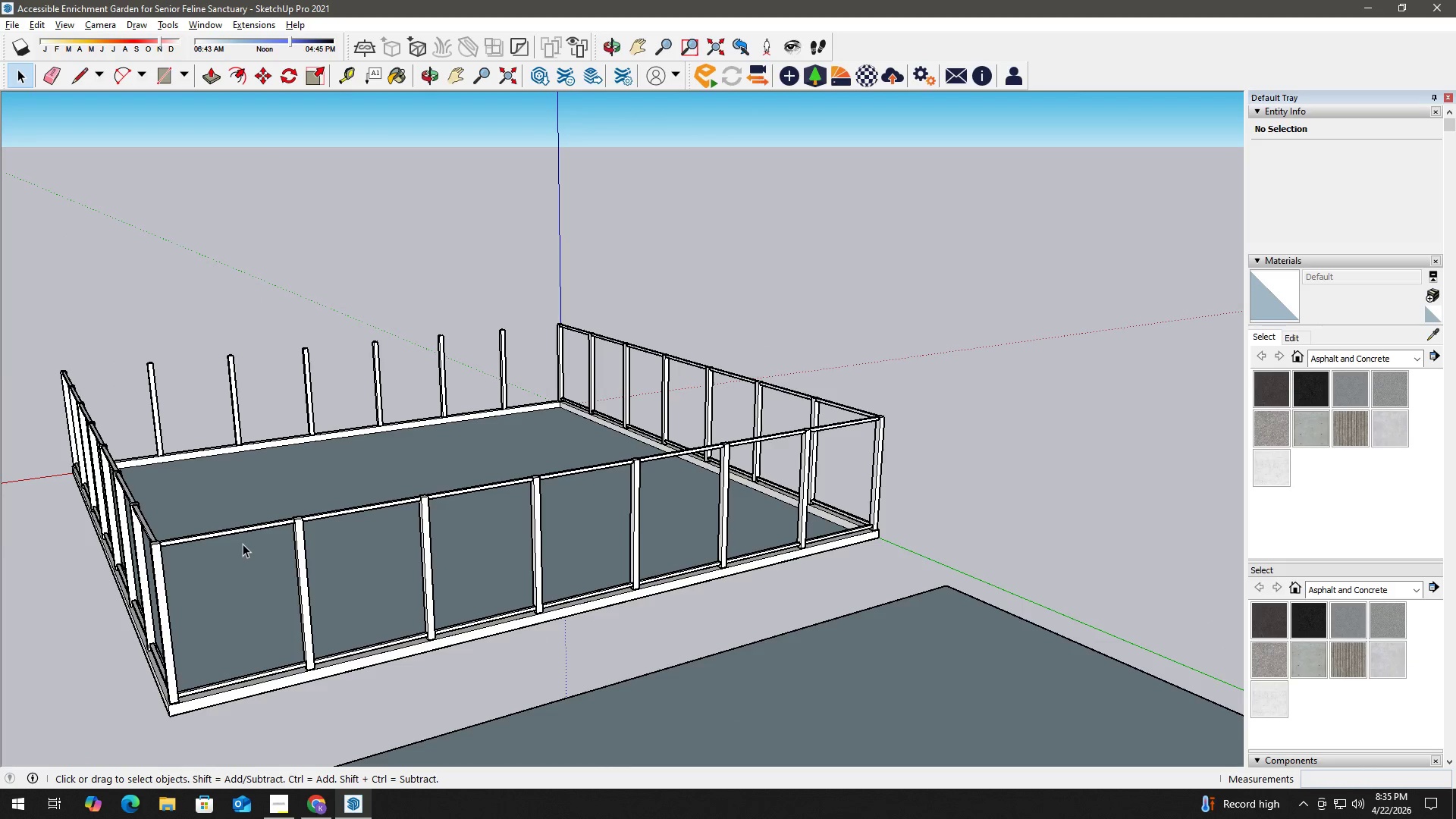 
hold_key(key=ControlLeft, duration=0.48)
left_click([256, 529])
 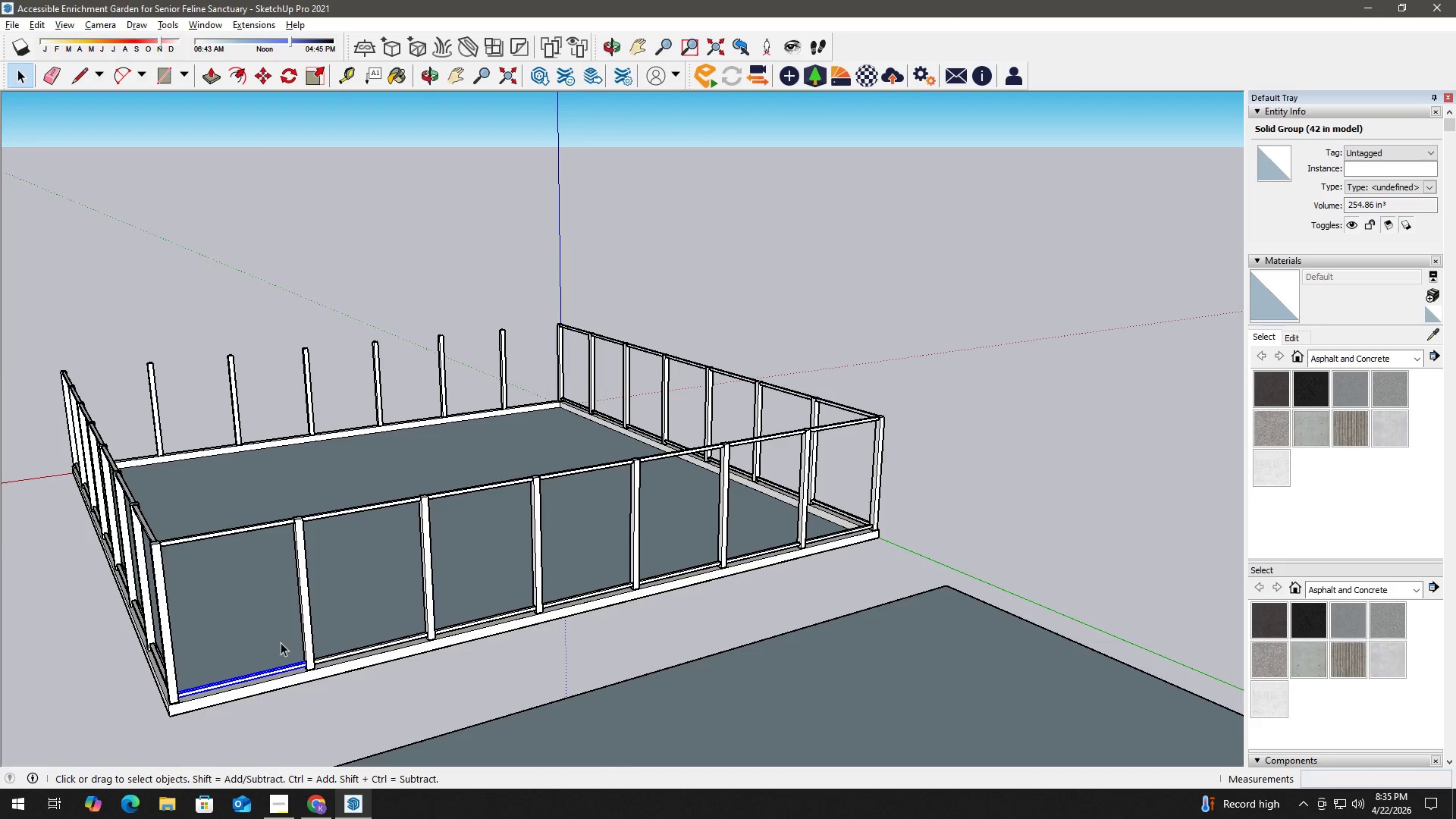 
hold_key(key=ControlLeft, duration=0.42)
 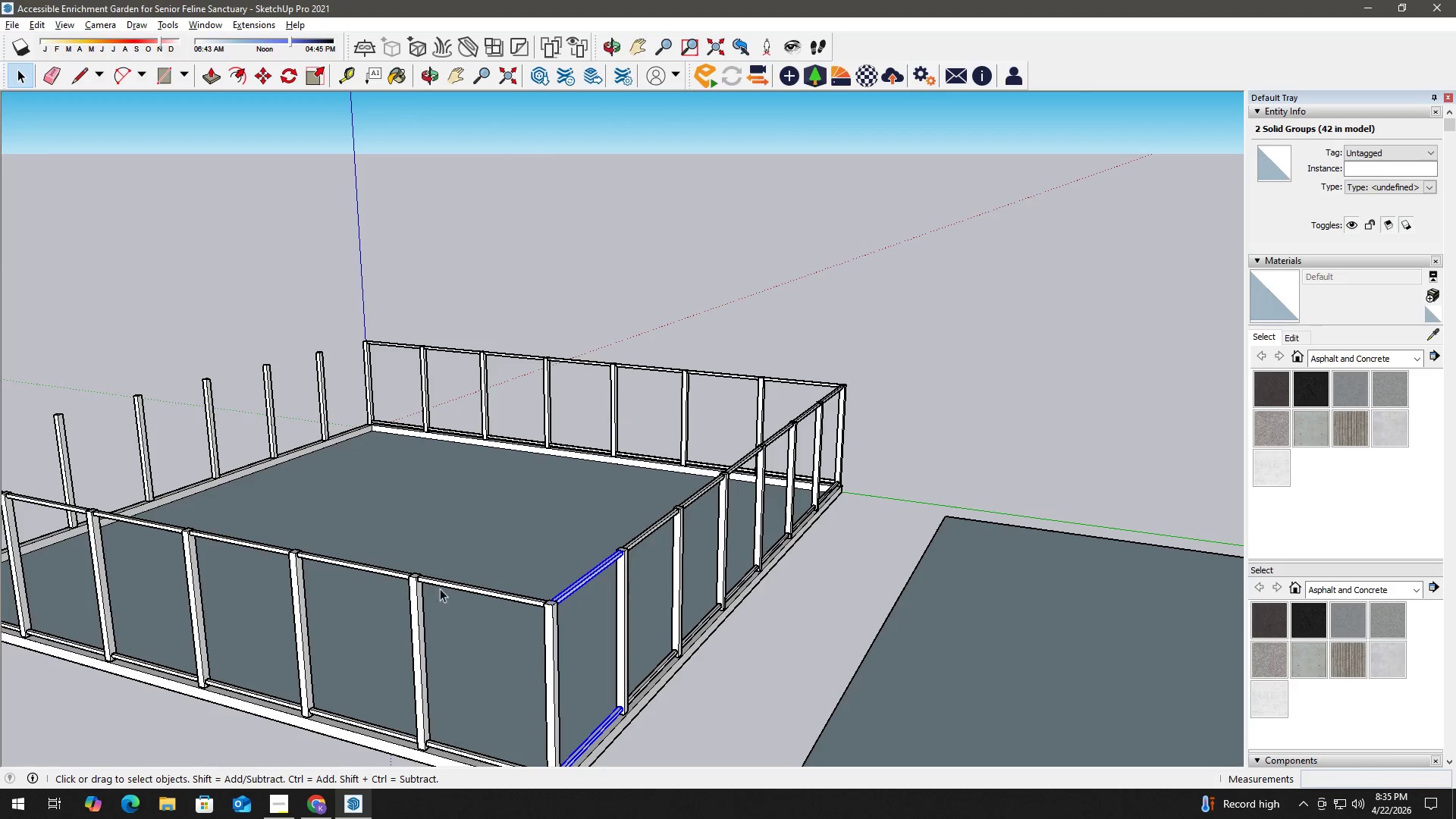 
key(M)
 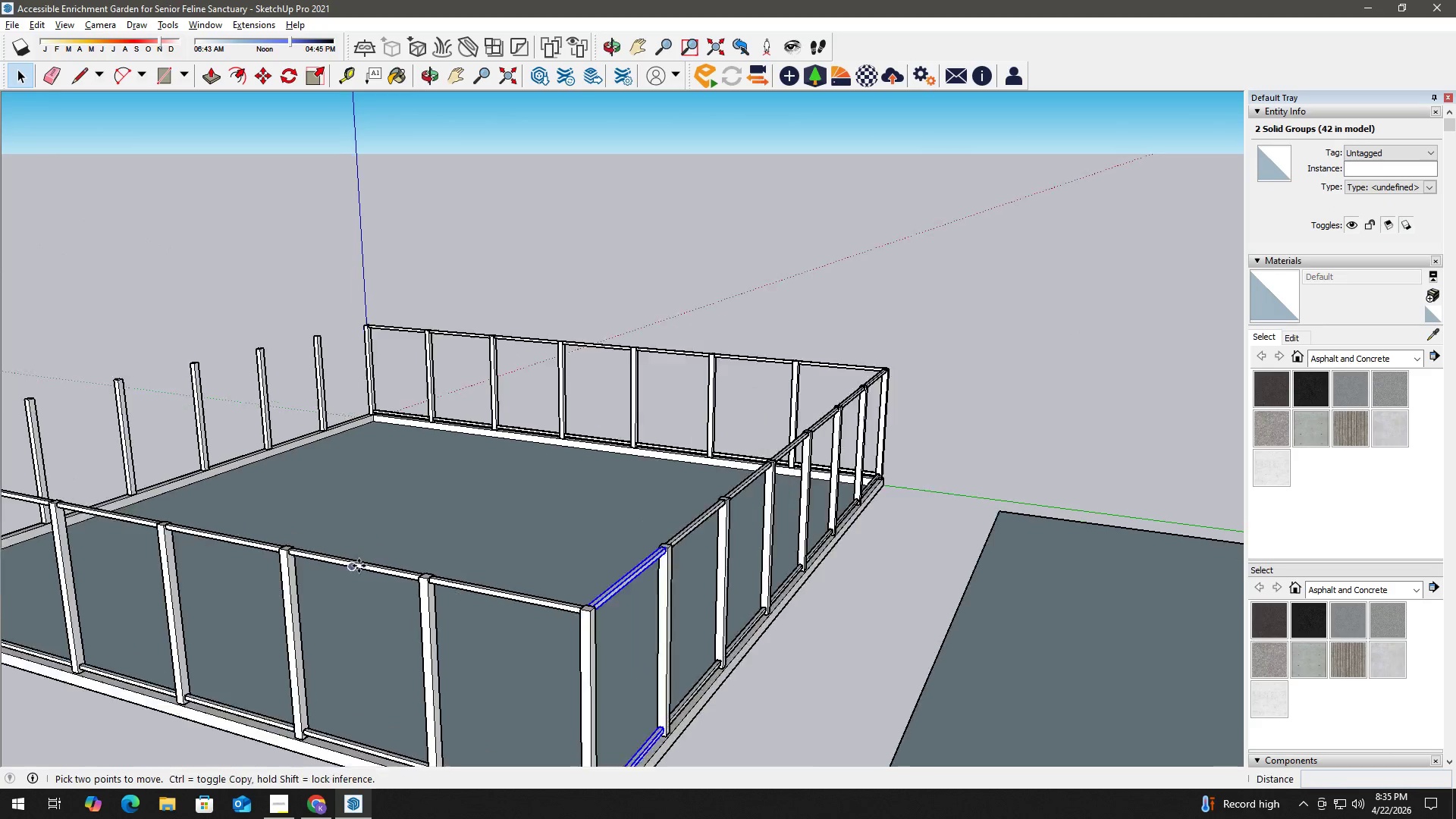 
scroll: coordinate [772, 545], scroll_direction: up, amount: 7.0
 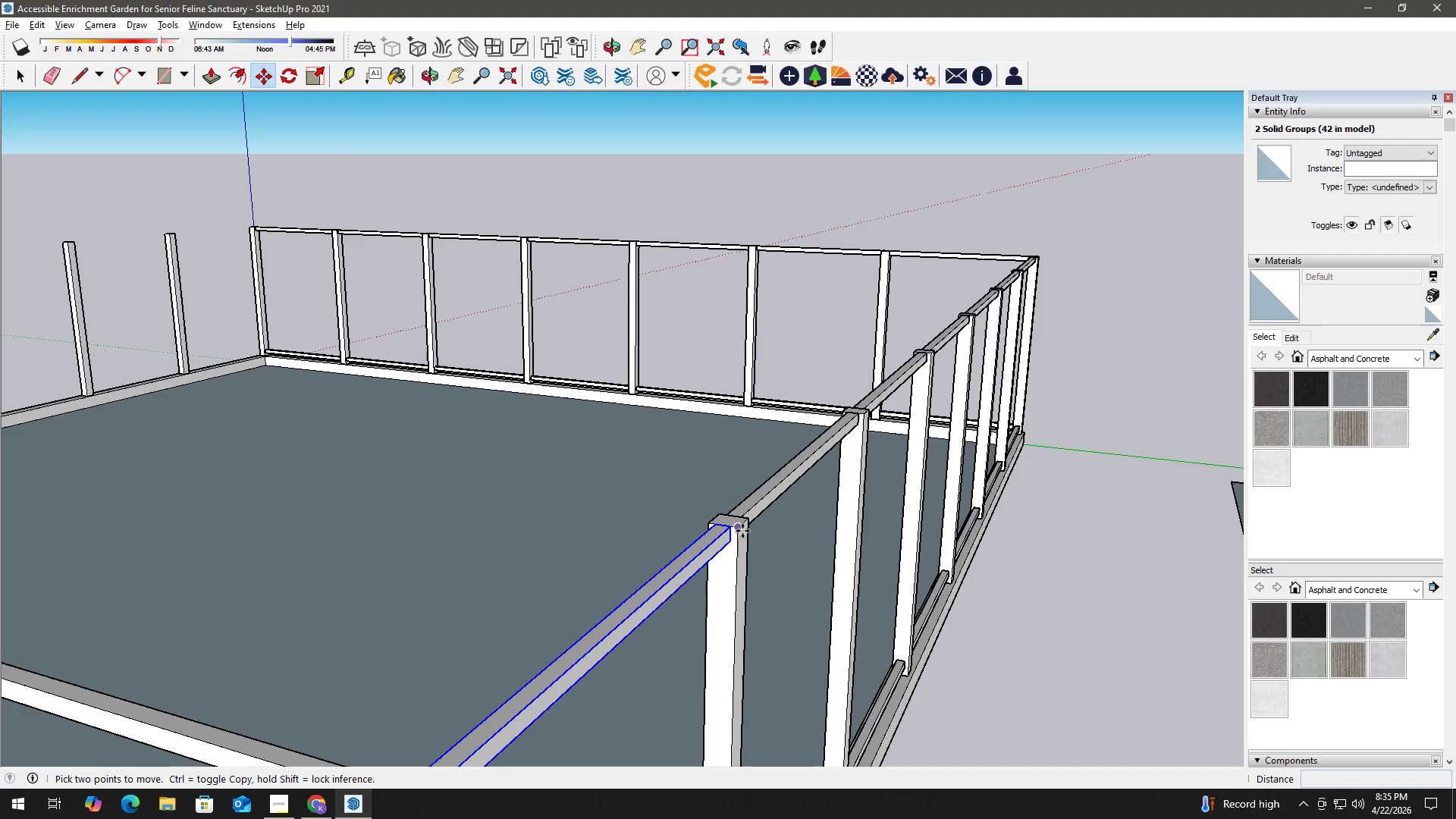 
left_click([741, 529])
 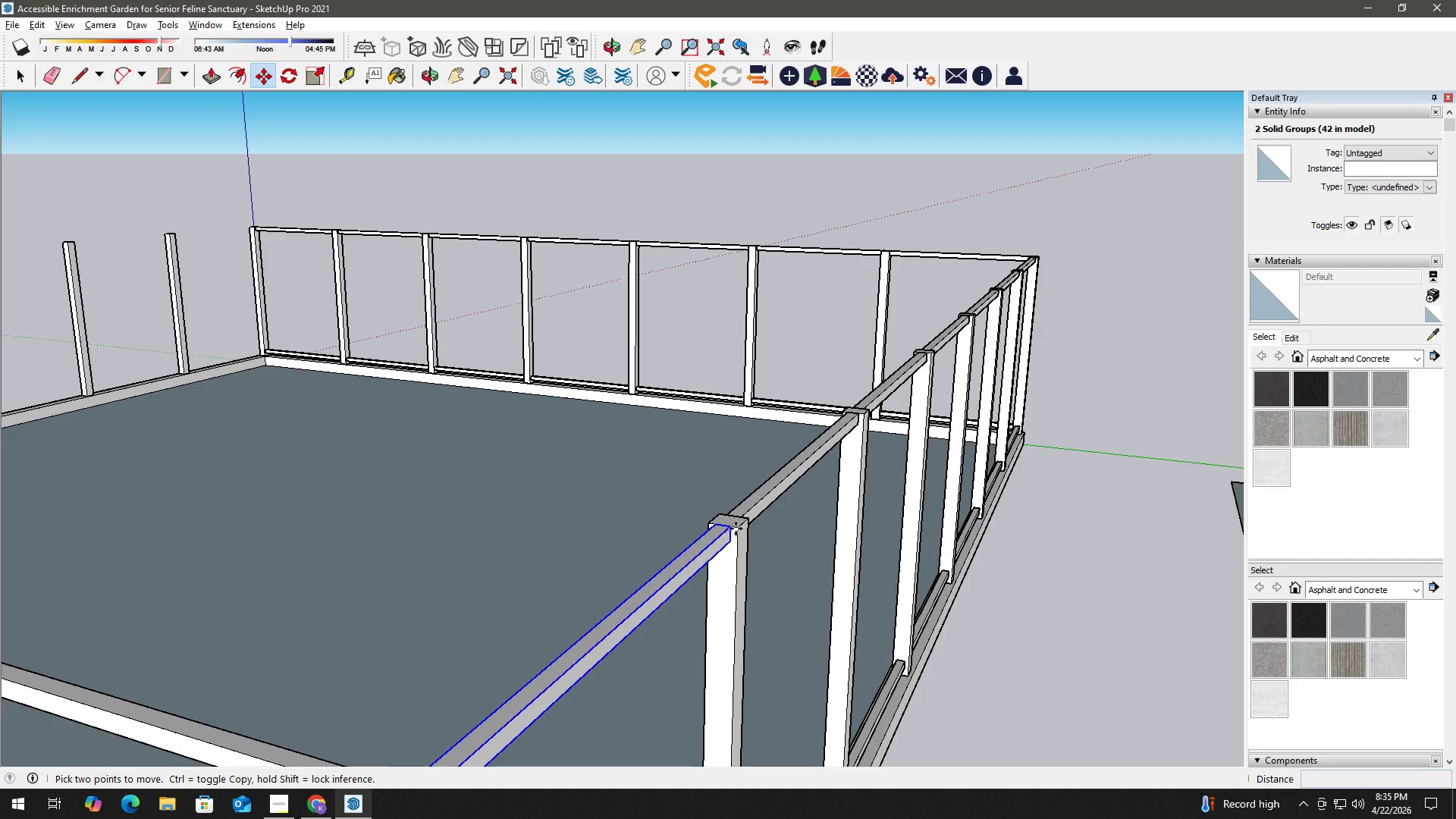 
key(Control+ControlLeft)
 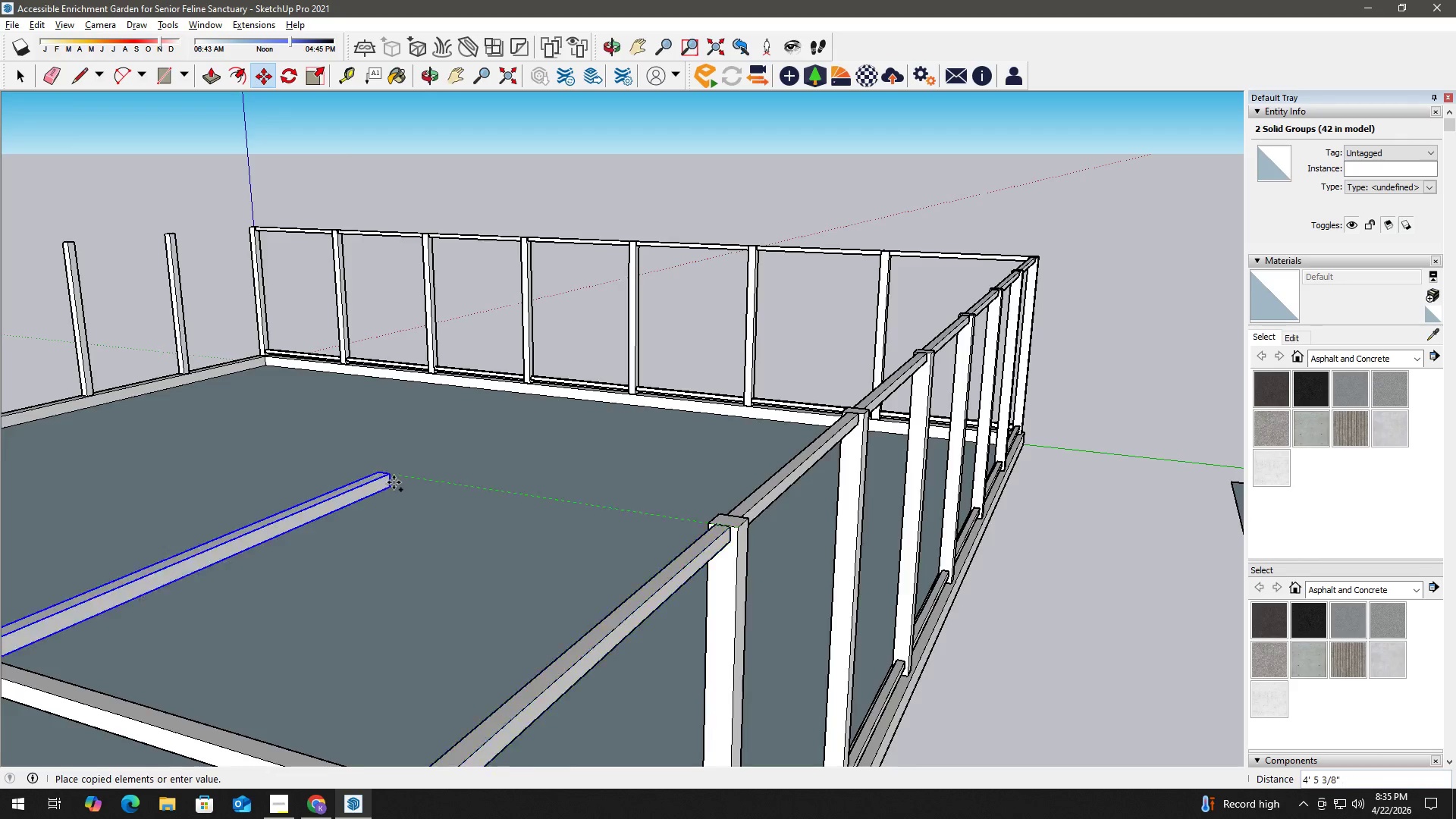 
hold_key(key=ShiftLeft, duration=0.31)
 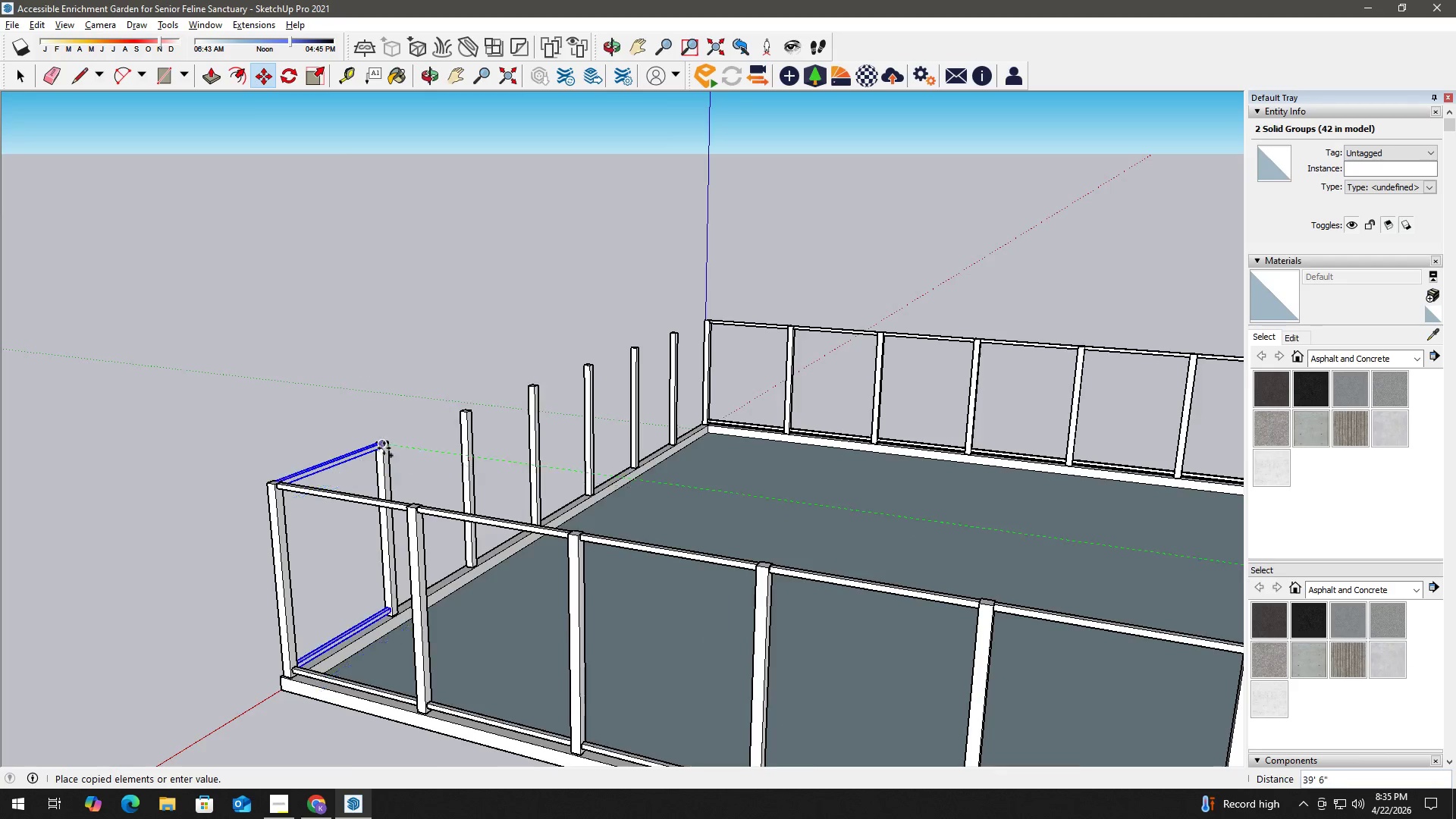 
scroll: coordinate [392, 482], scroll_direction: down, amount: 3.0
 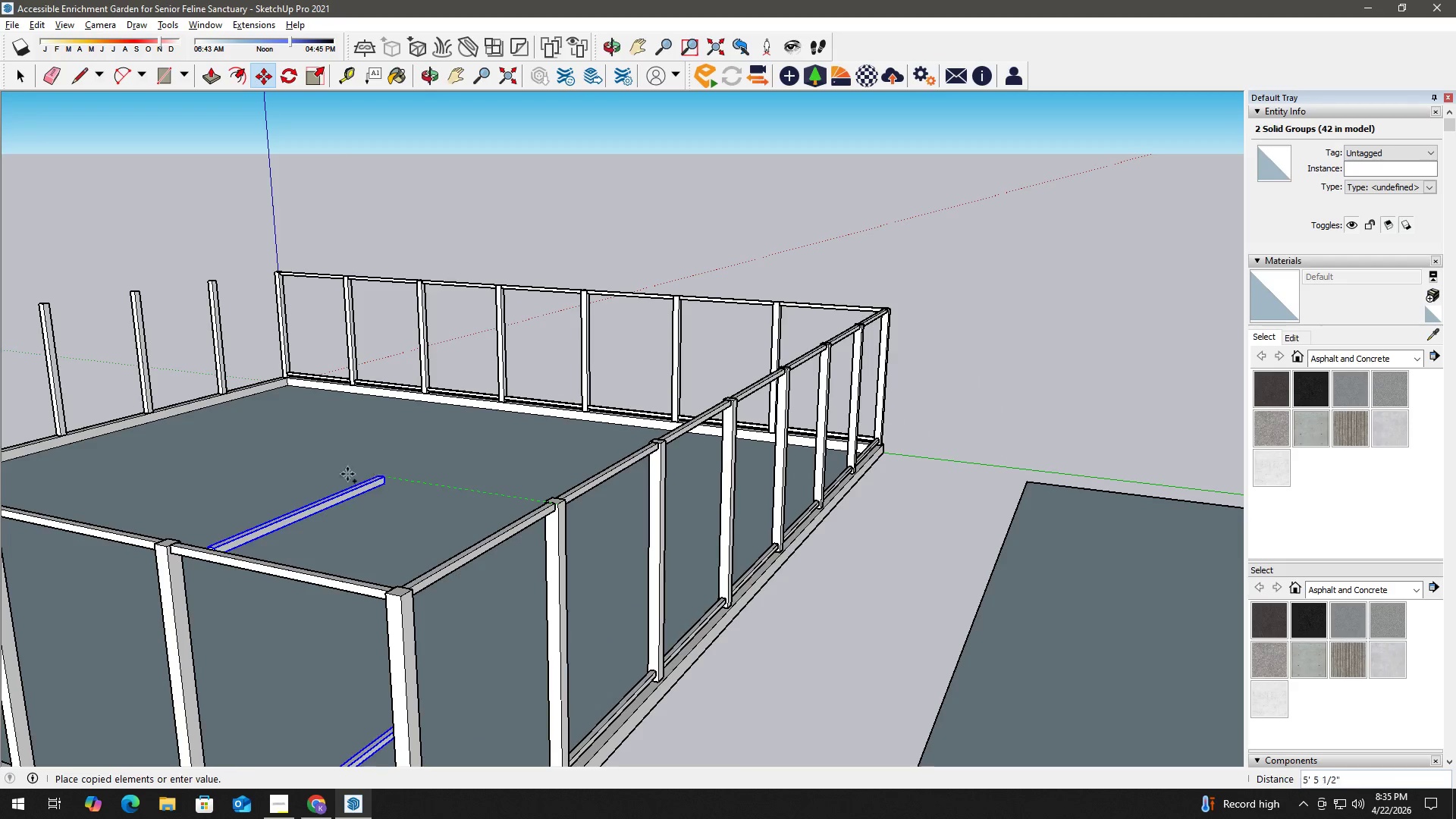 
scroll: coordinate [379, 447], scroll_direction: up, amount: 9.0
 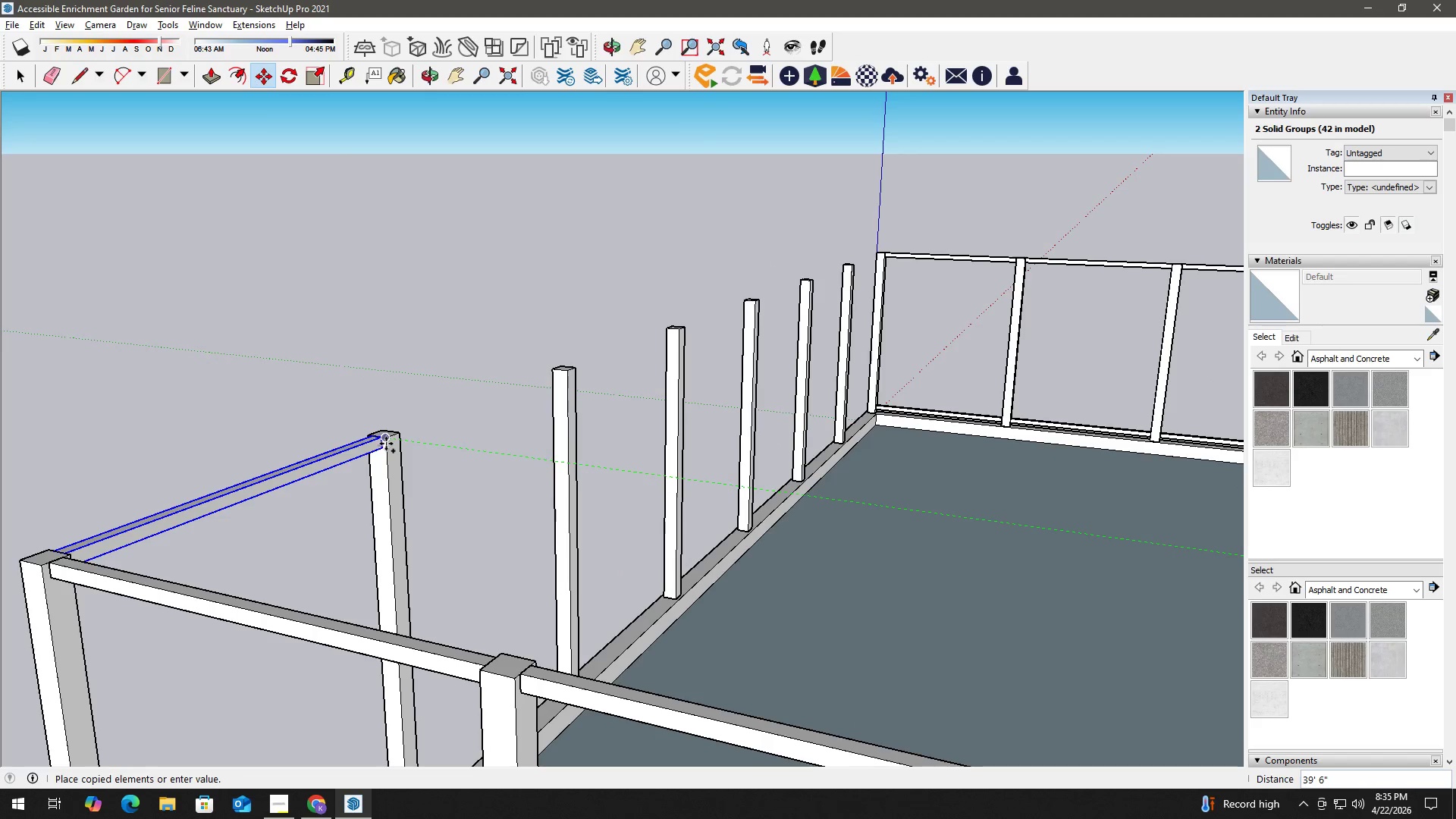 
left_click([386, 444])
 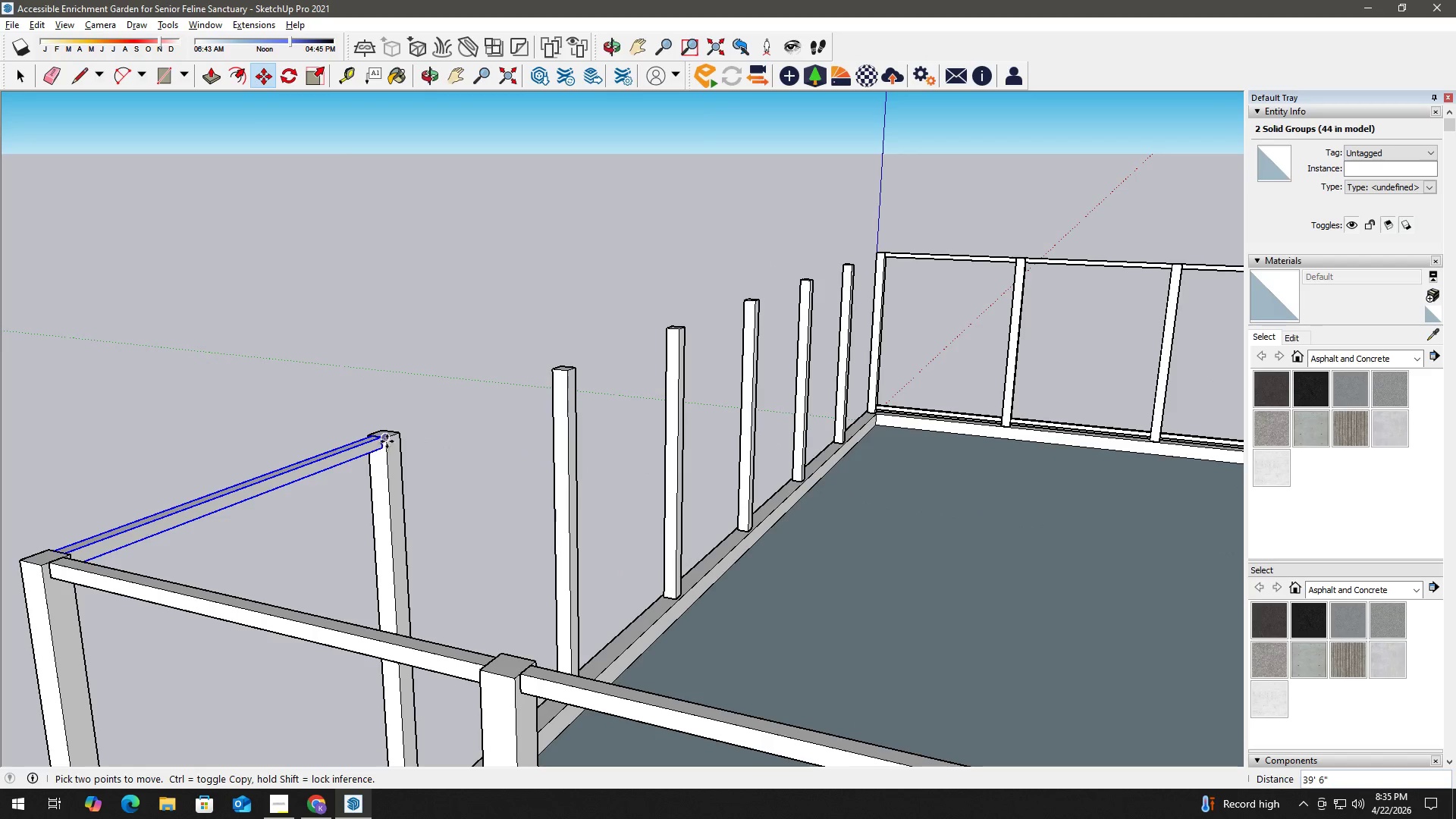 
left_click([387, 441])
 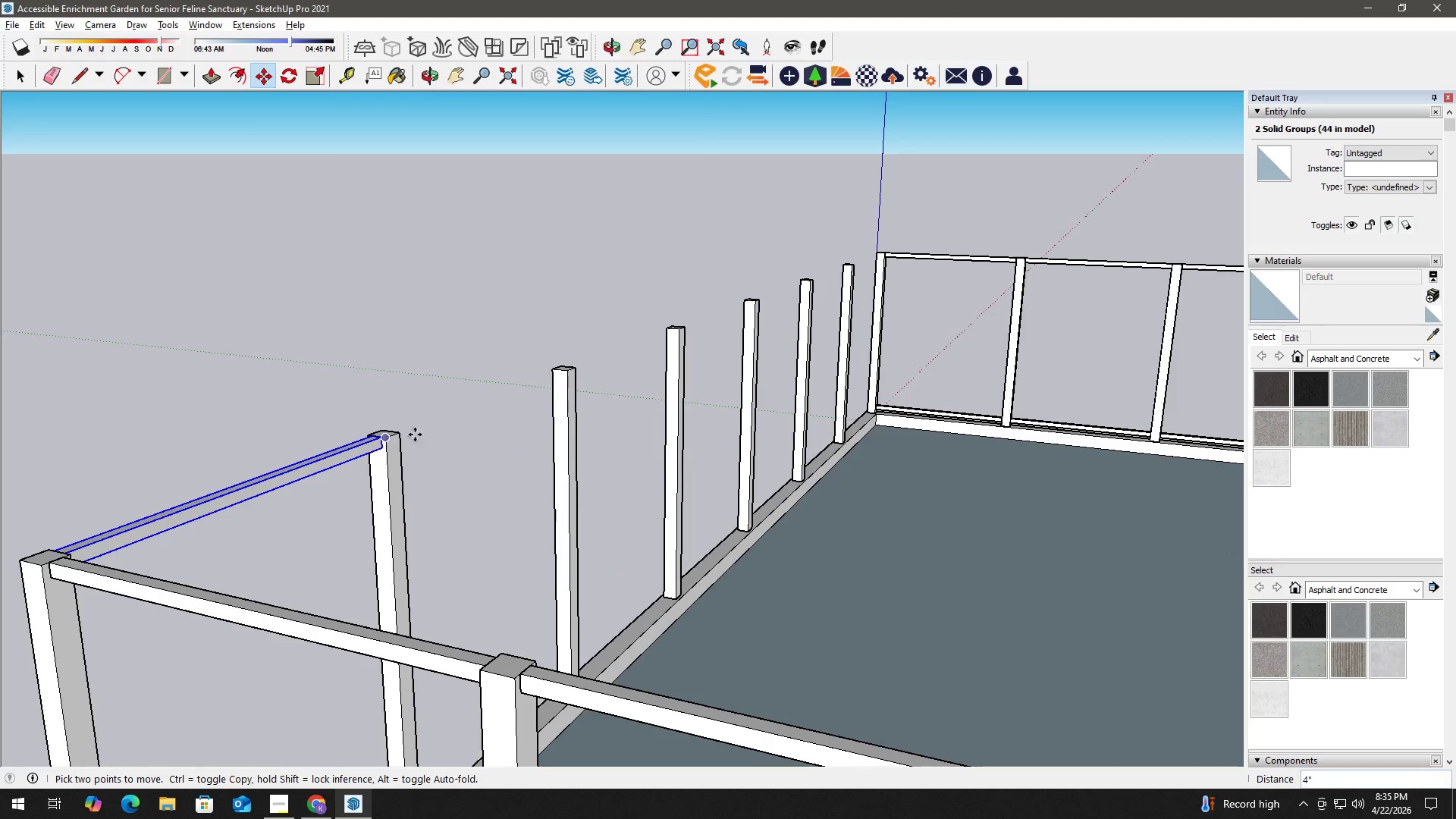 
key(Control+ControlLeft)
 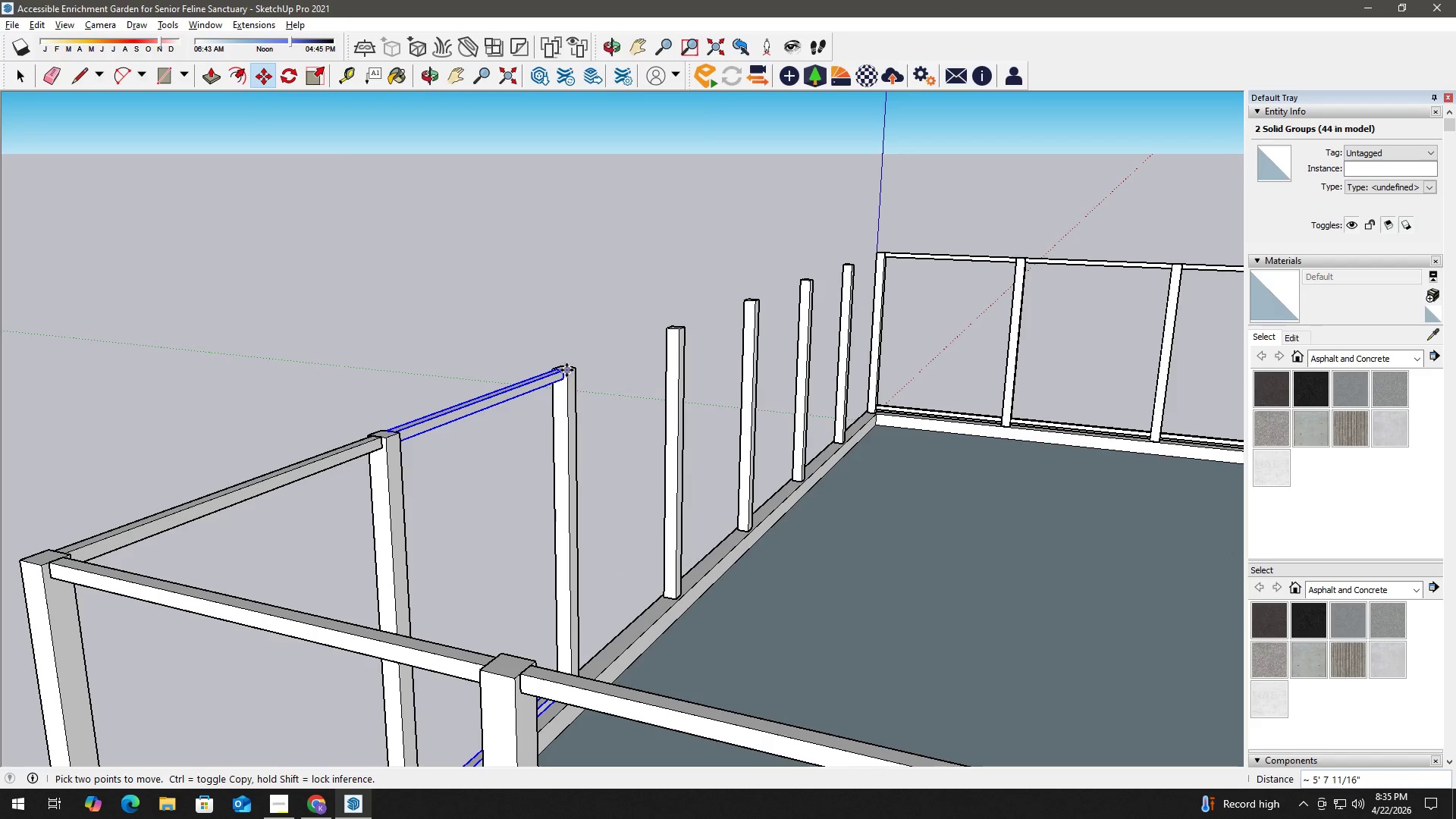 
key(Space)
 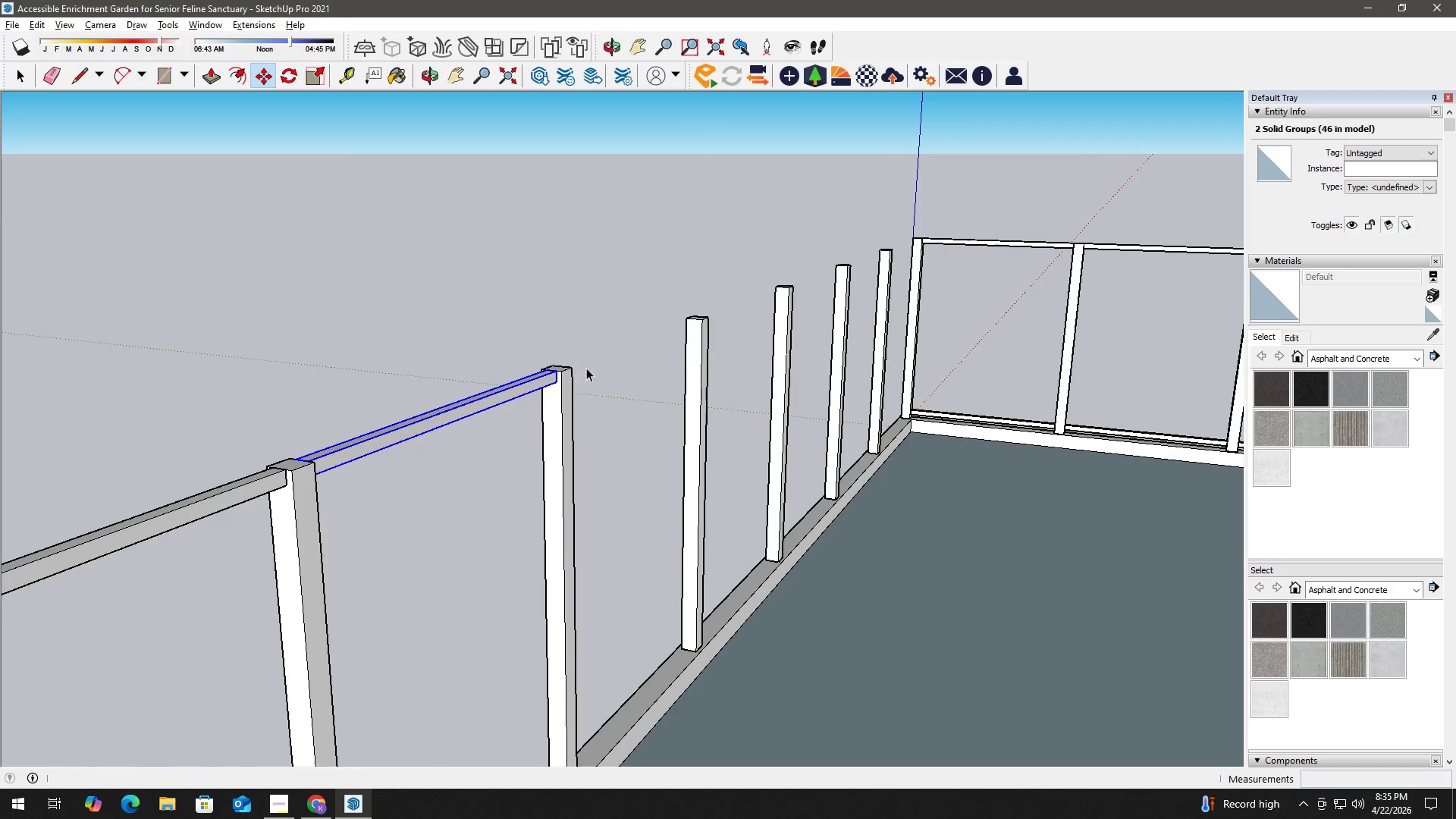 
key(H)
 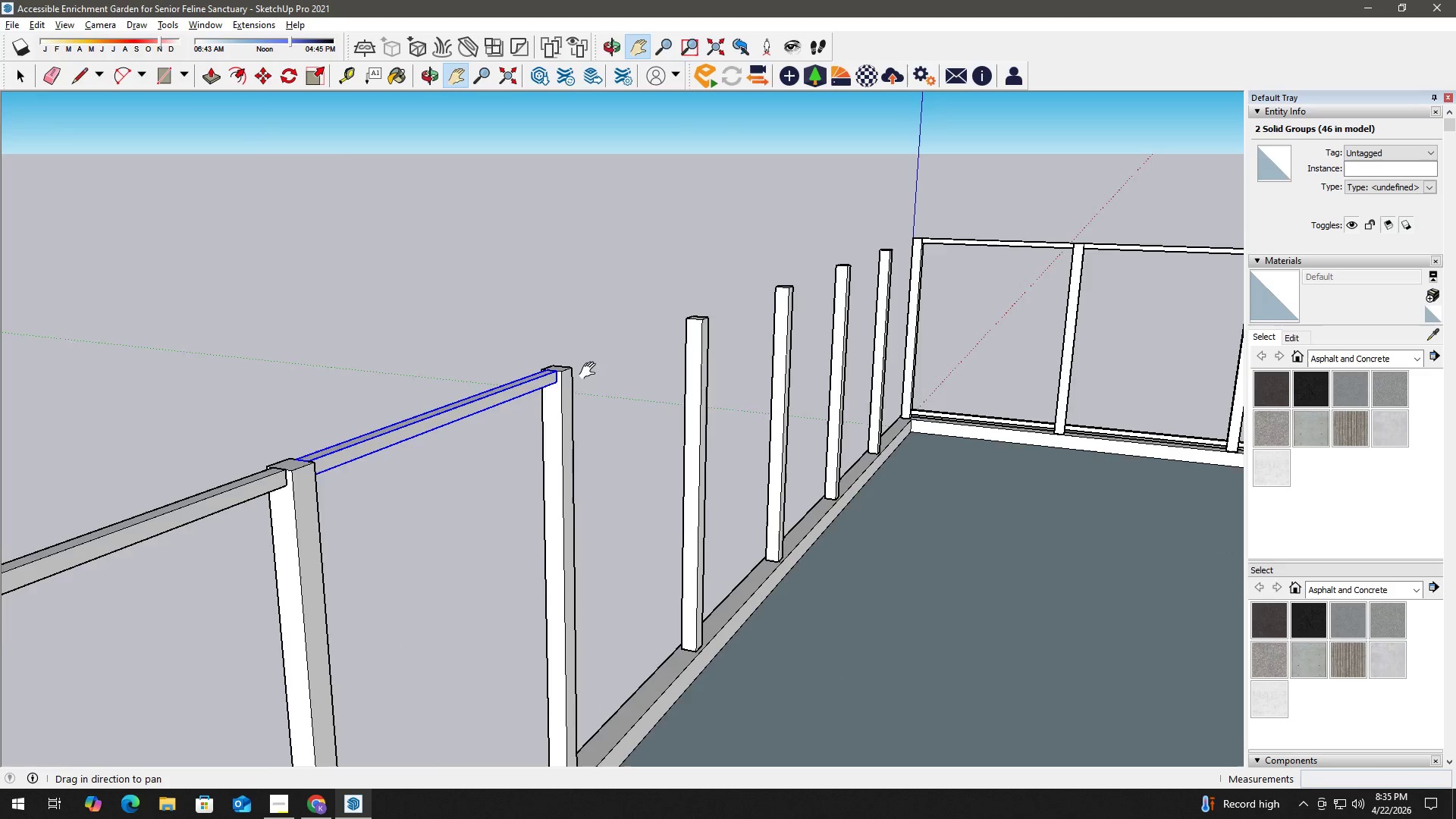 
left_click_drag(start_coordinate=[588, 375], to_coordinate=[544, 422])
 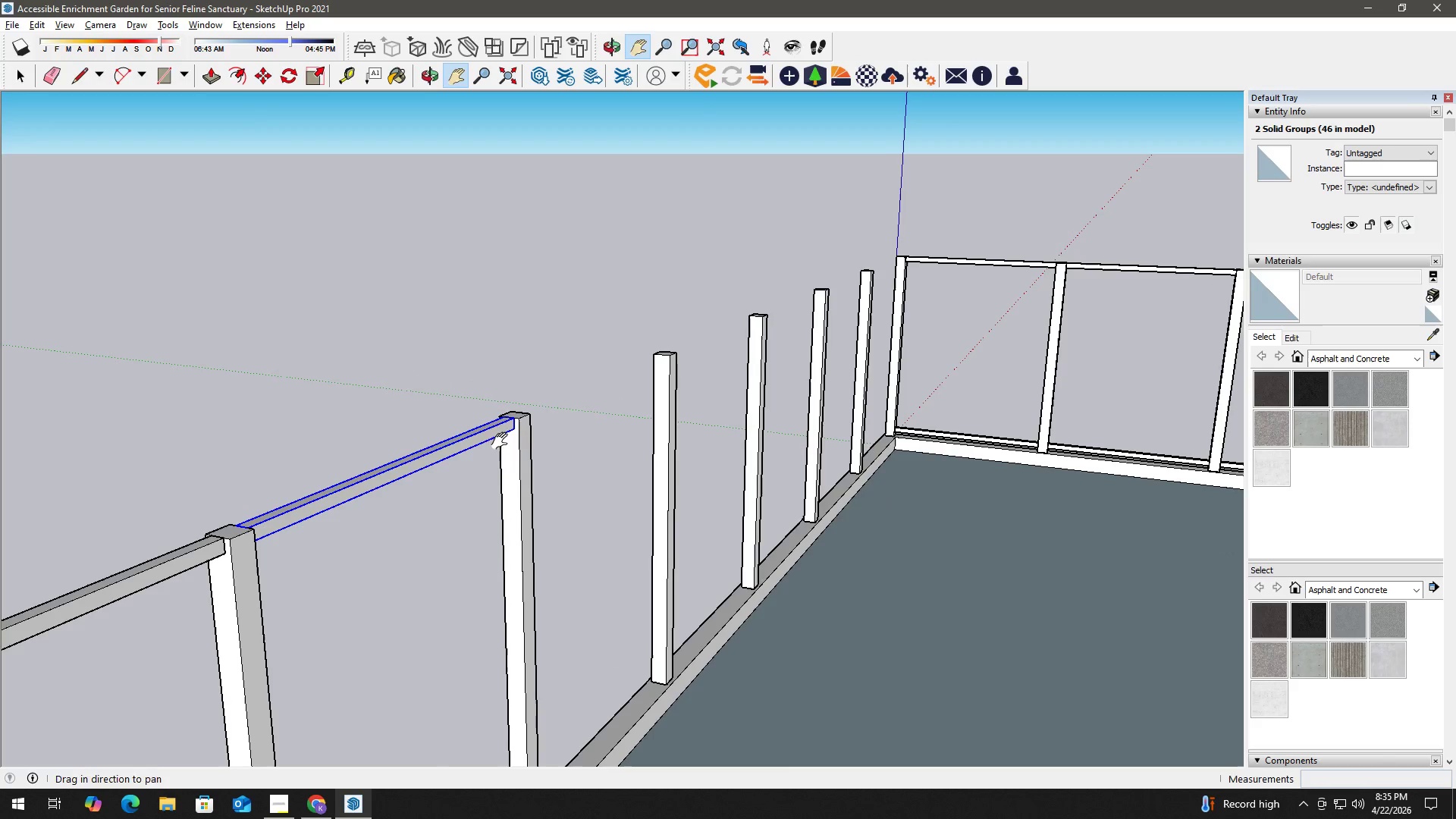 
scroll: coordinate [586, 368], scroll_direction: up, amount: 2.0
 